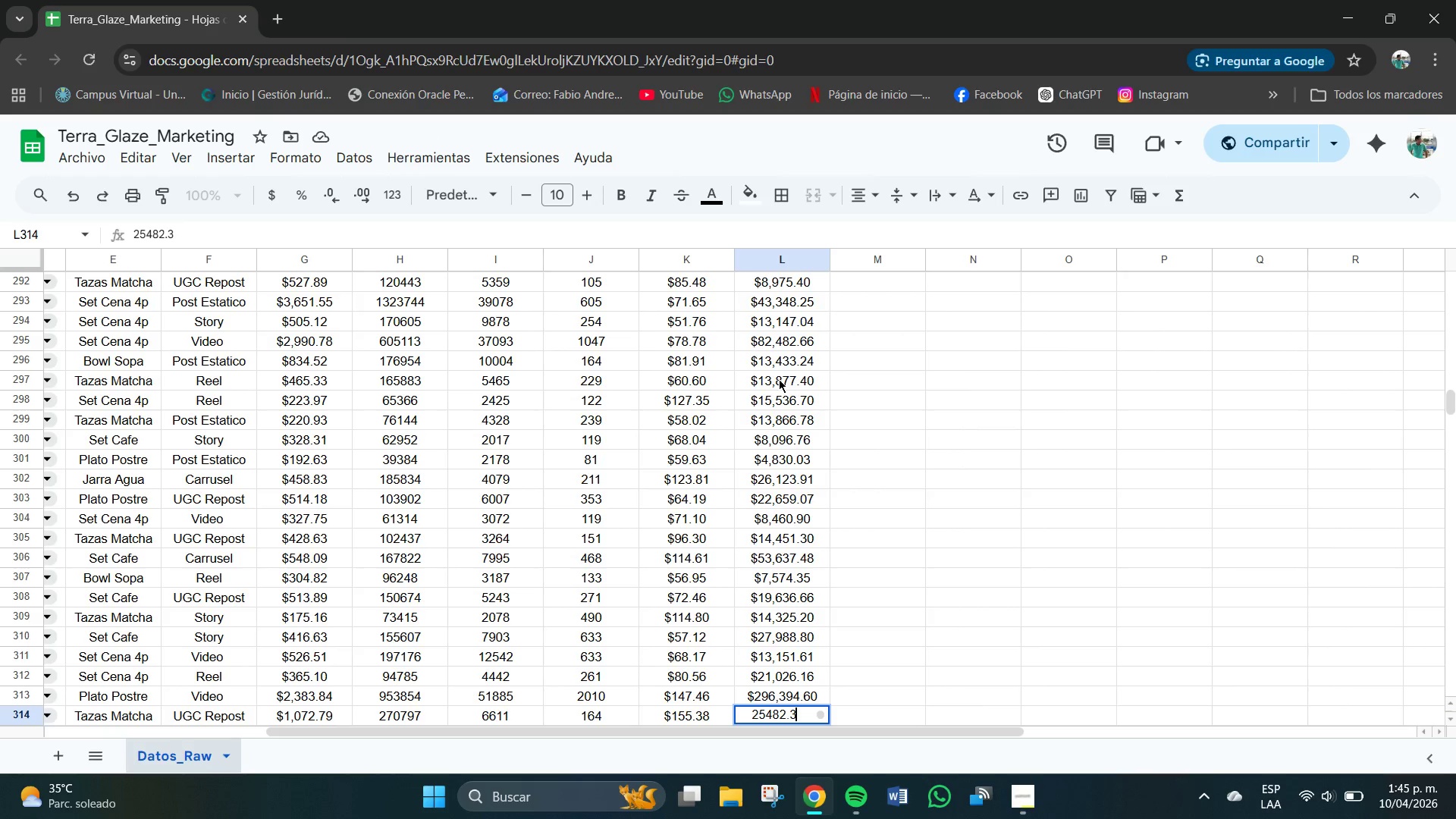 
key(Numpad2)
 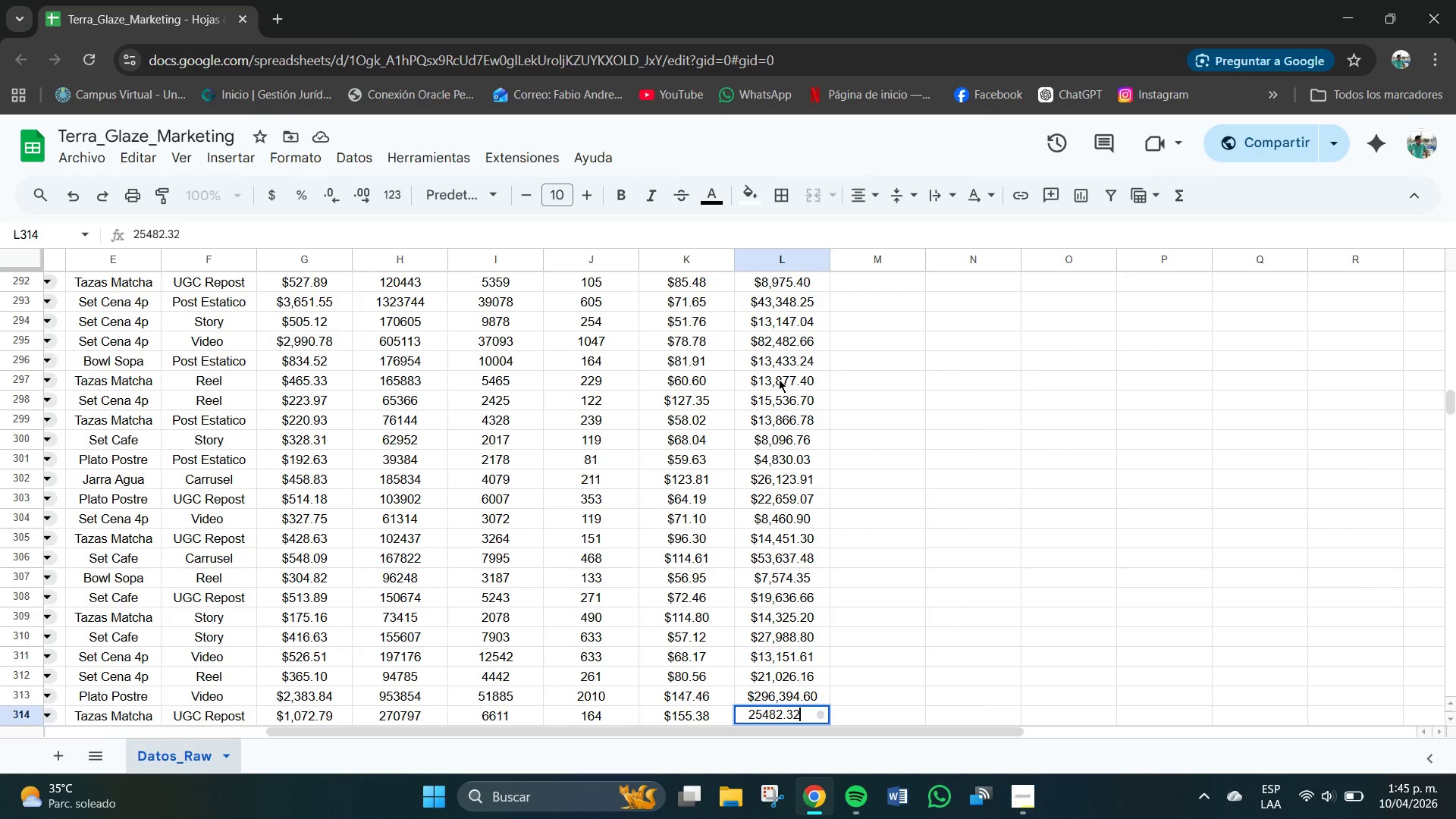 
key(NumpadEnter)
 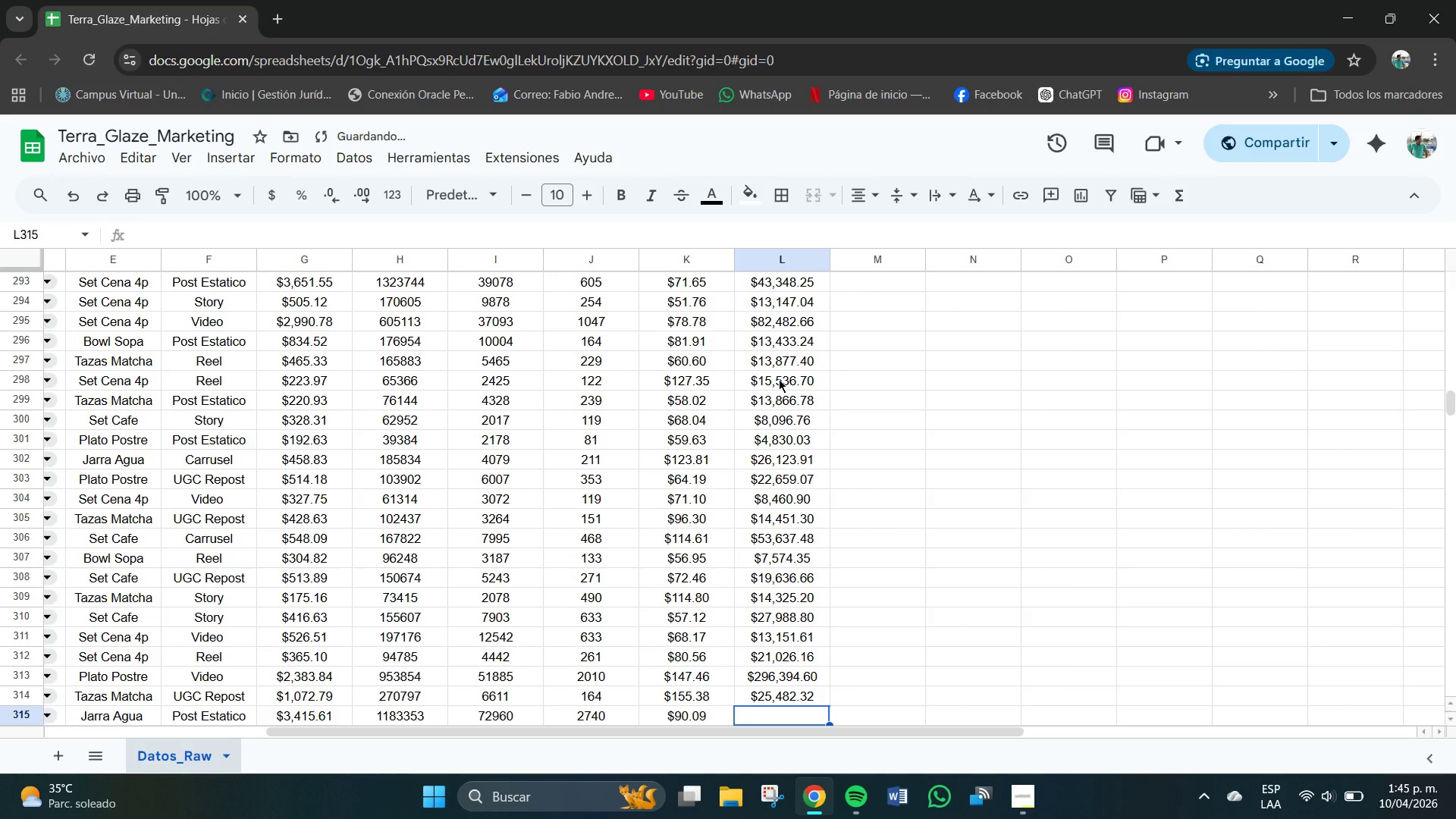 
key(Numpad2)
 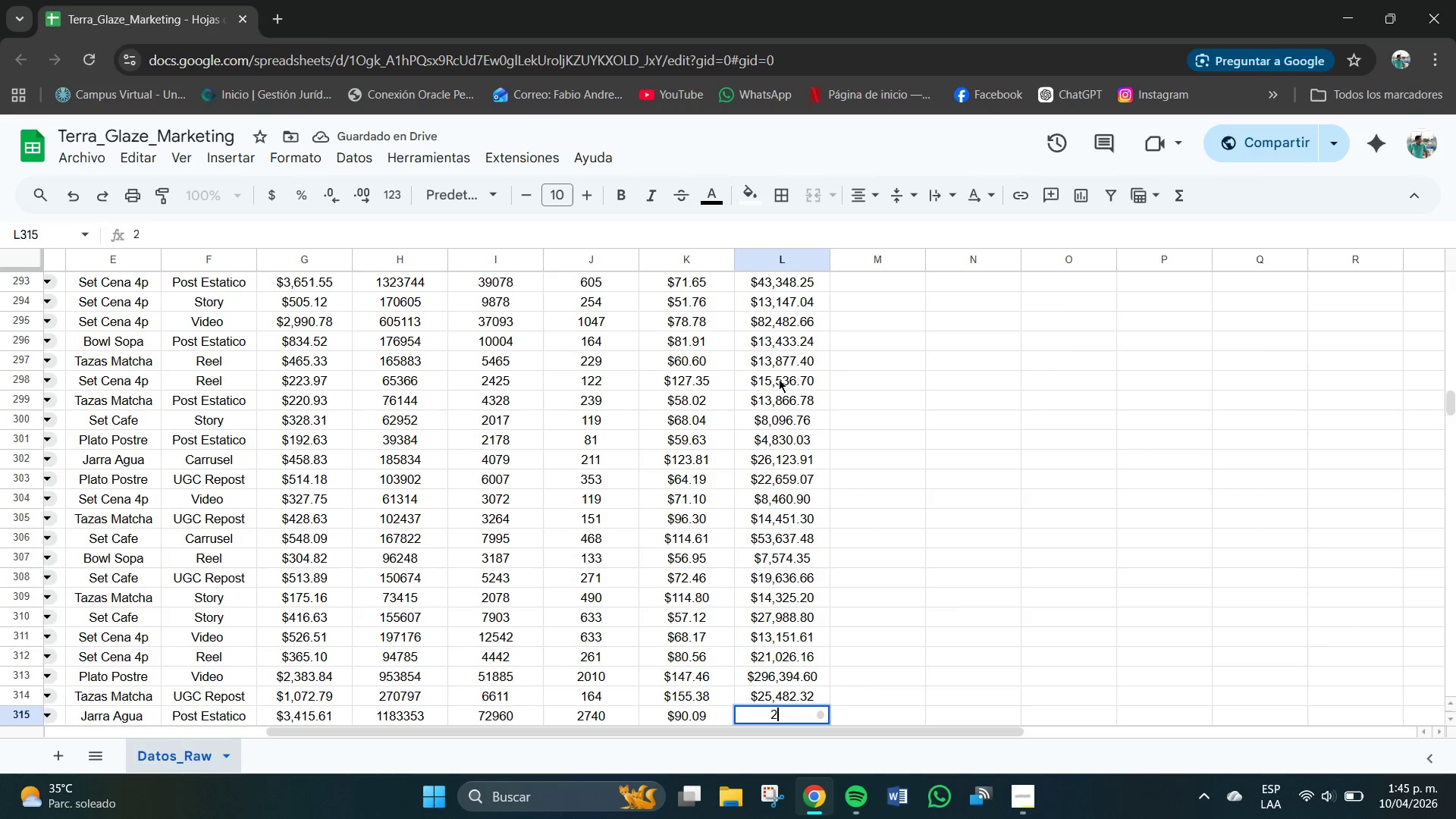 
key(Numpad4)
 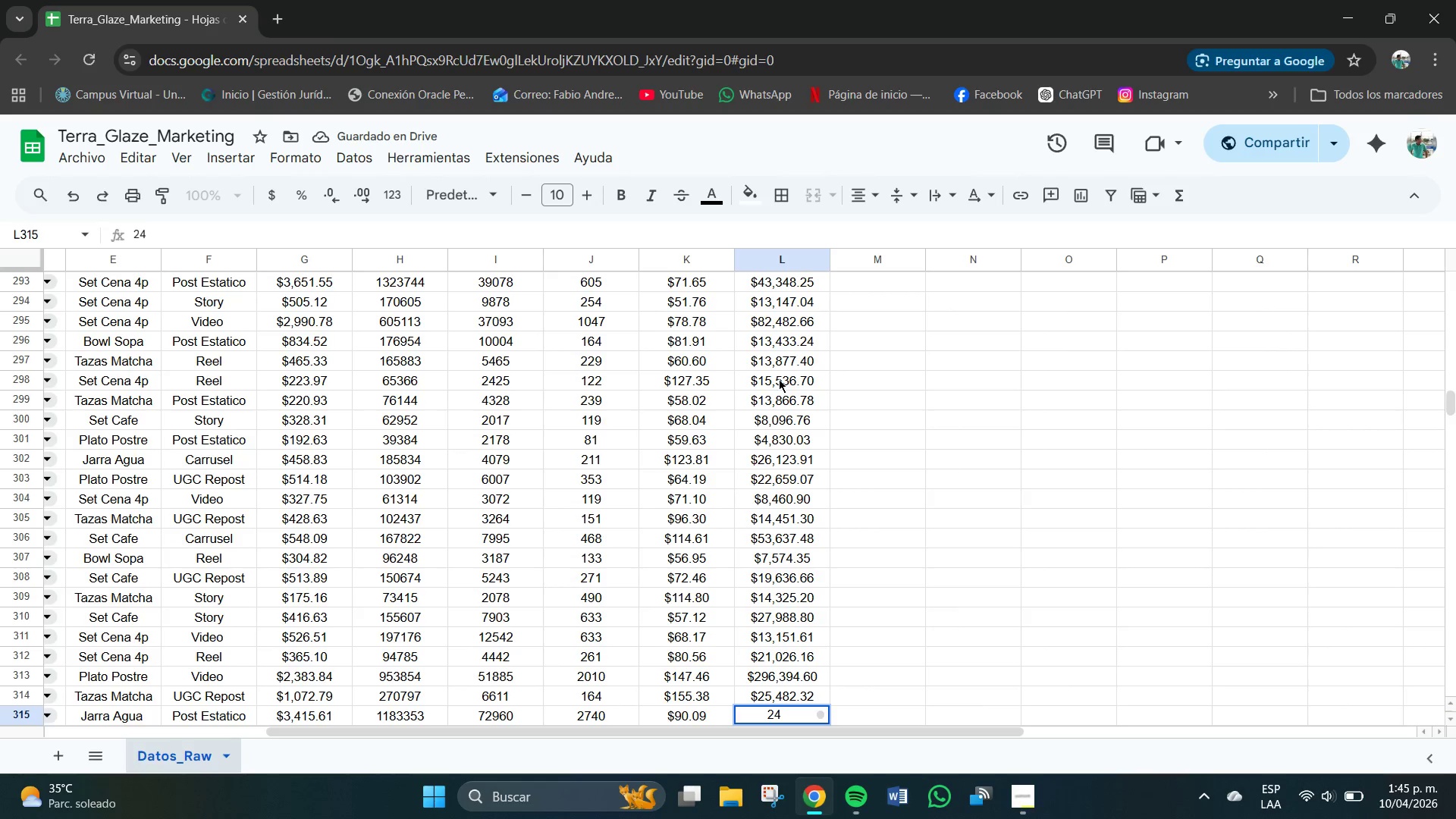 
key(Numpad6)
 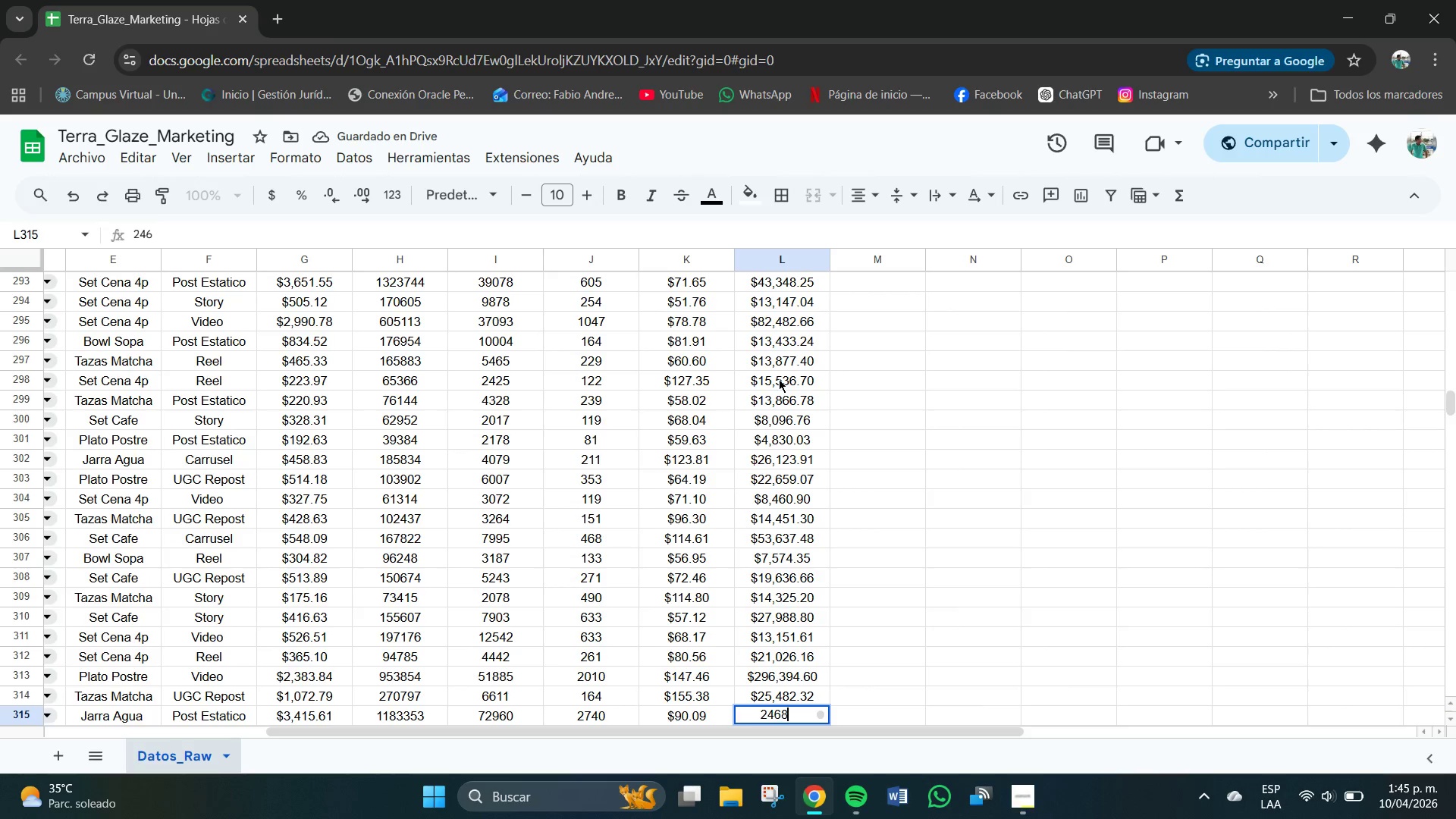 
key(Numpad8)
 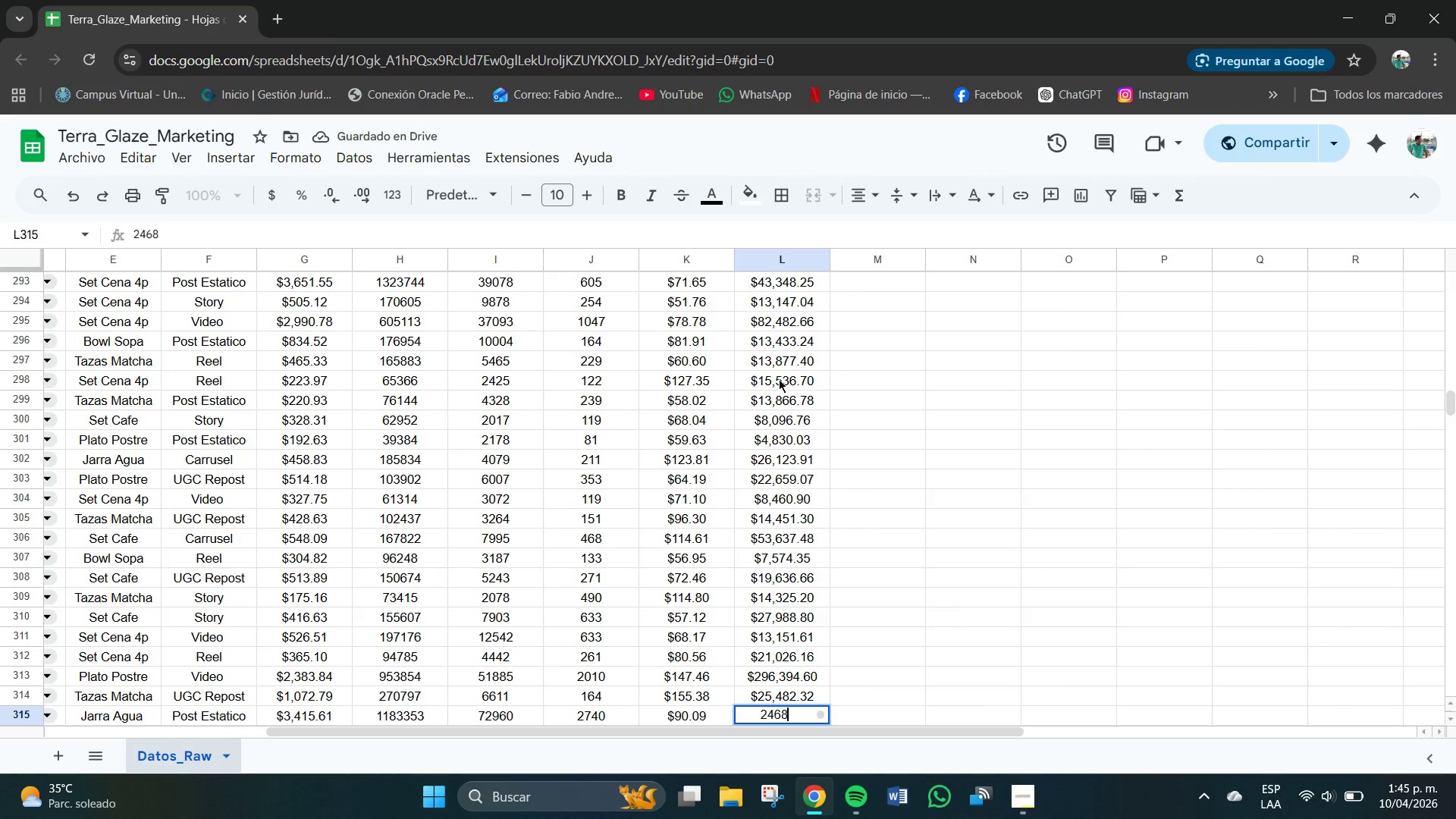 
key(Numpad4)
 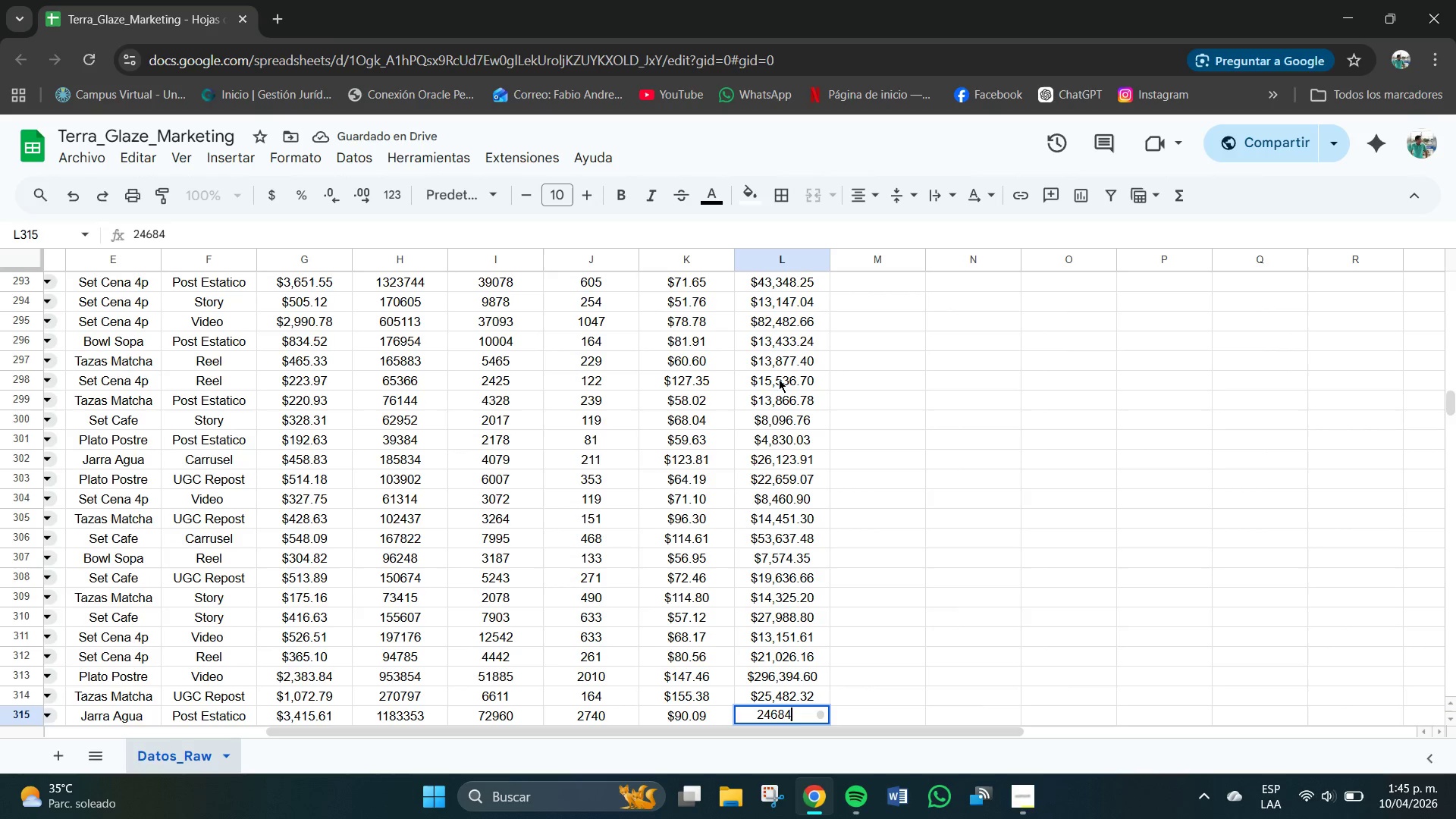 
key(Numpad6)
 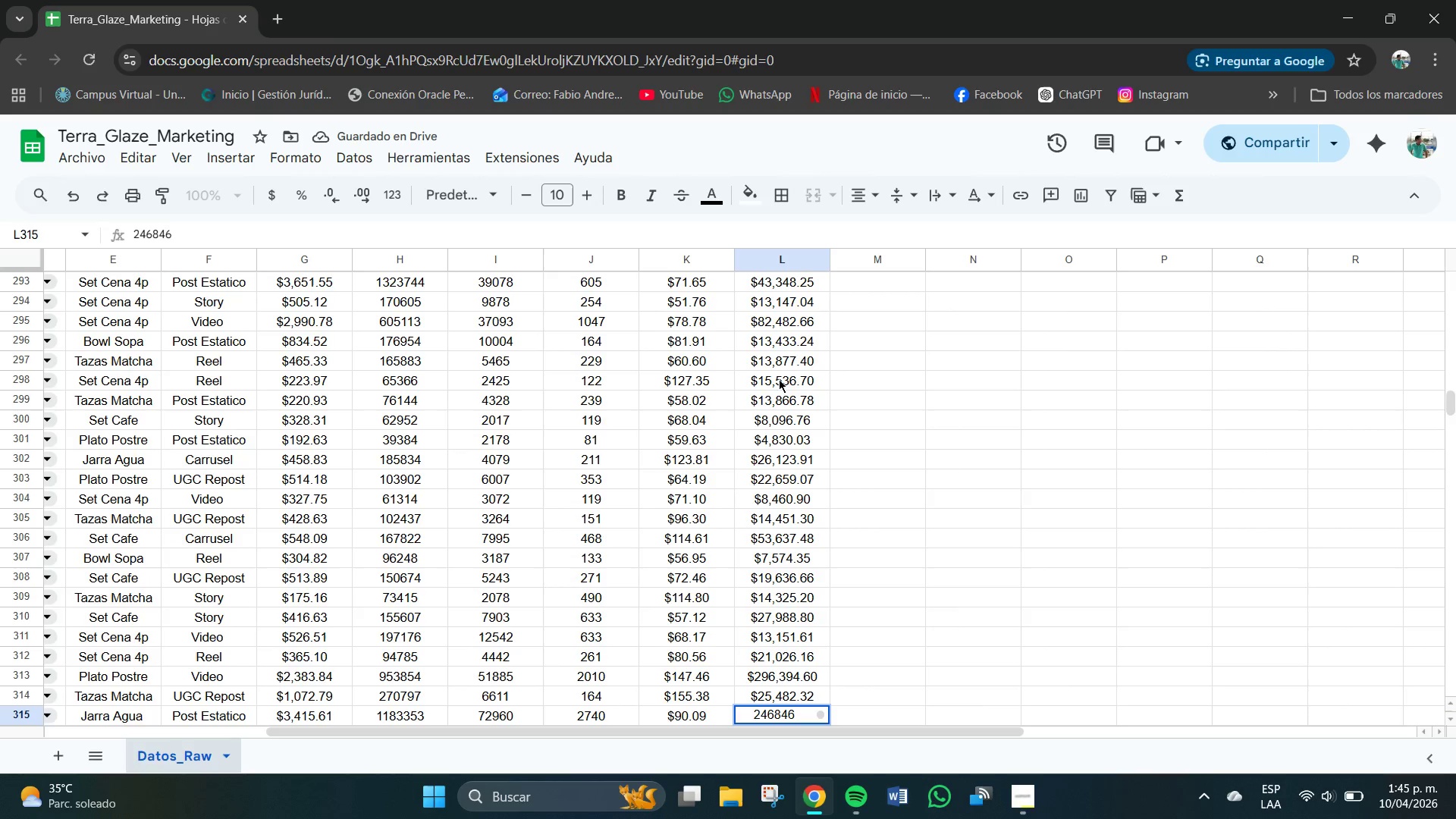 
key(NumpadDecimal)
 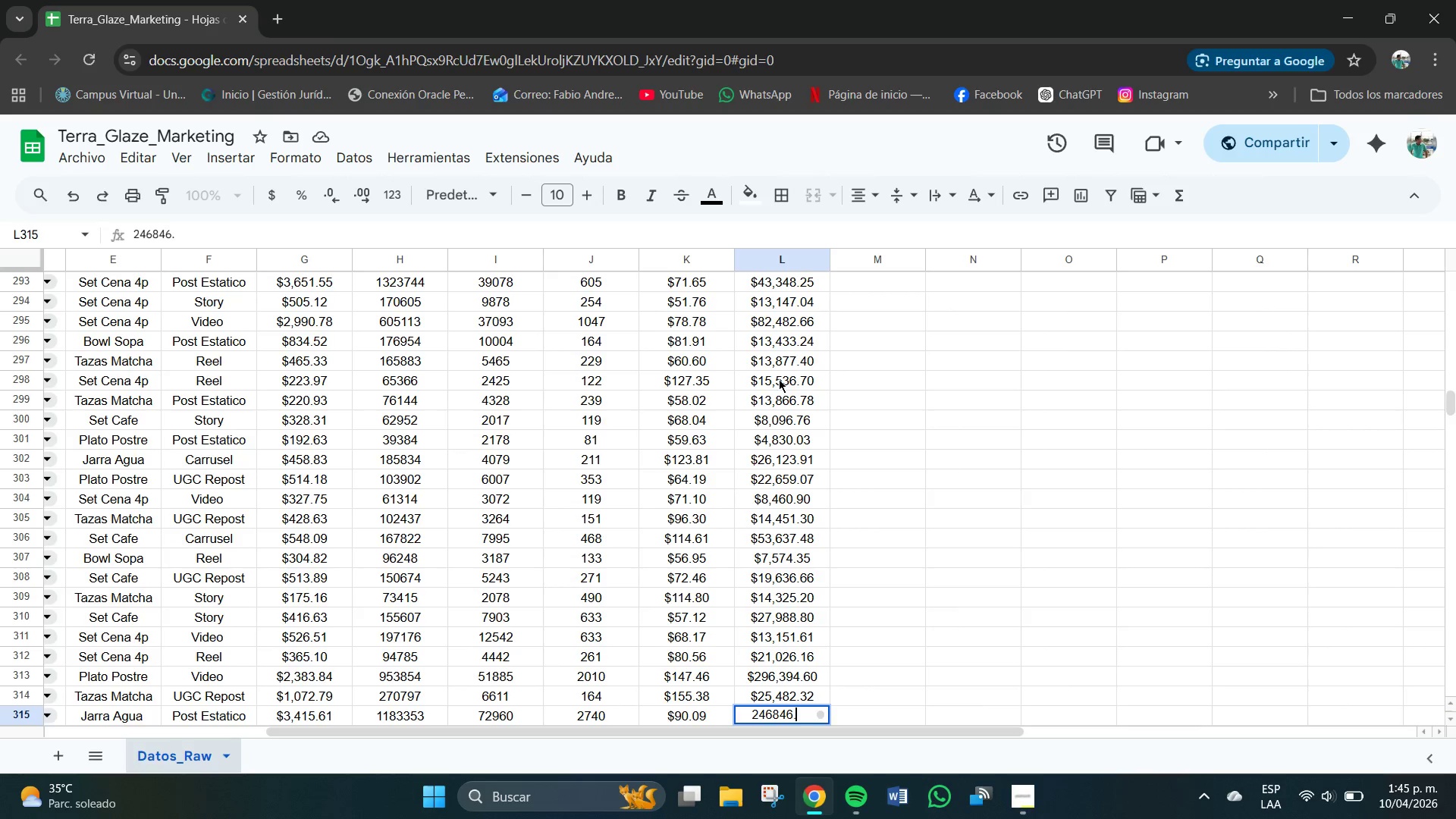 
key(Numpad6)
 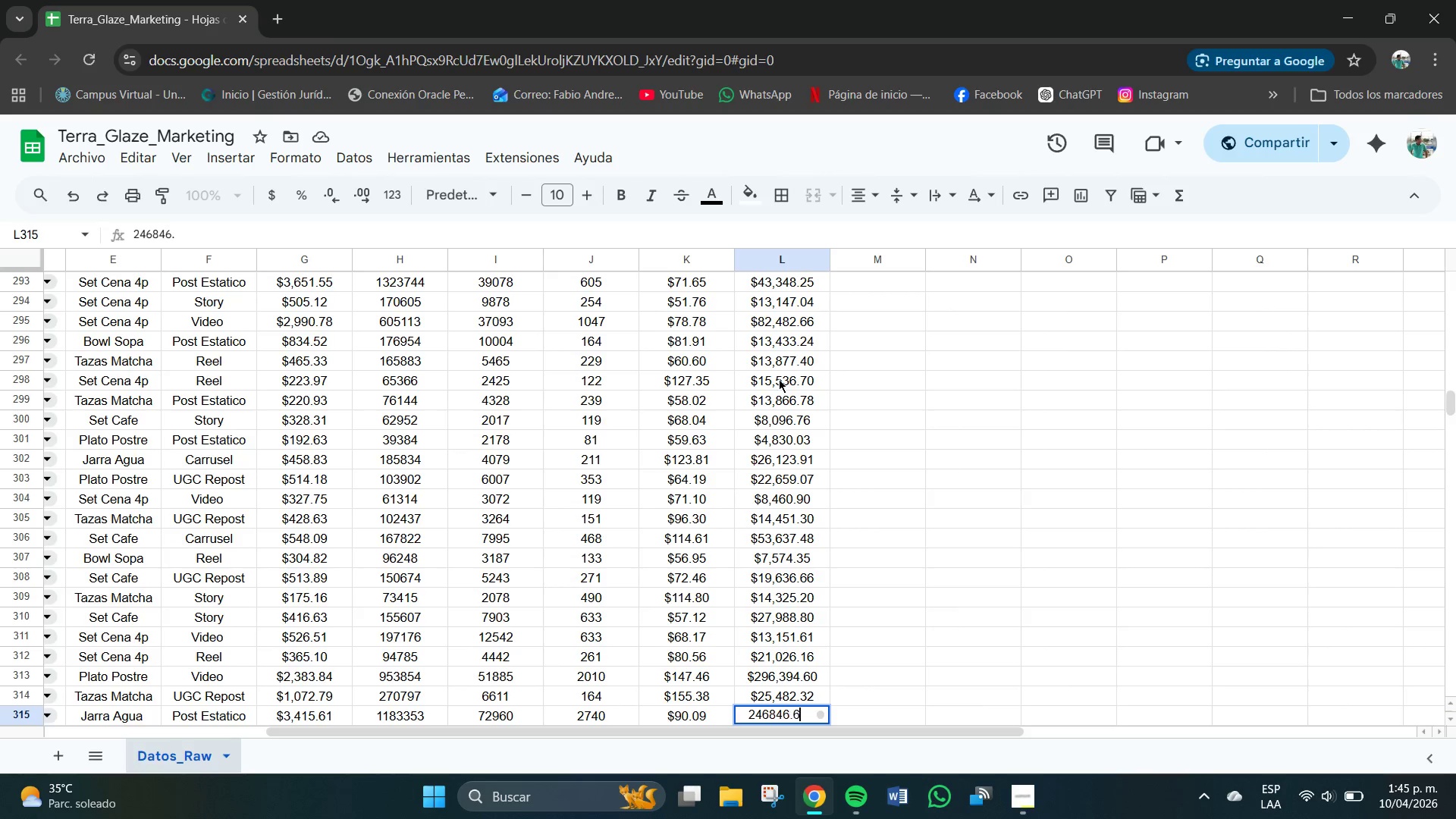 
key(Numpad0)
 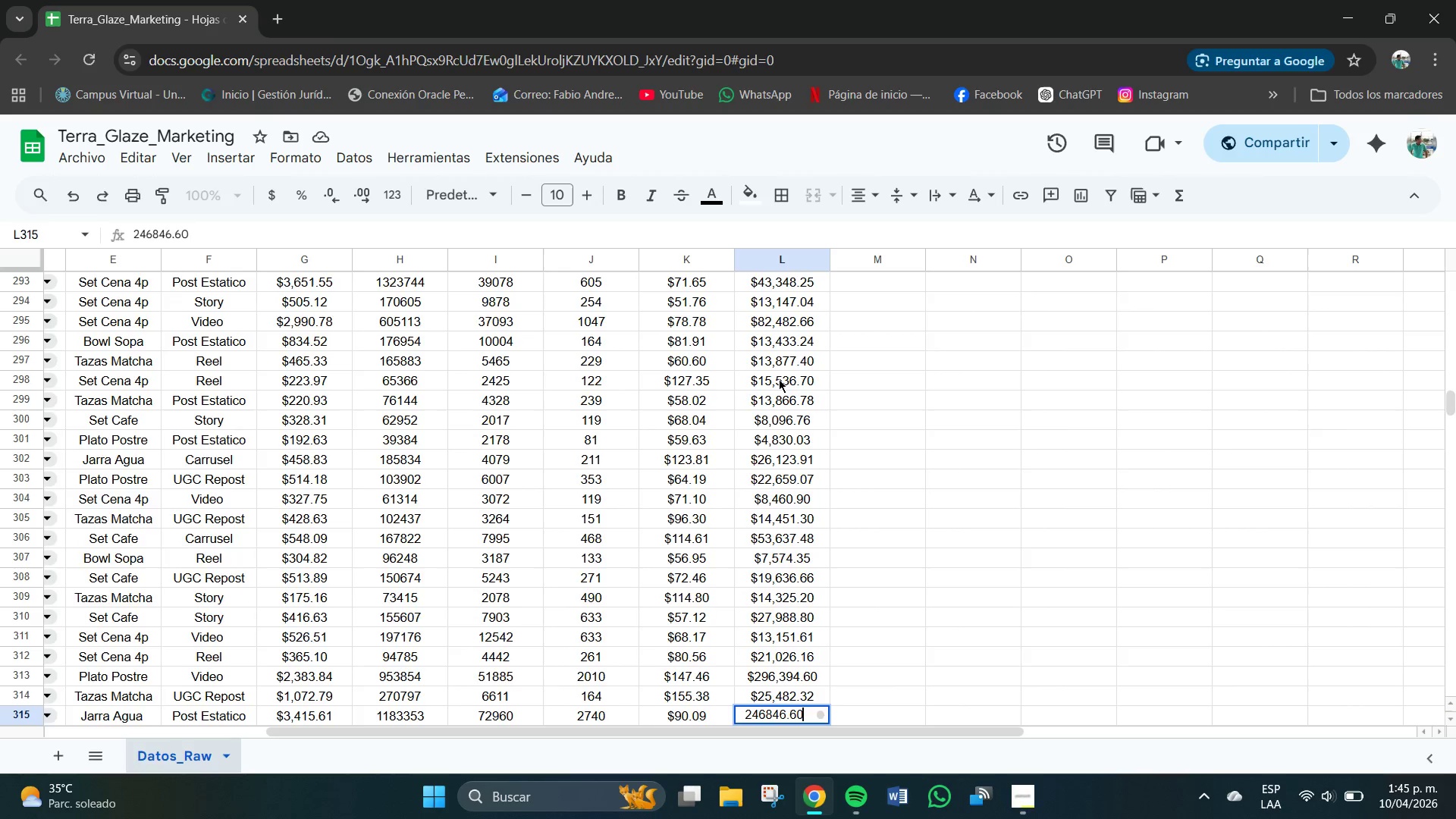 
key(NumpadEnter)
 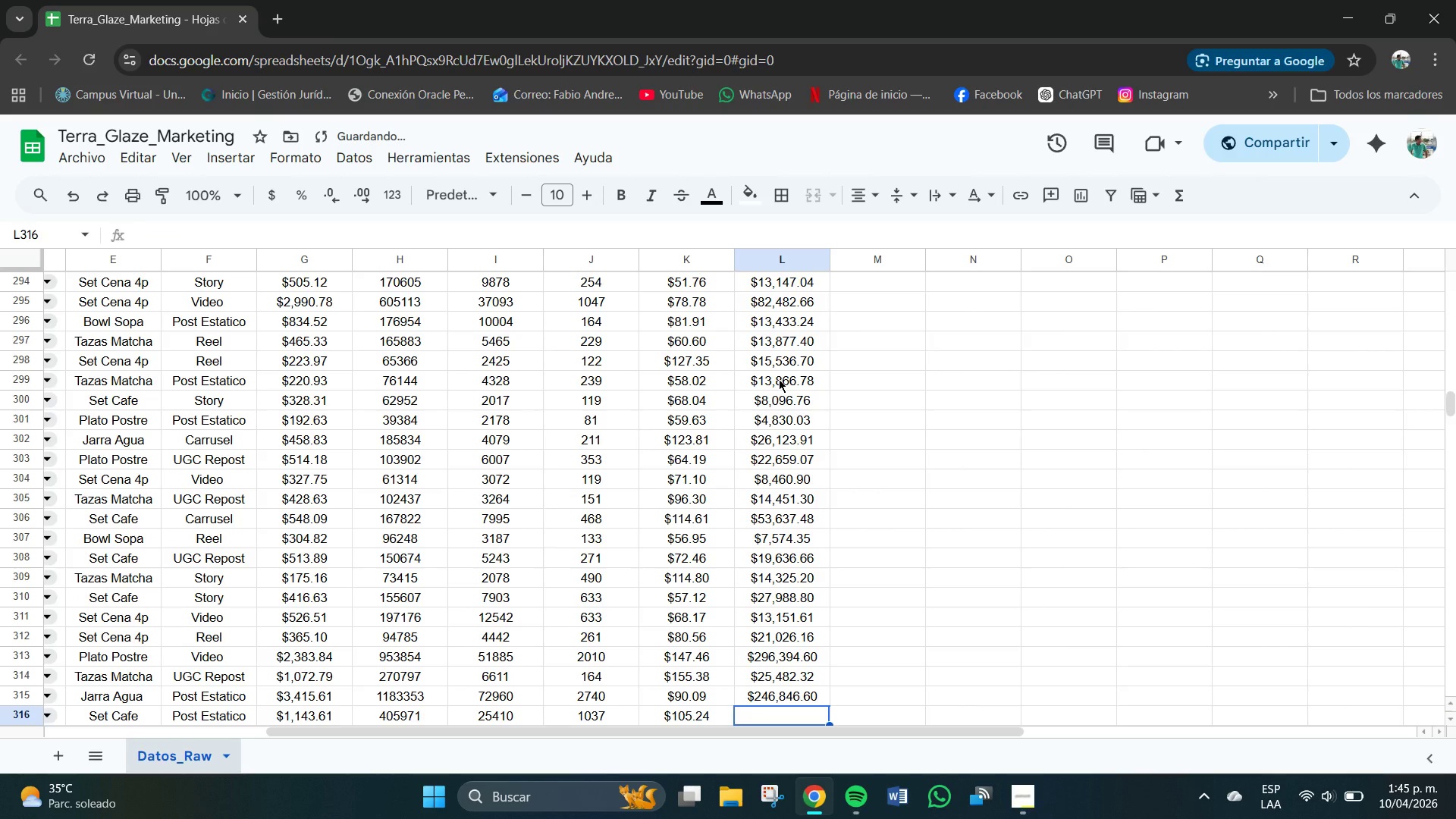 
key(Numpad1)
 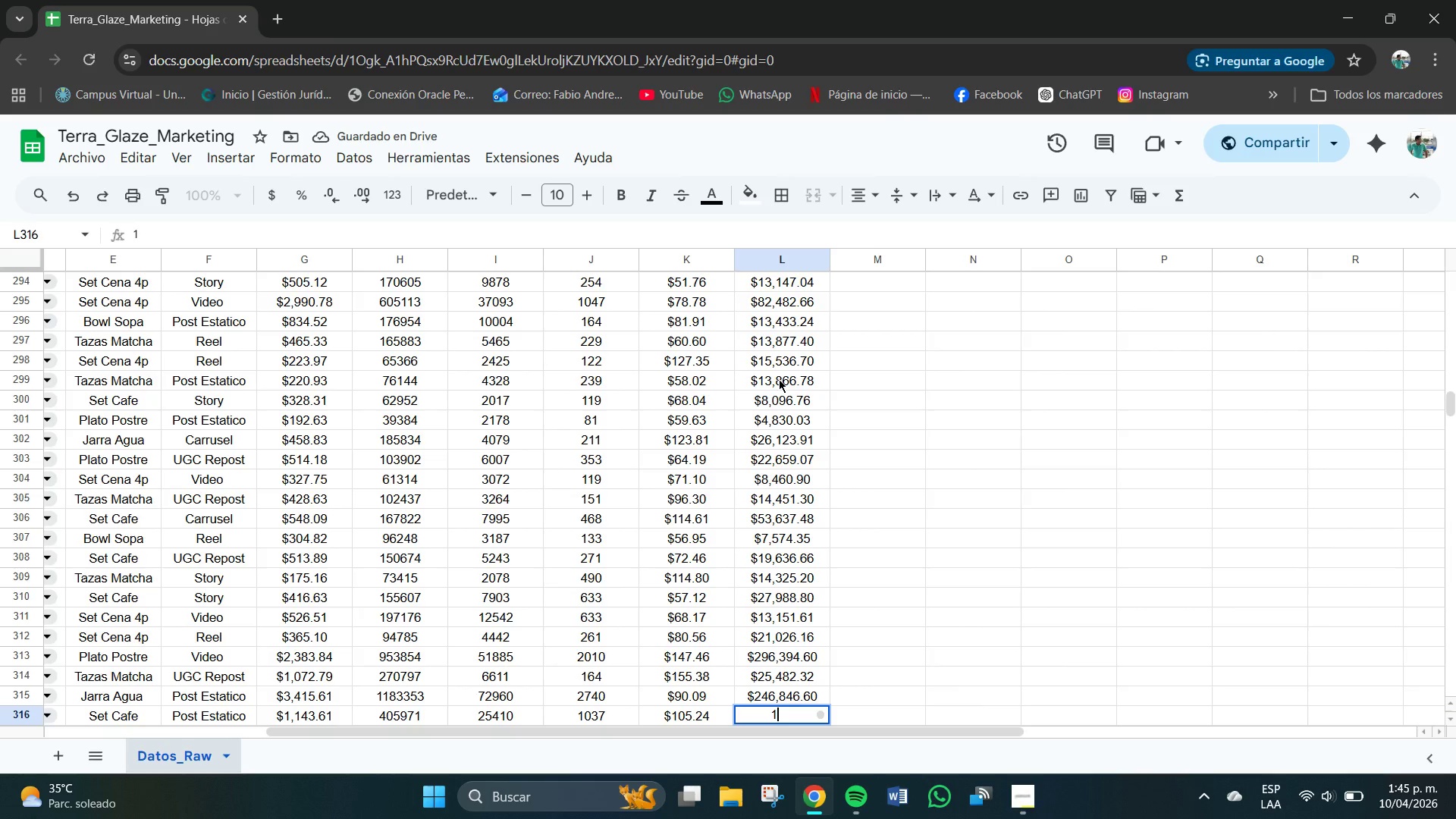 
key(Numpad0)
 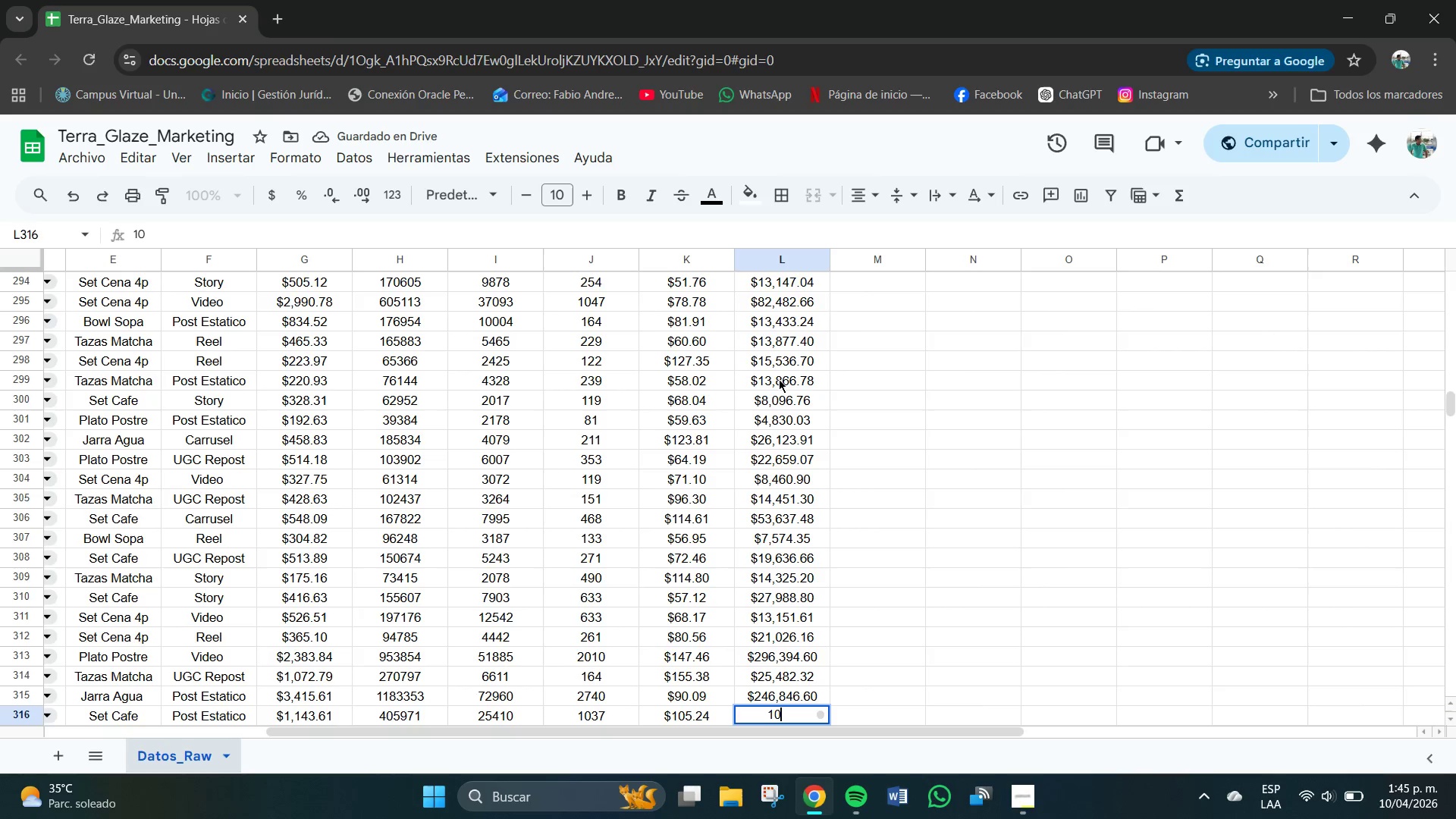 
key(Numpad9)
 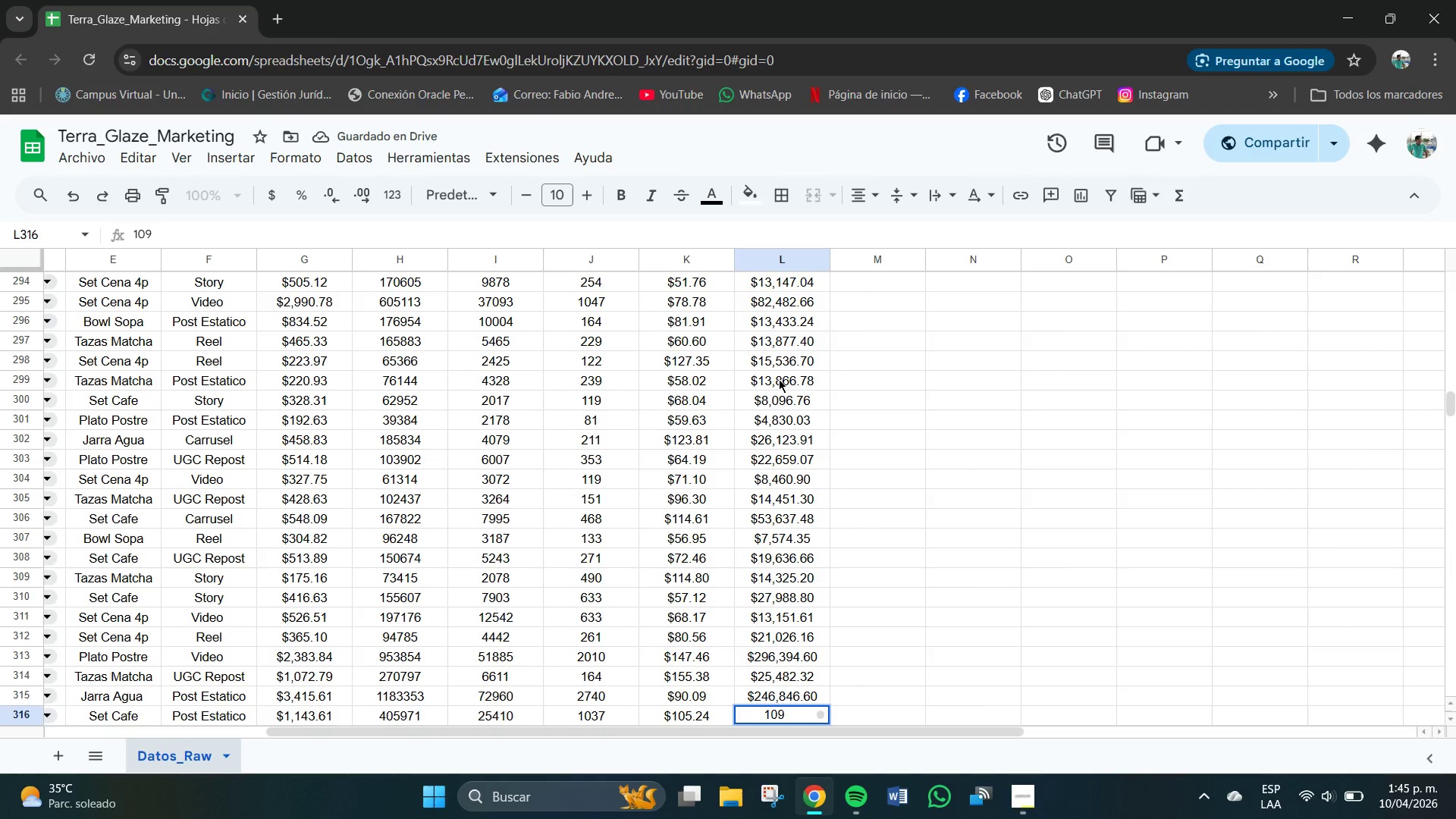 
key(Numpad1)
 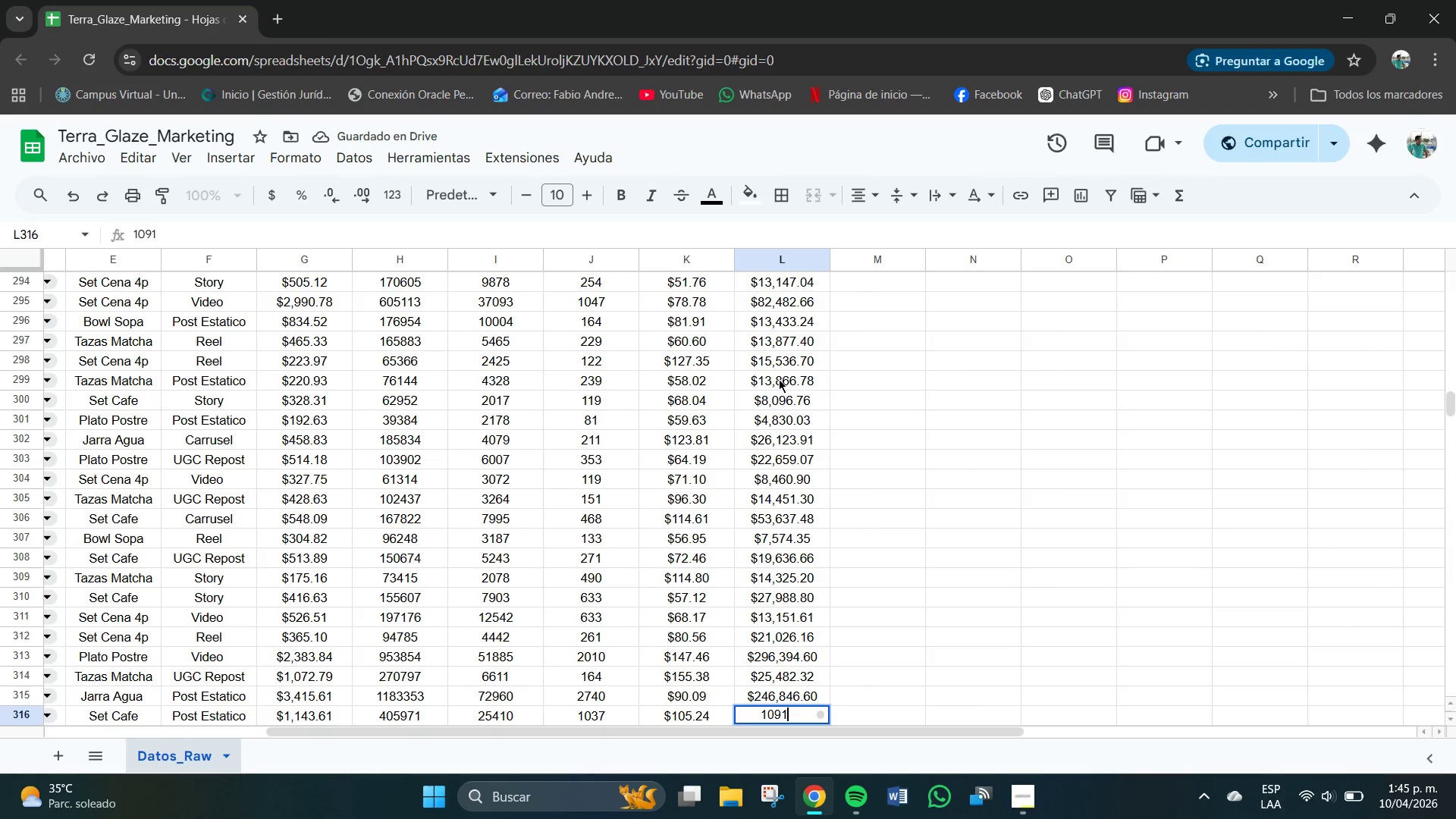 
key(Numpad3)
 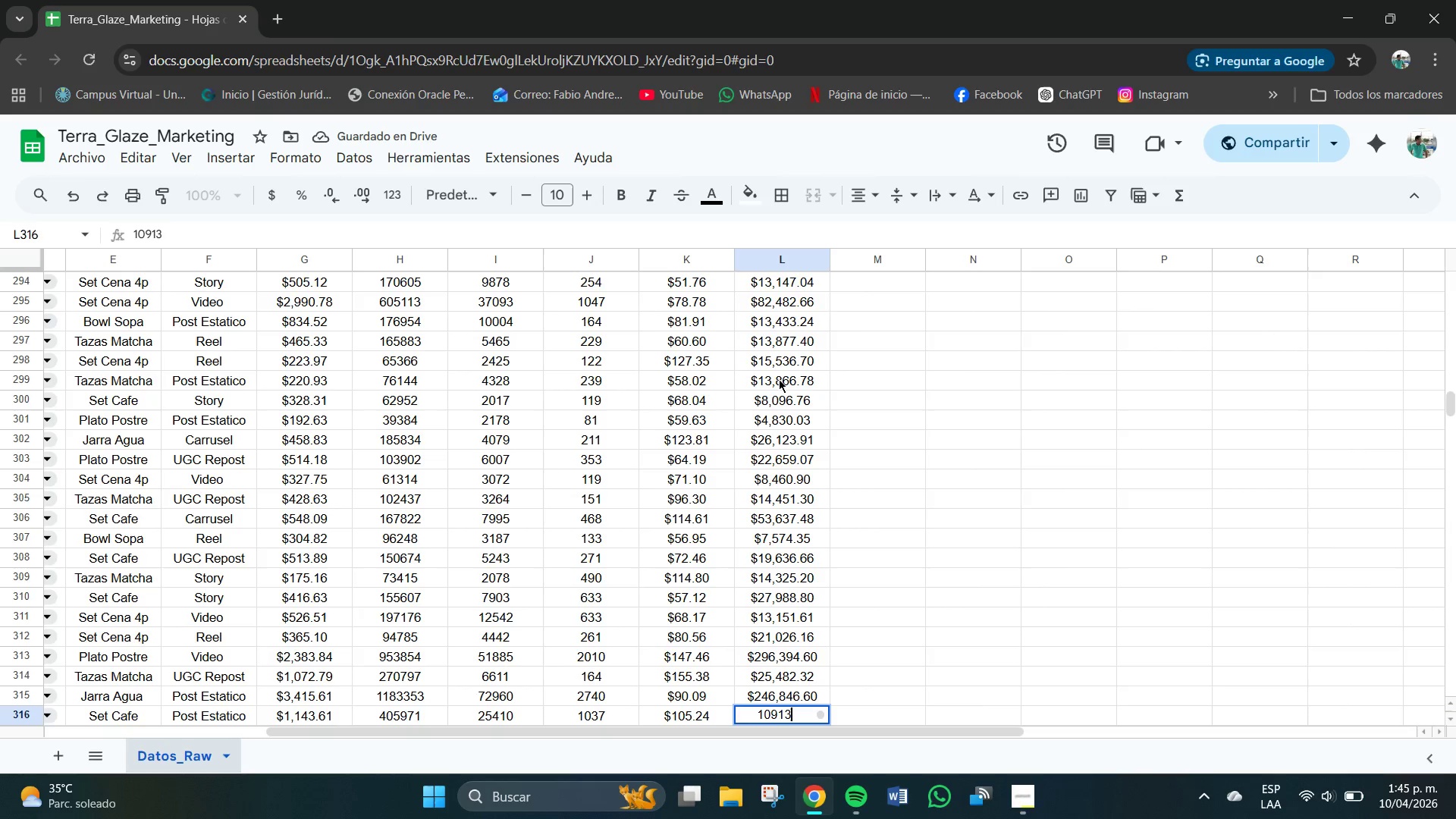 
key(Numpad3)
 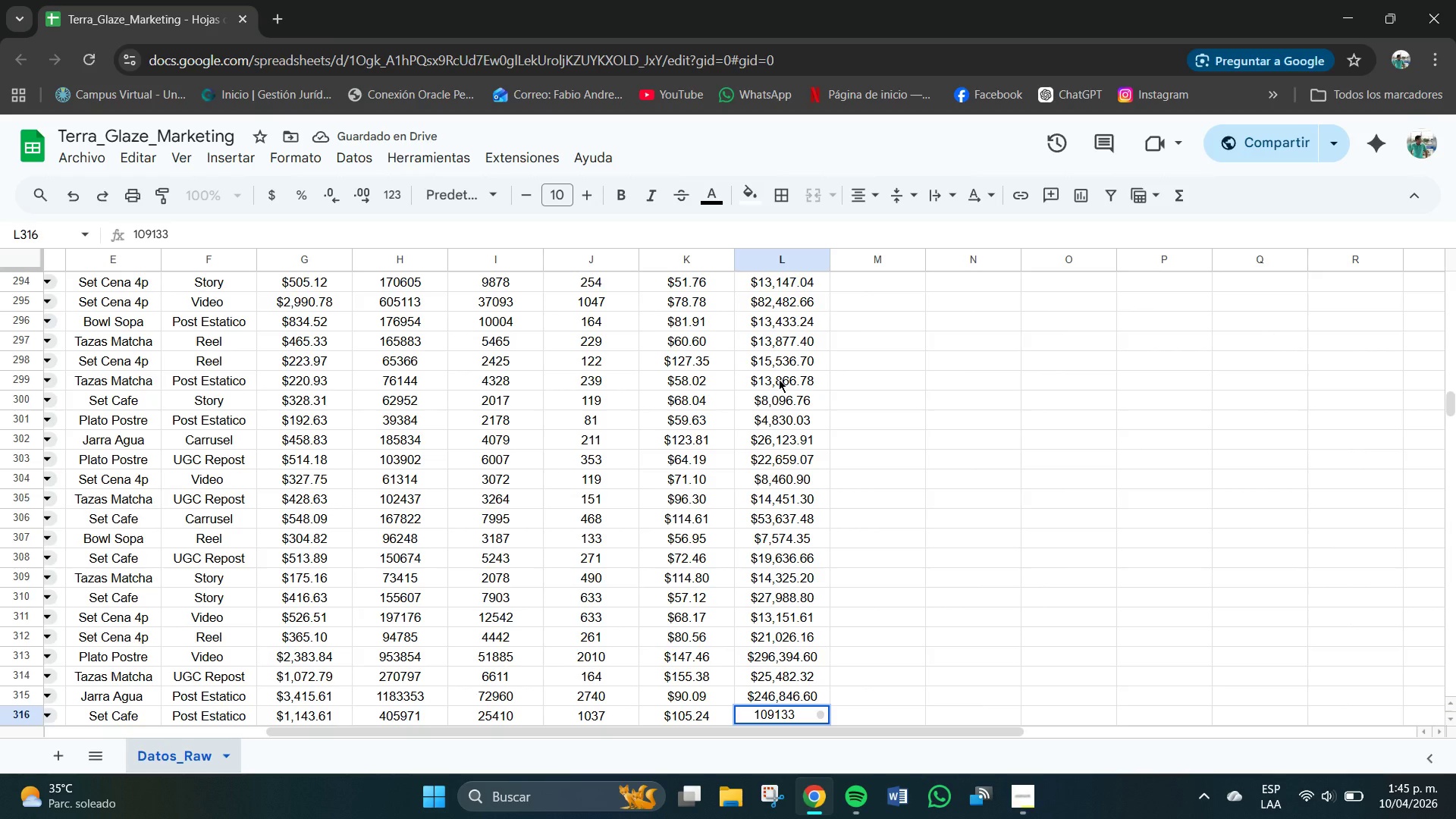 
key(NumpadDecimal)
 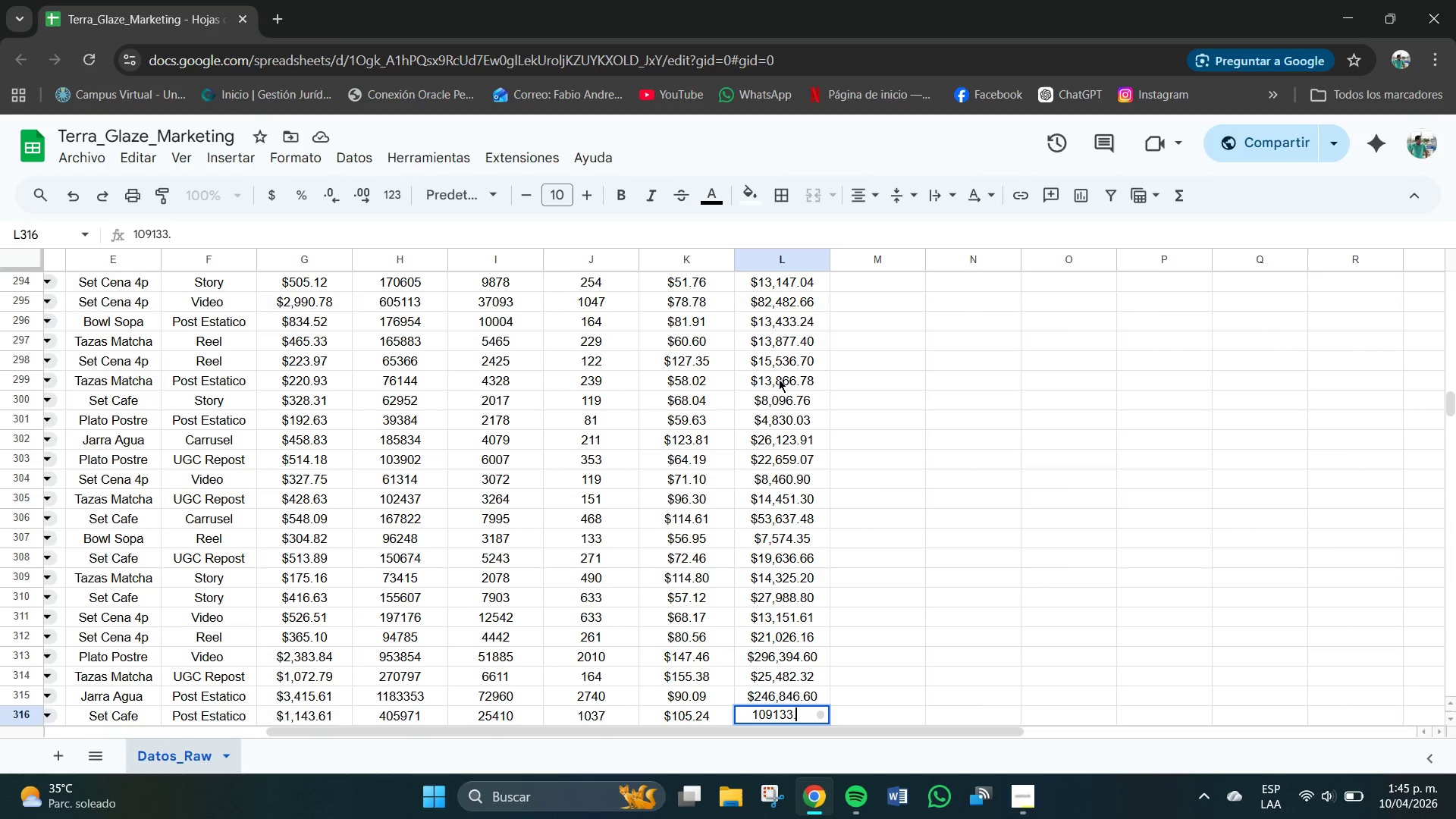 
key(Numpad8)
 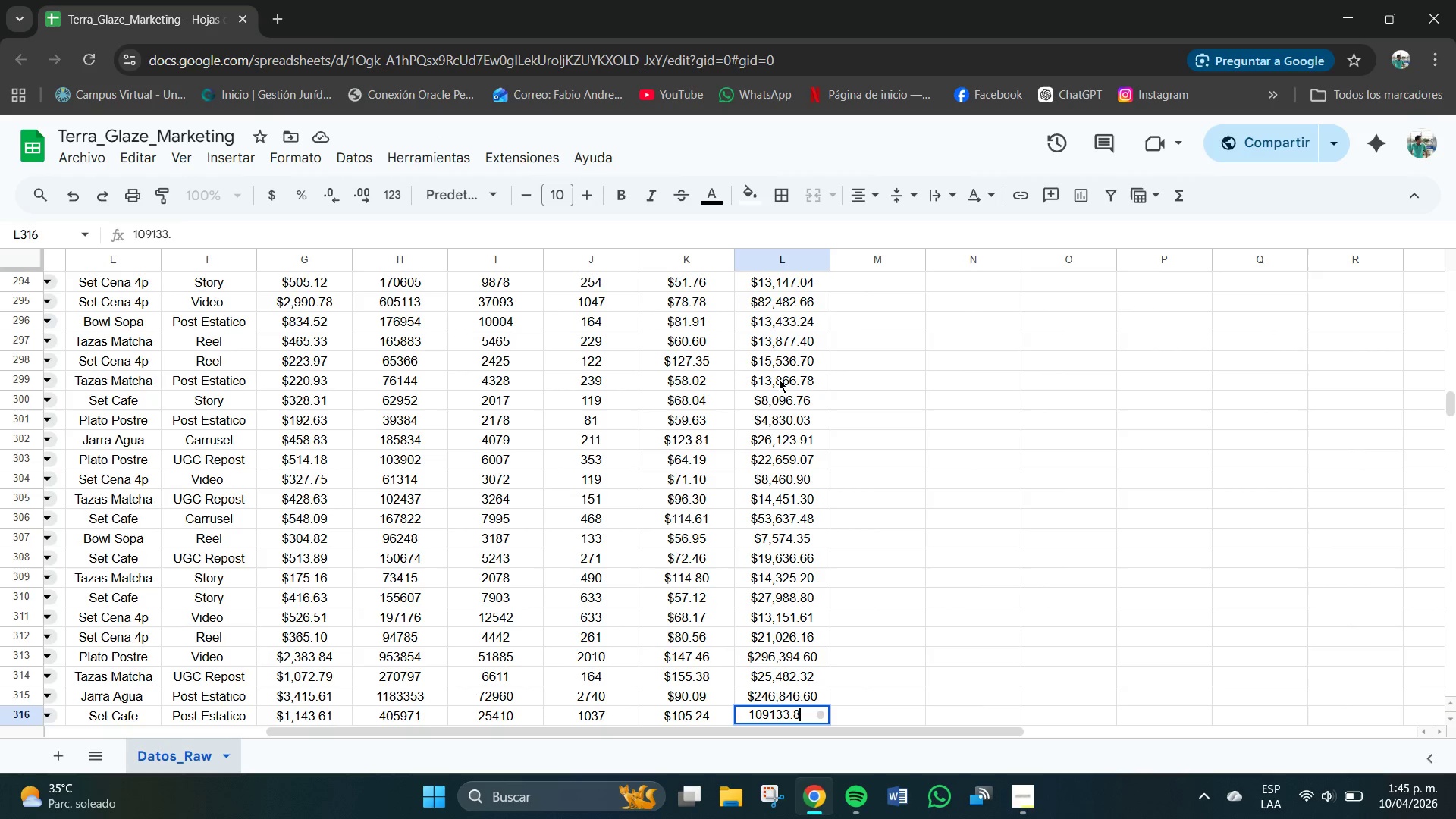 
key(Numpad8)
 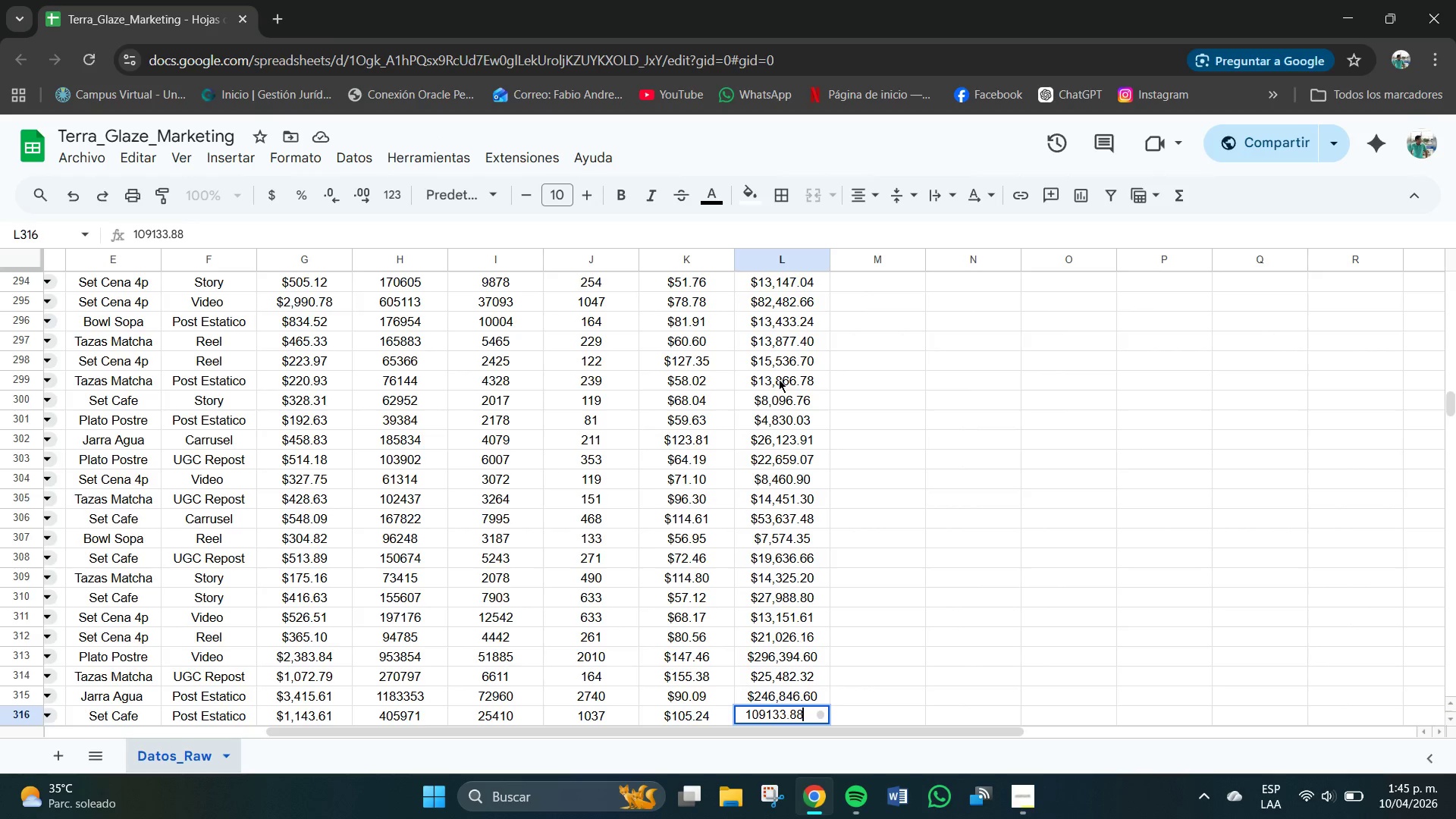 
key(NumpadEnter)
 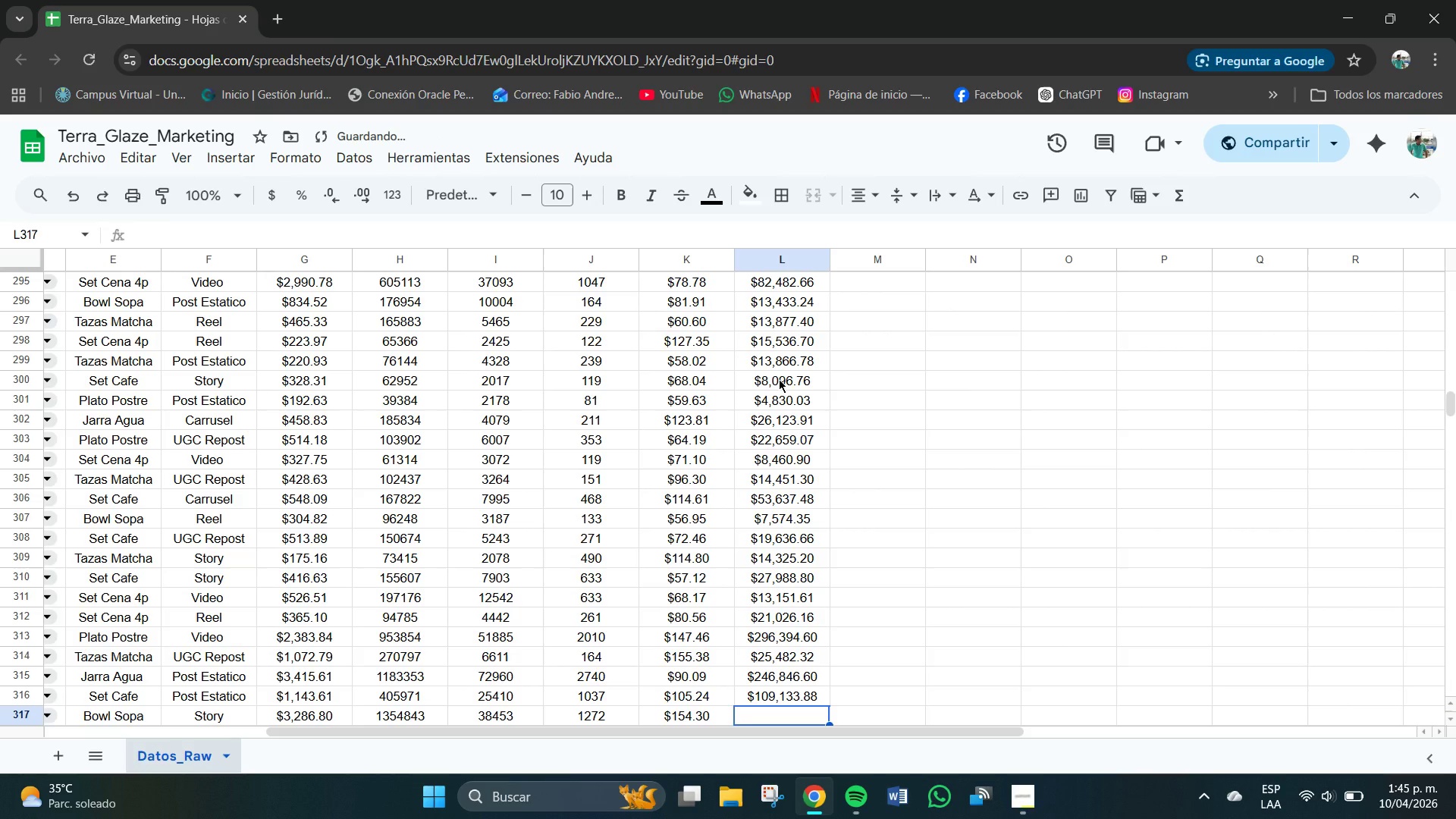 
key(Numpad1)
 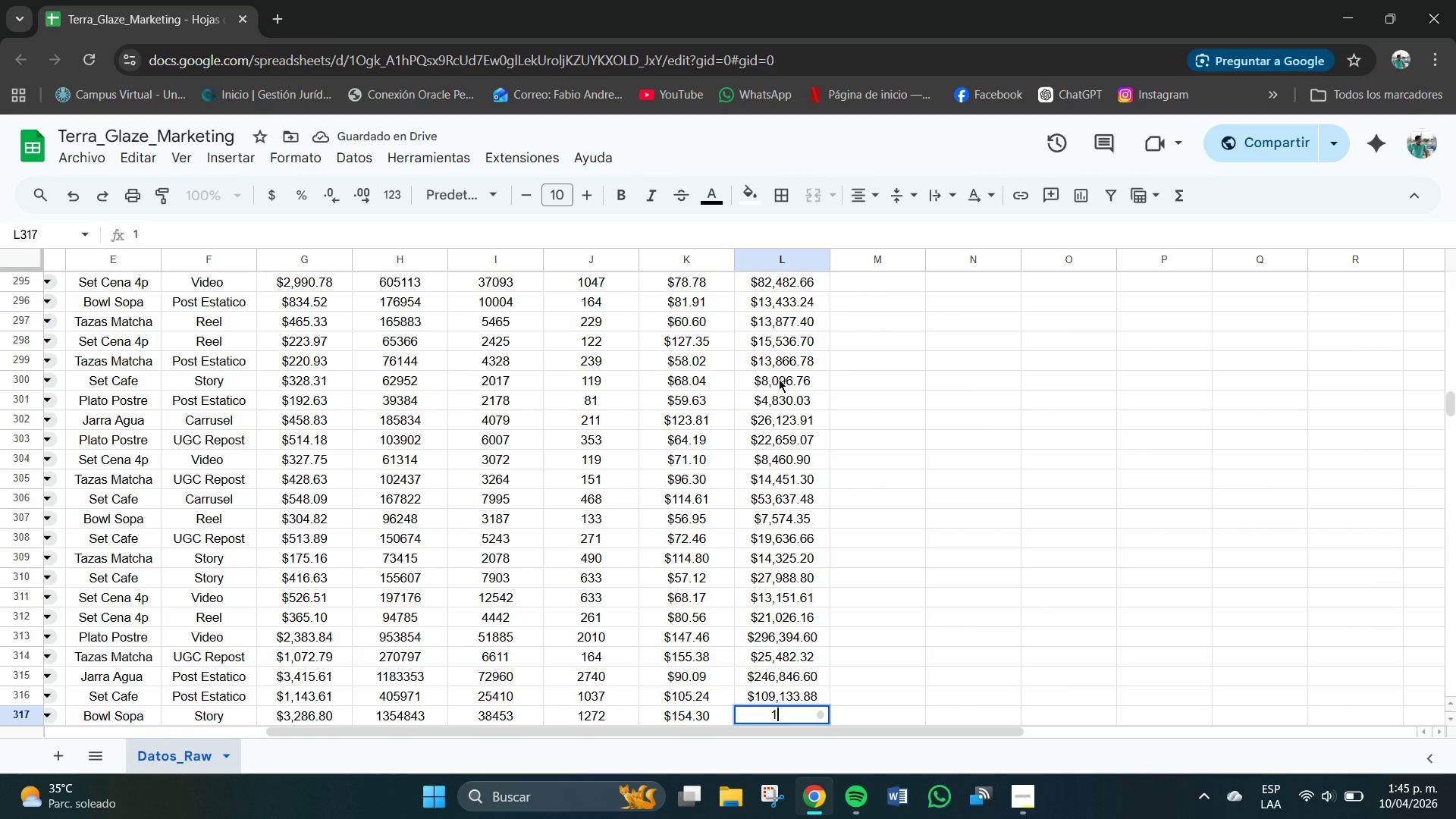 
key(Numpad6)
 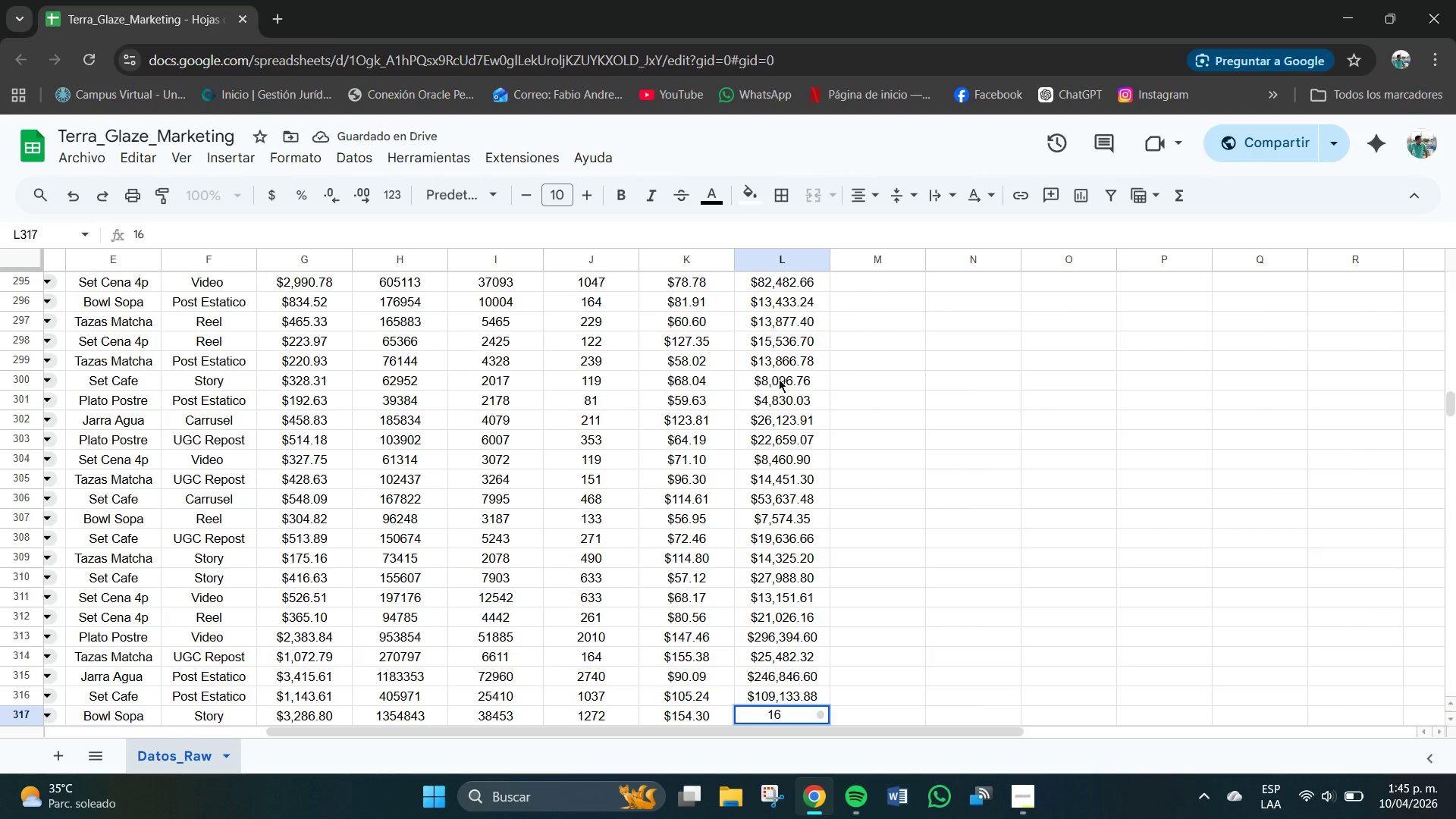 
key(Backspace)
 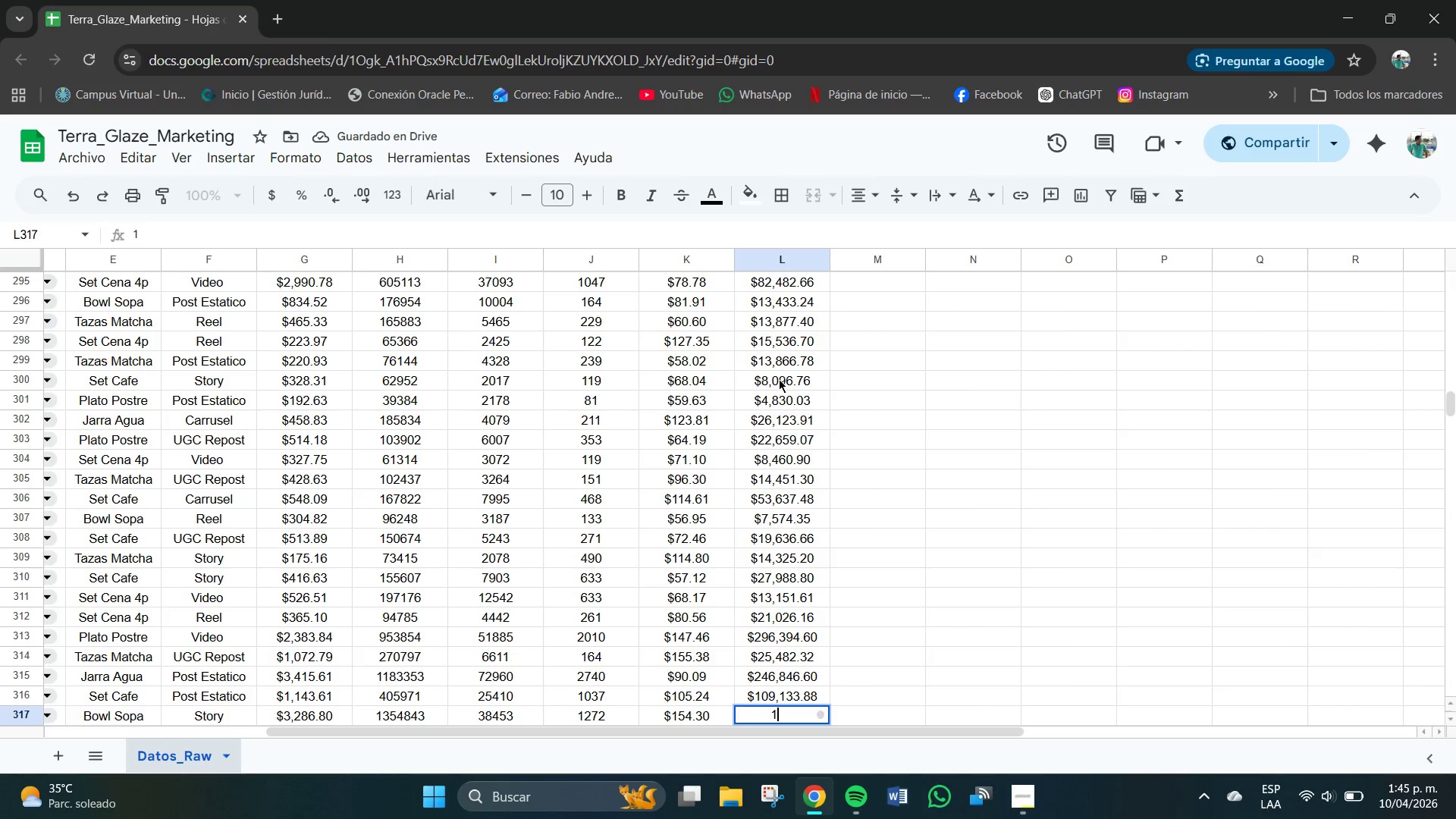 
key(Numpad9)
 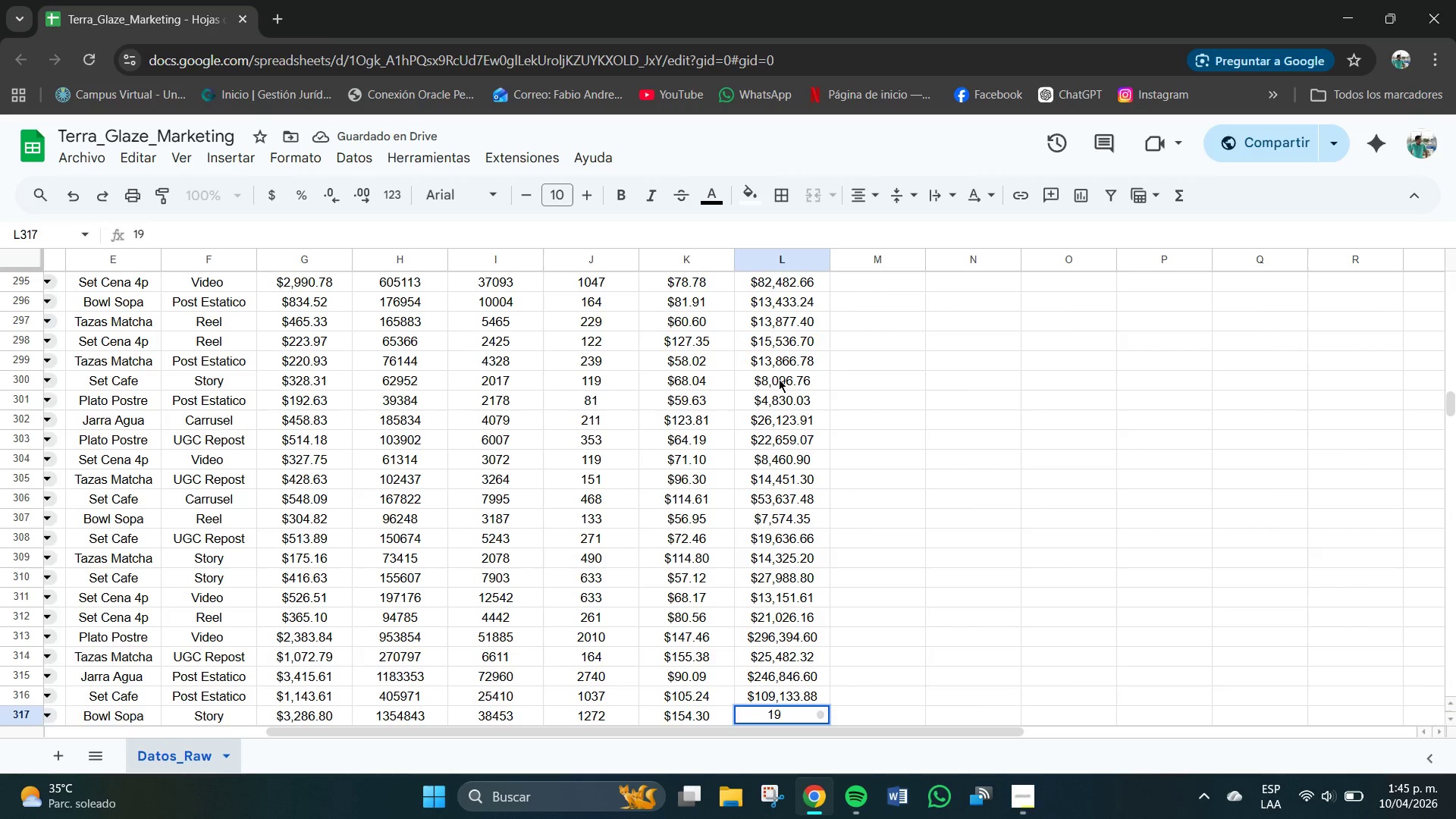 
key(Numpad6)
 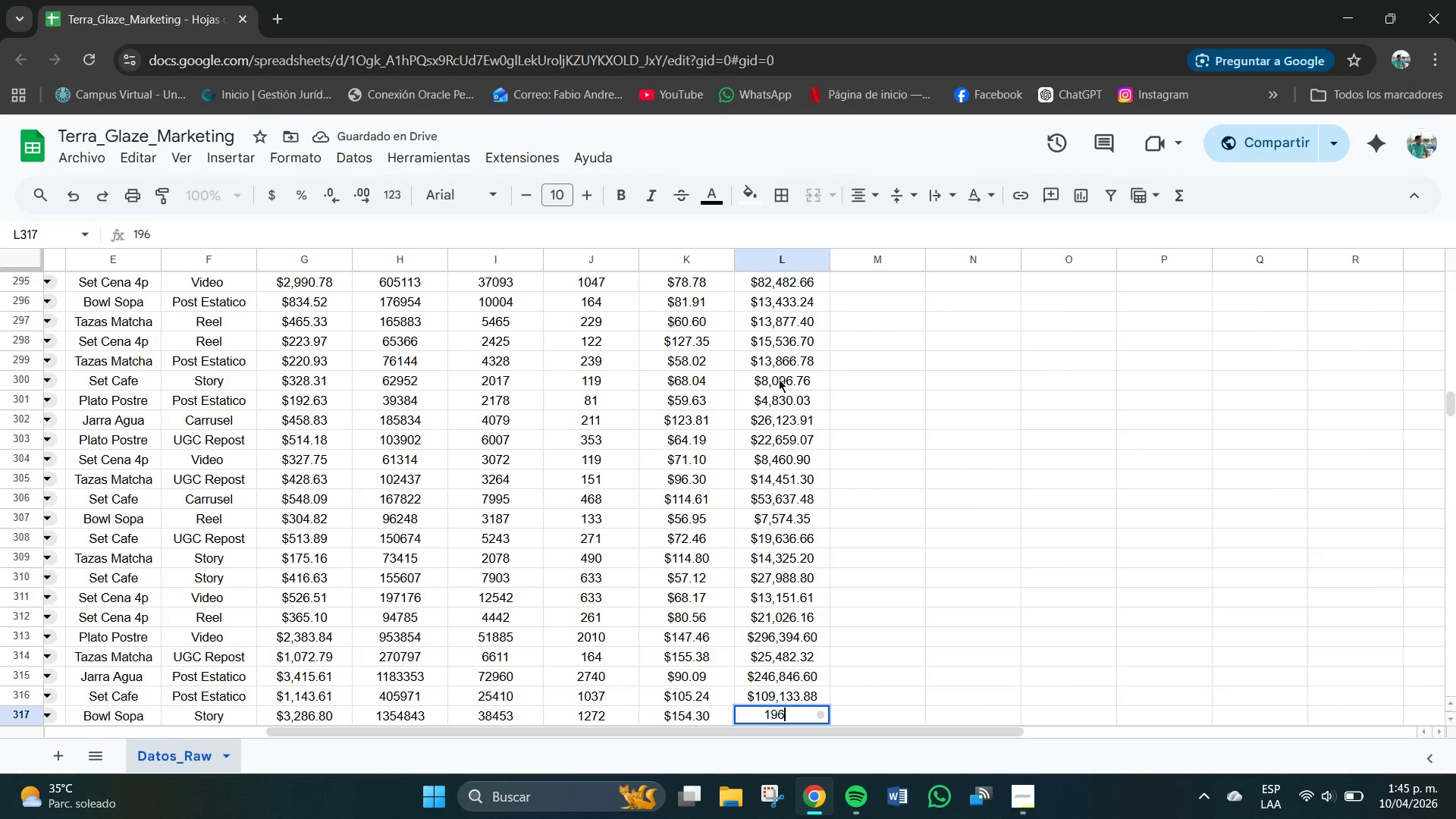 
key(Numpad2)
 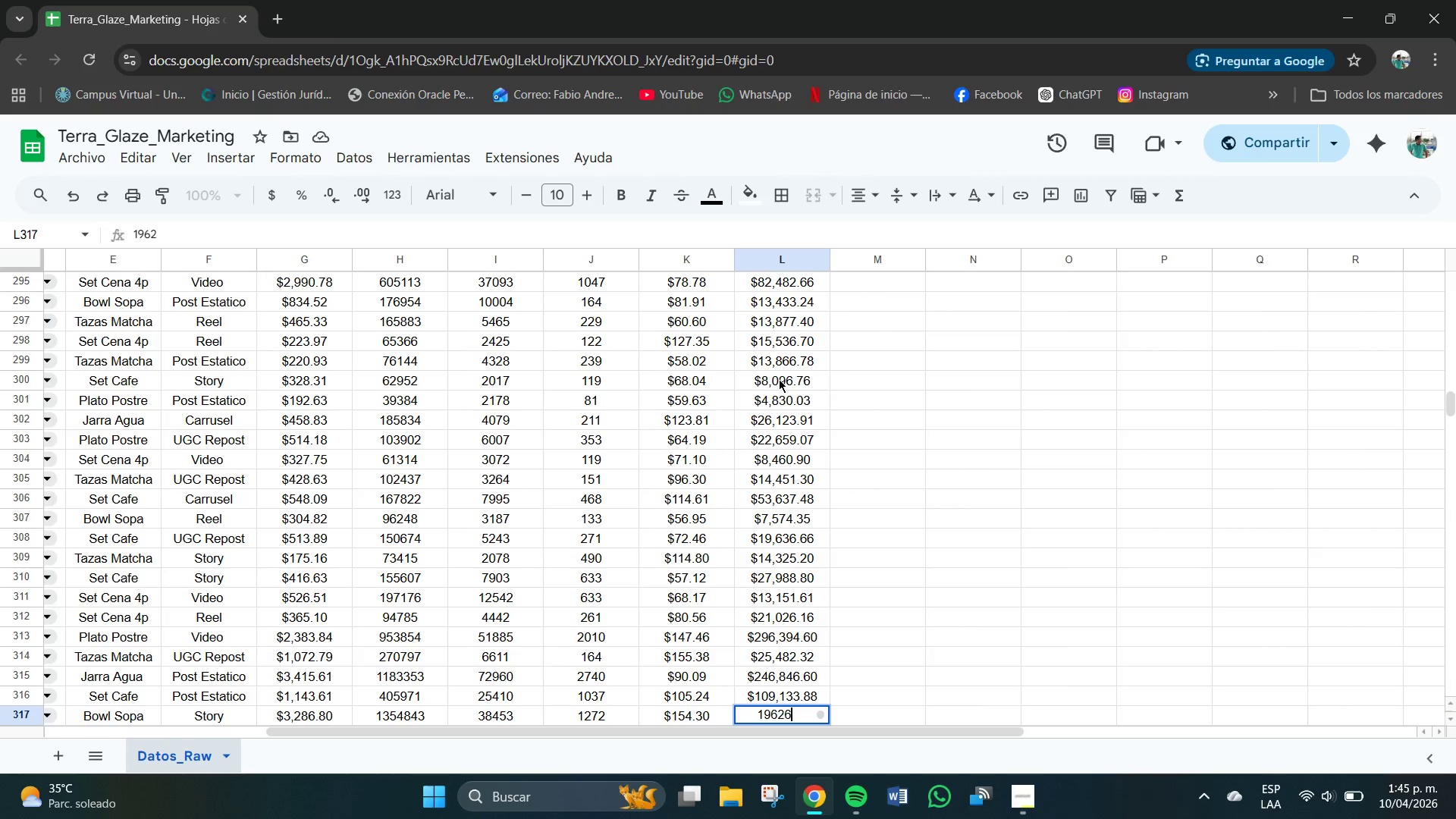 
key(Numpad6)
 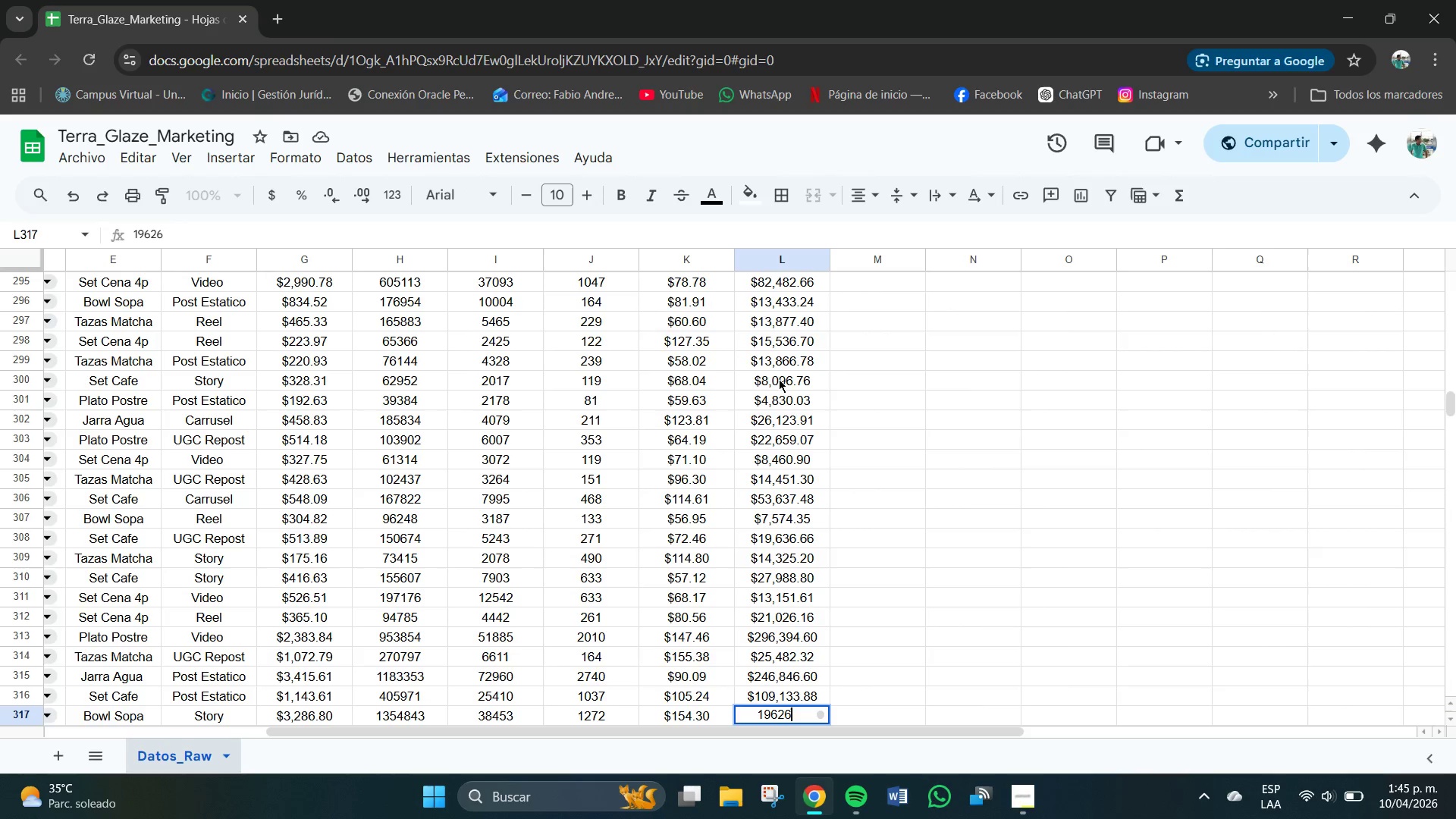 
key(Numpad8)
 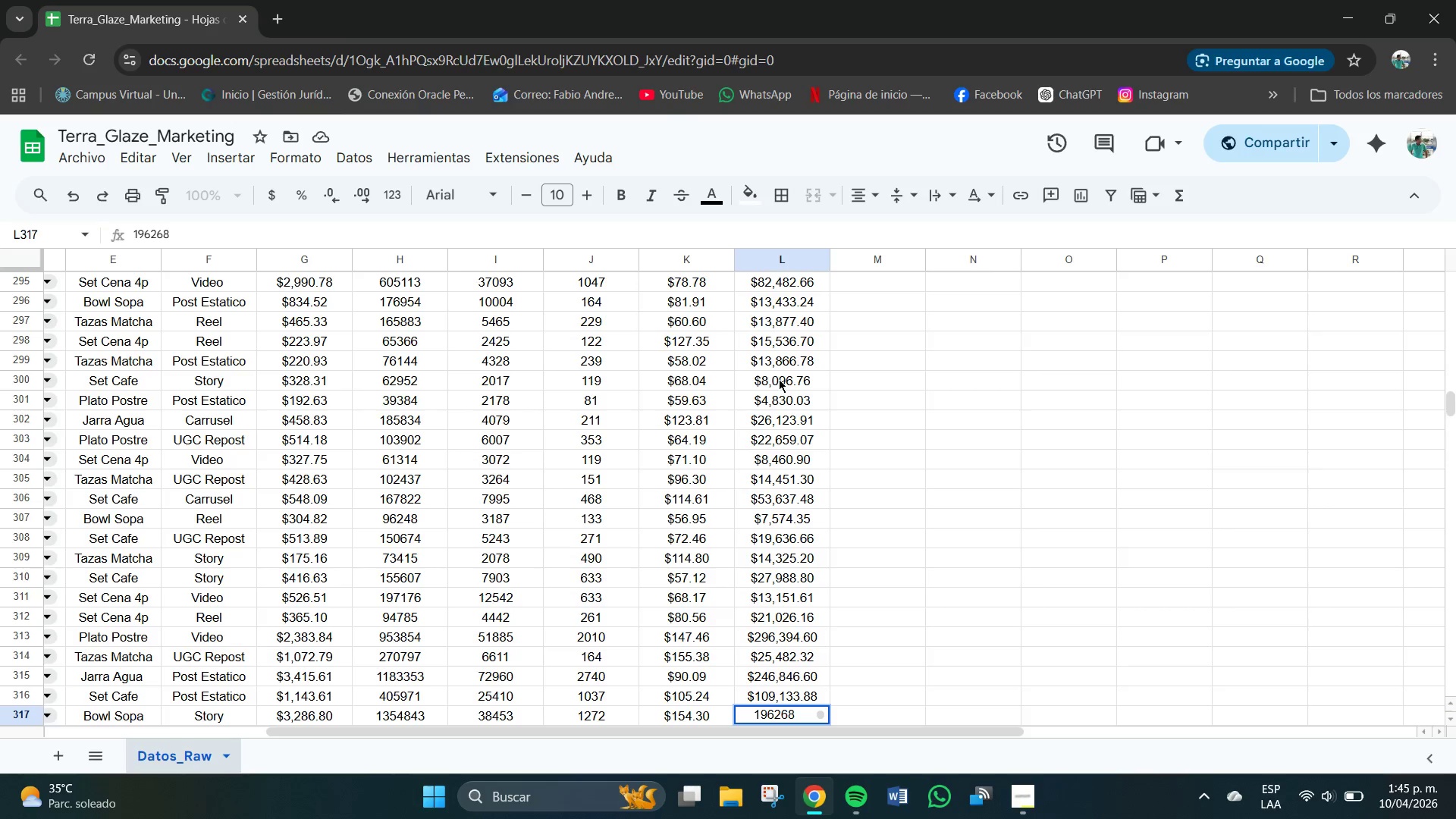 
key(NumpadDecimal)
 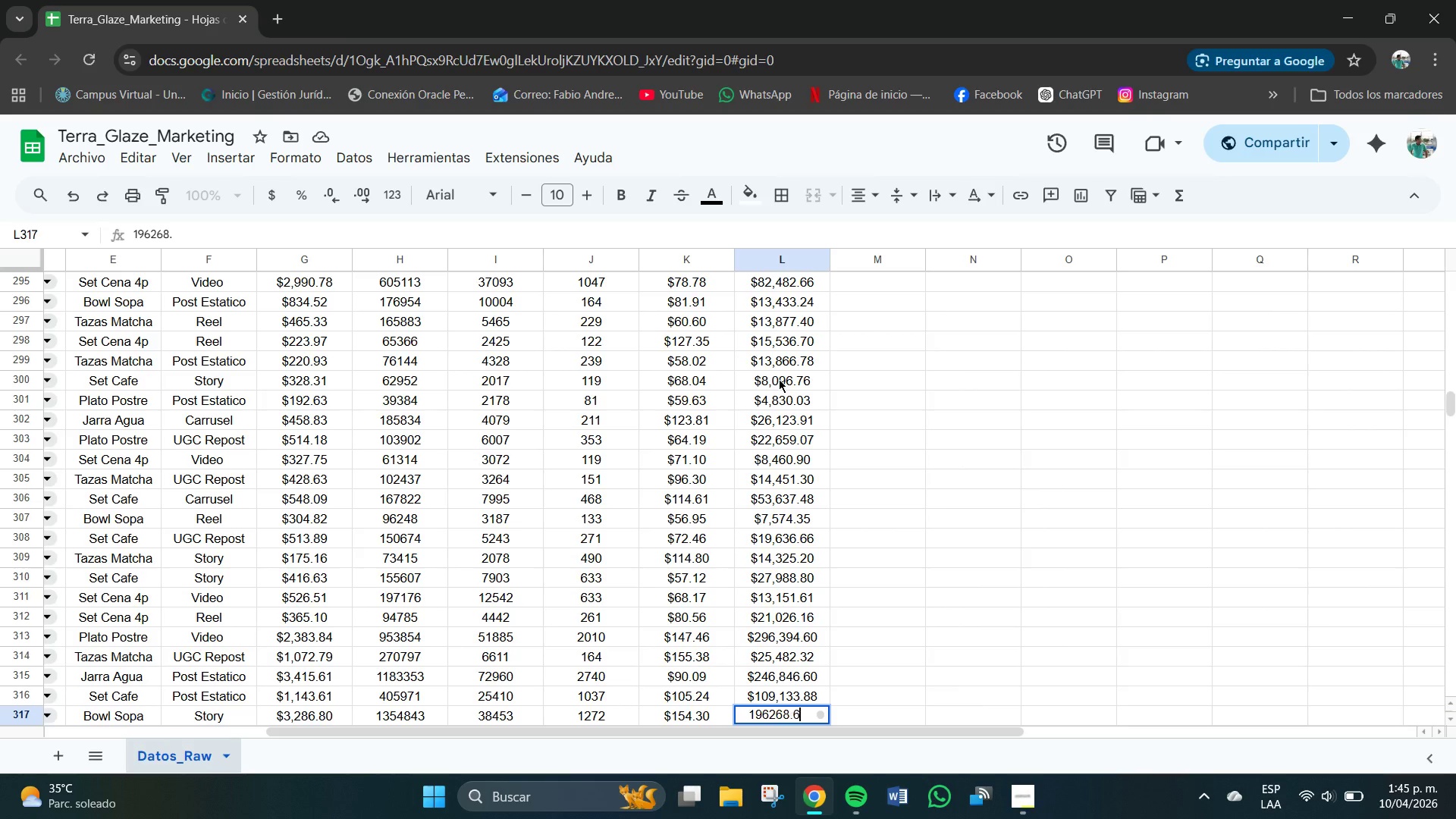 
key(Numpad6)
 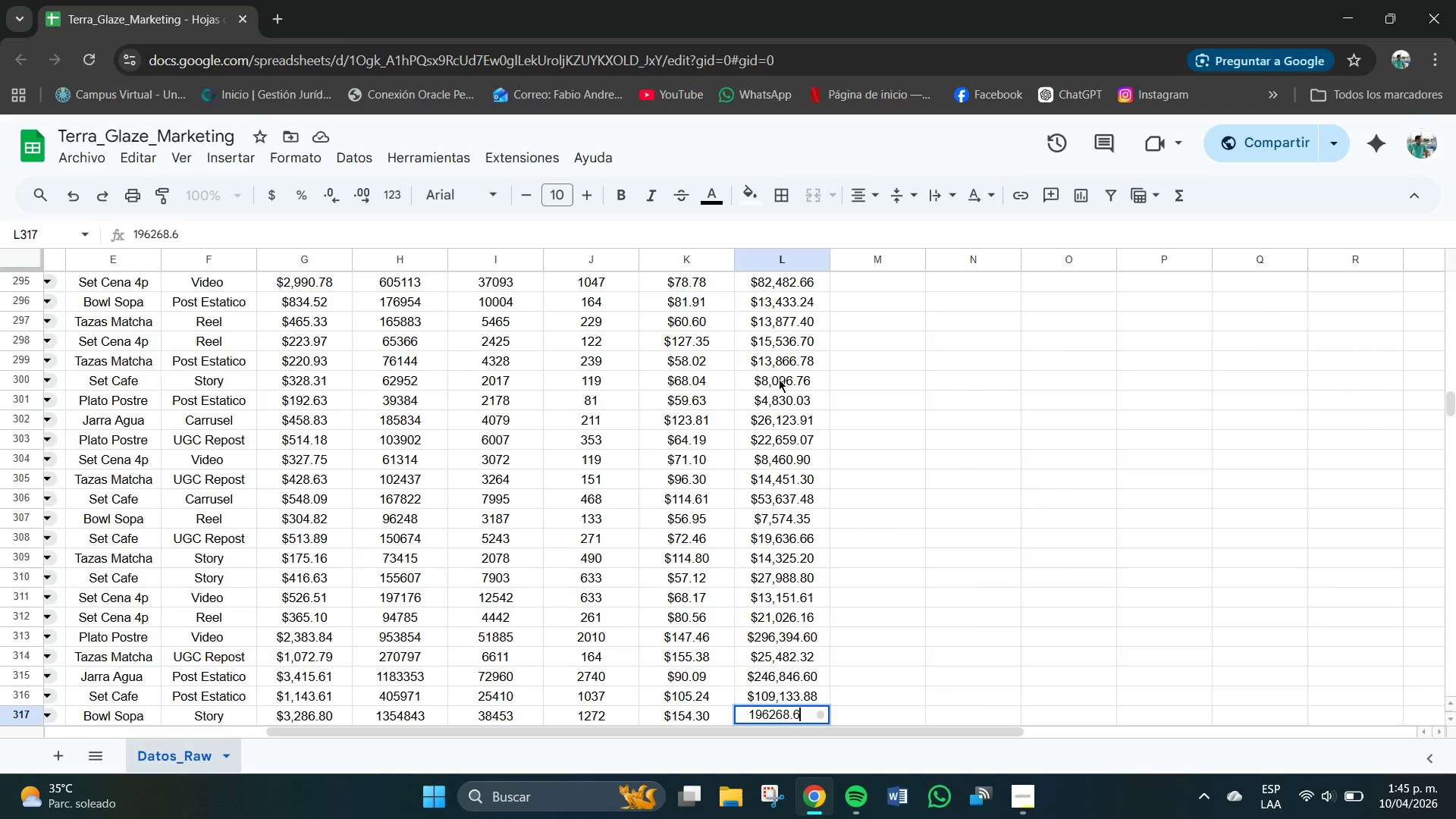 
key(Numpad0)
 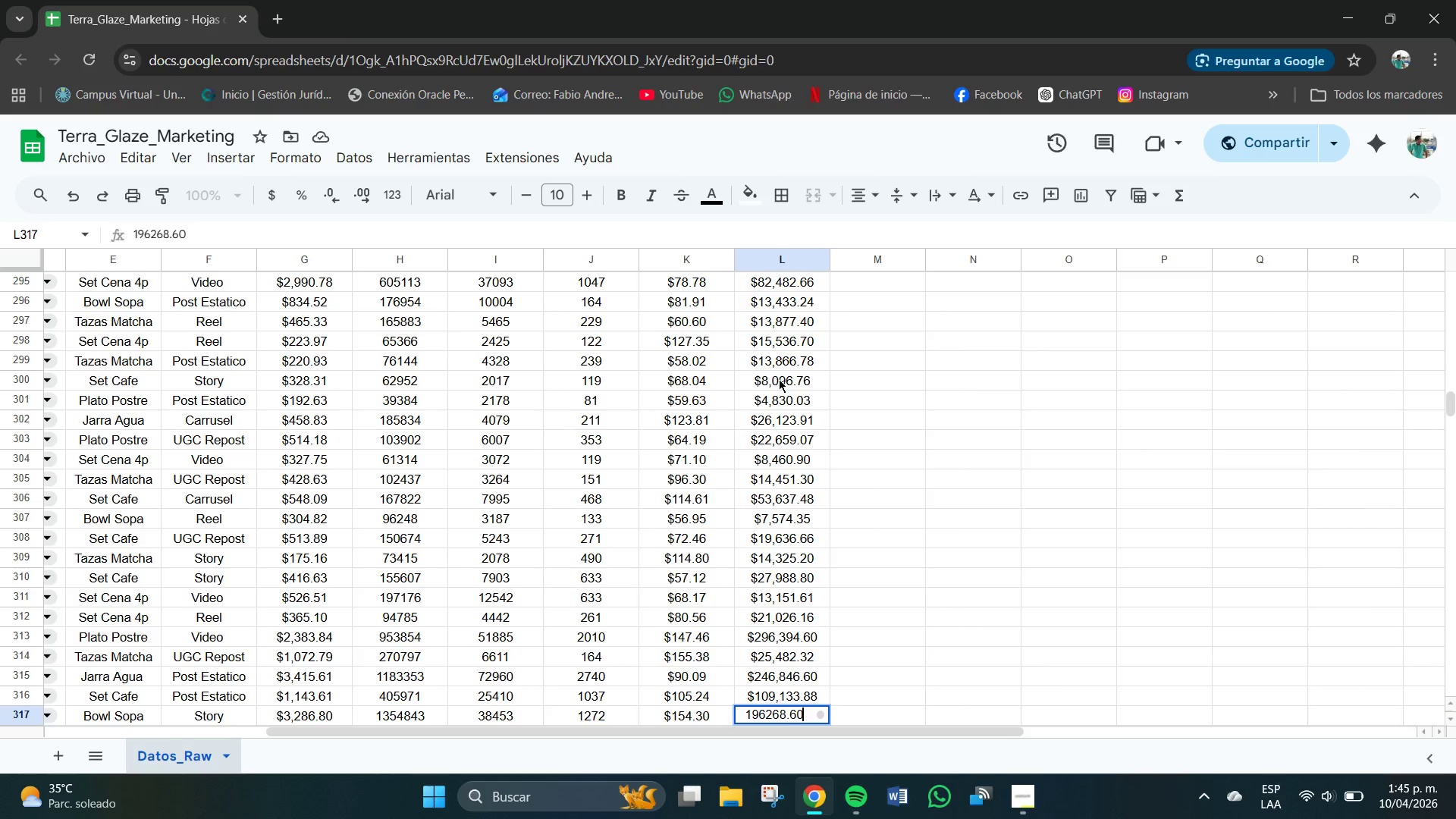 
key(NumpadEnter)
 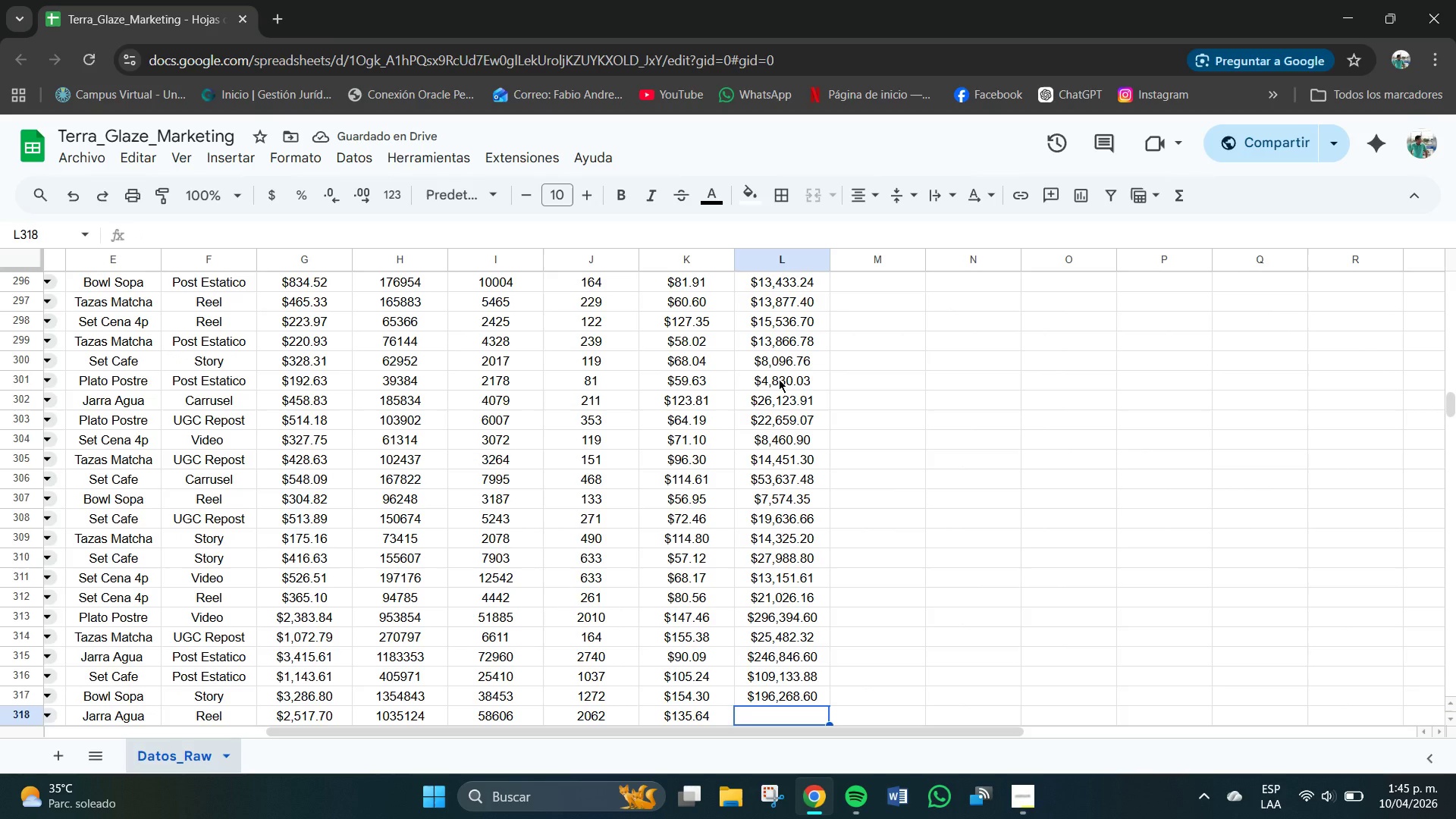 
key(Numpad2)
 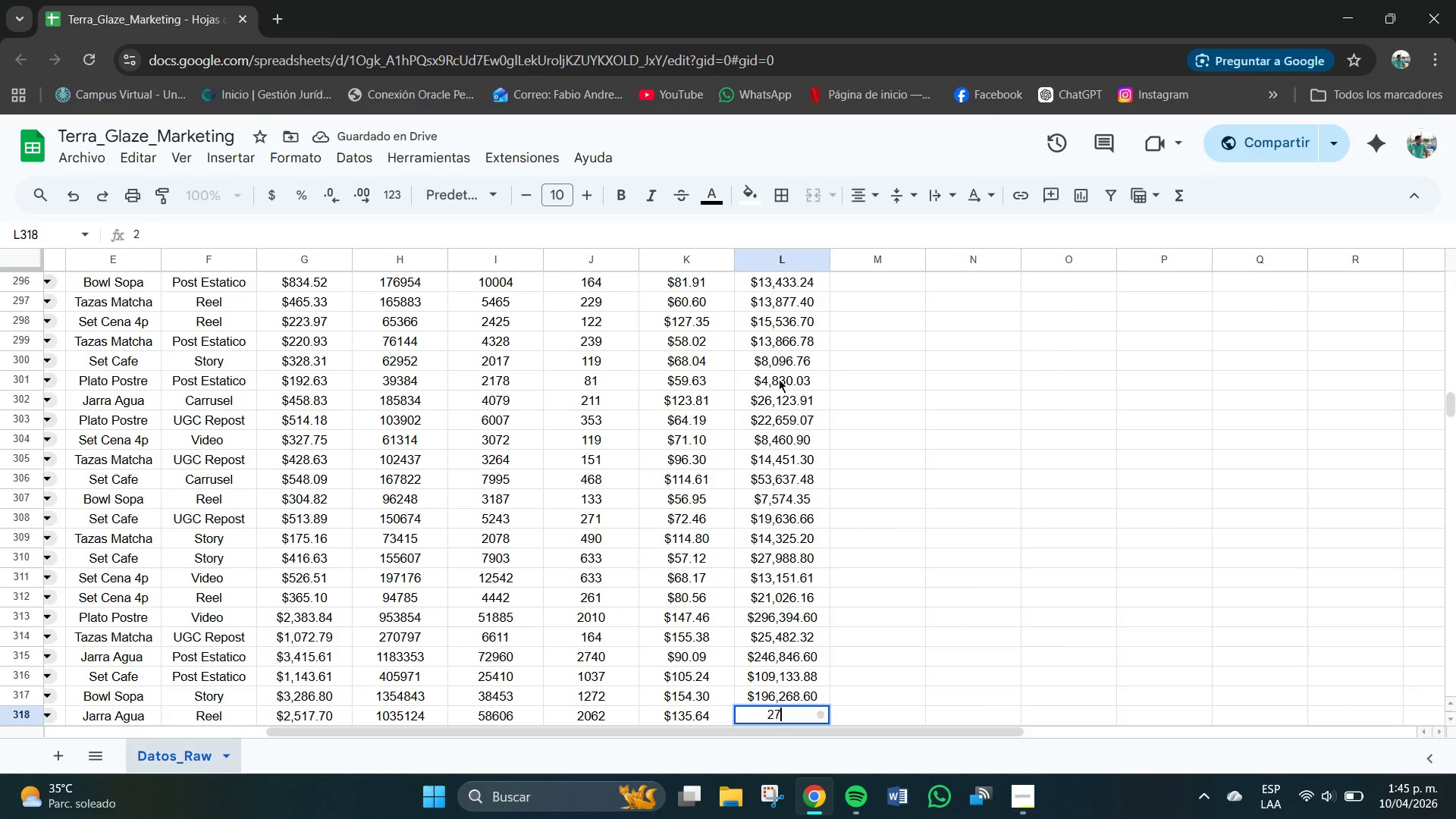 
key(Numpad7)
 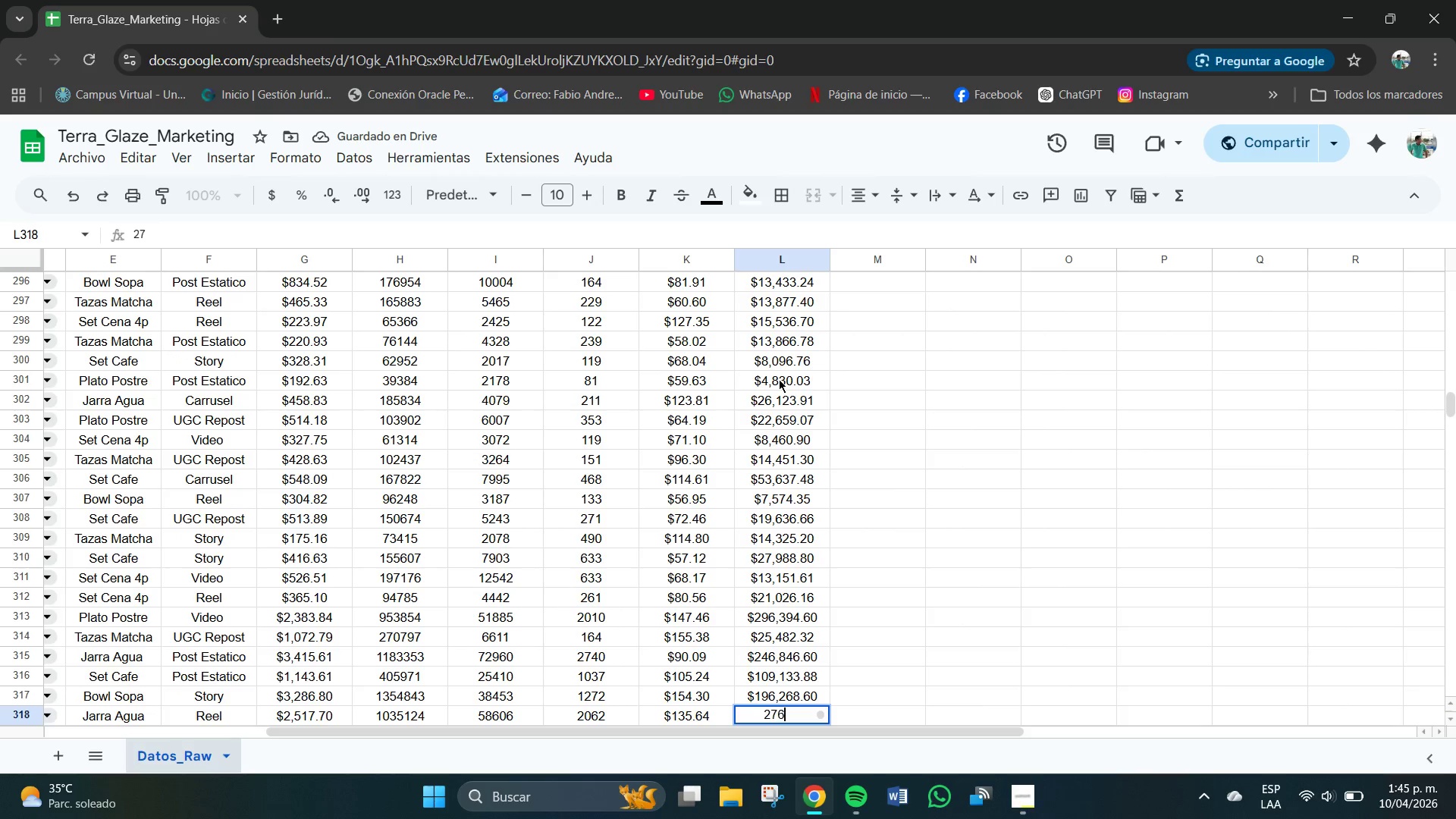 
key(Numpad6)
 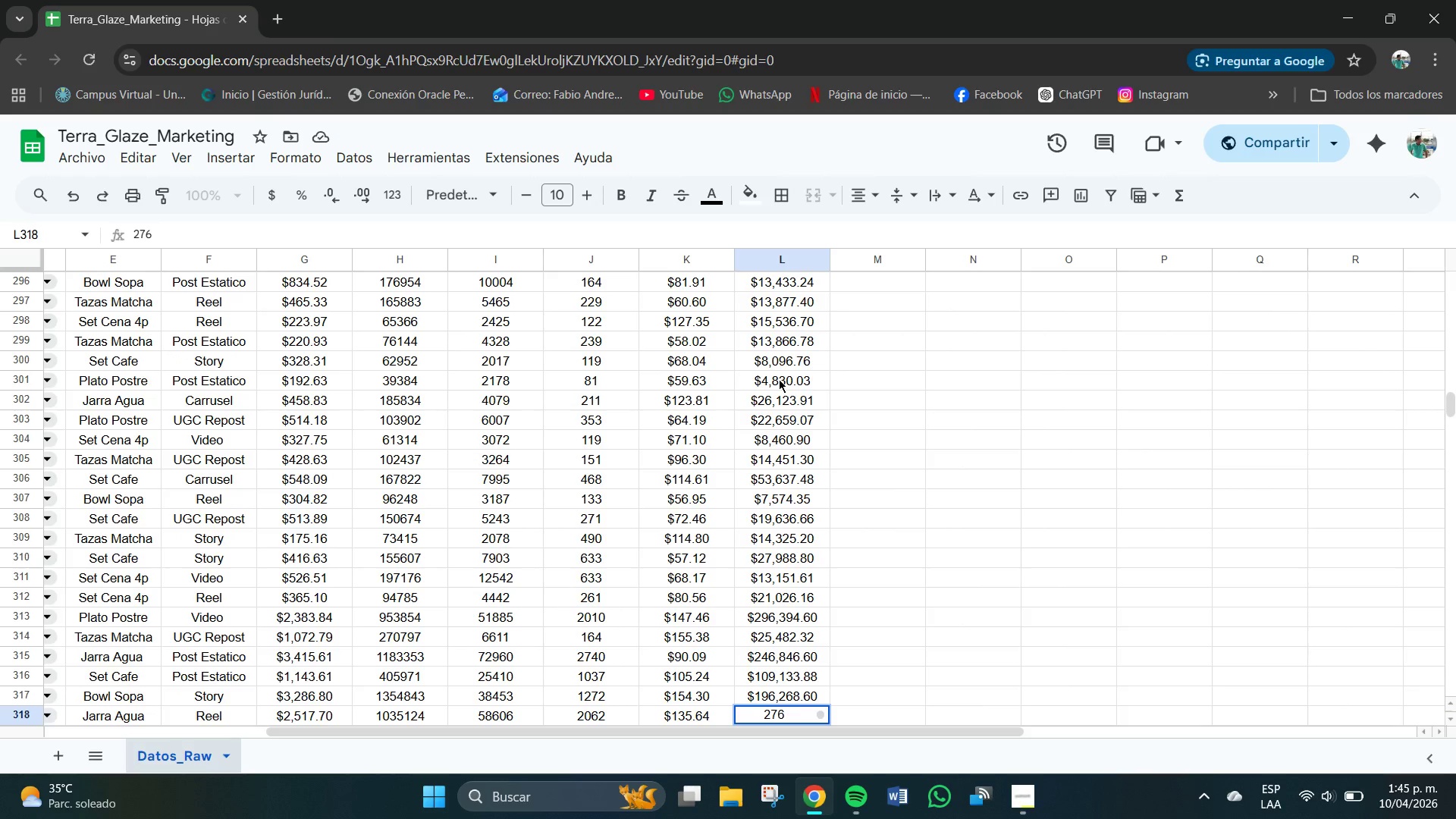 
key(NumpadDecimal)
 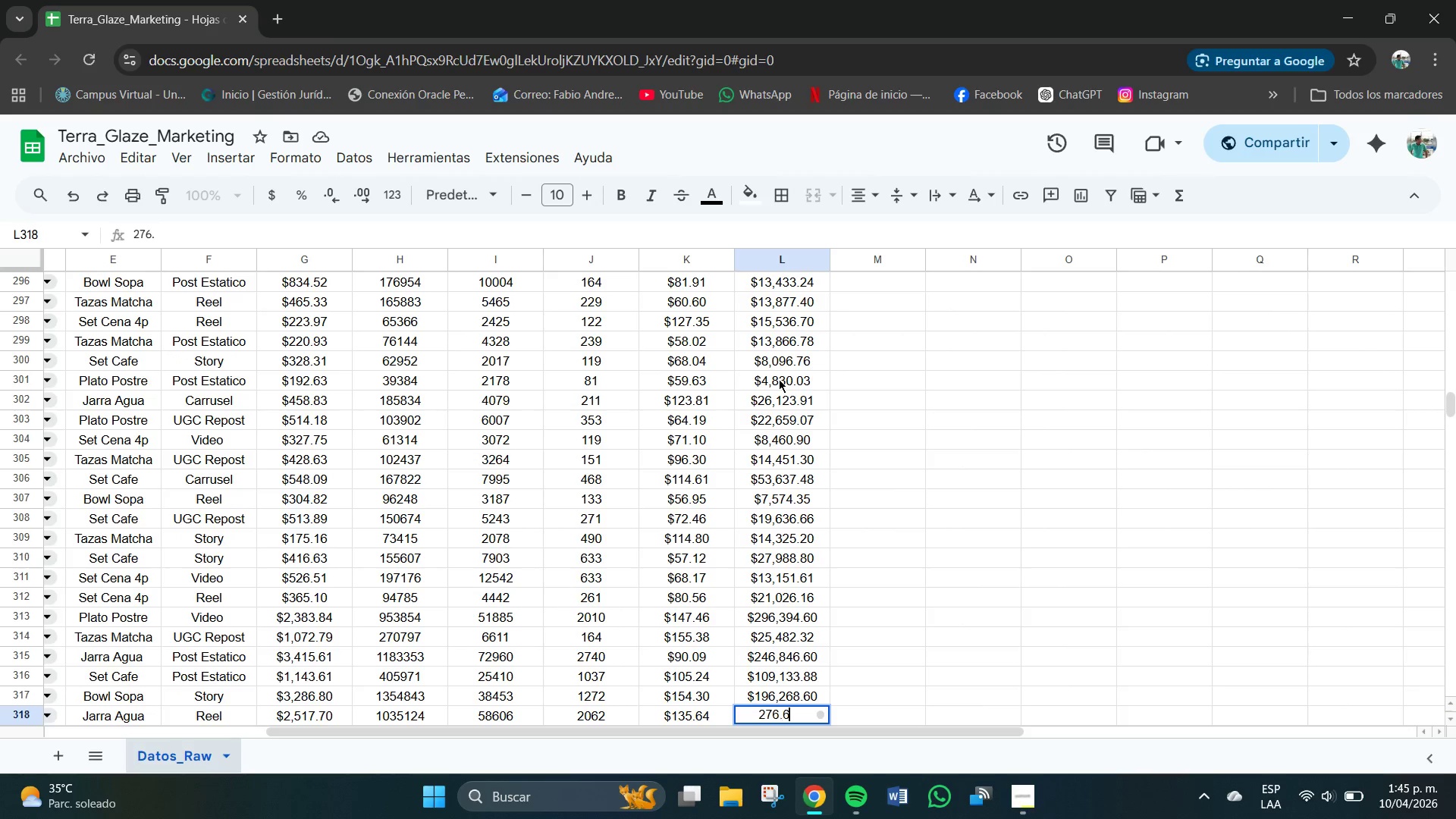 
key(Numpad6)
 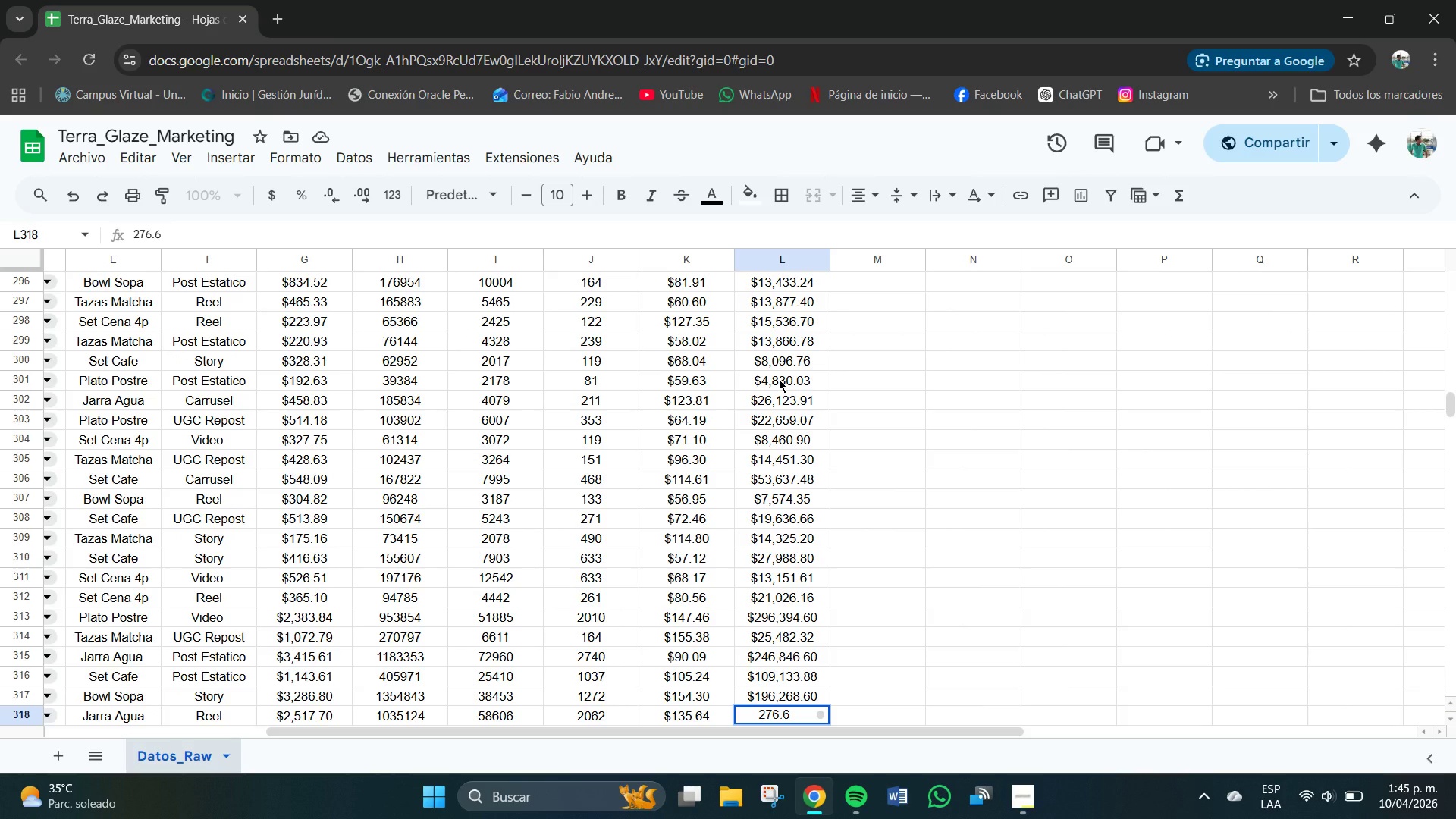 
key(Numpad8)
 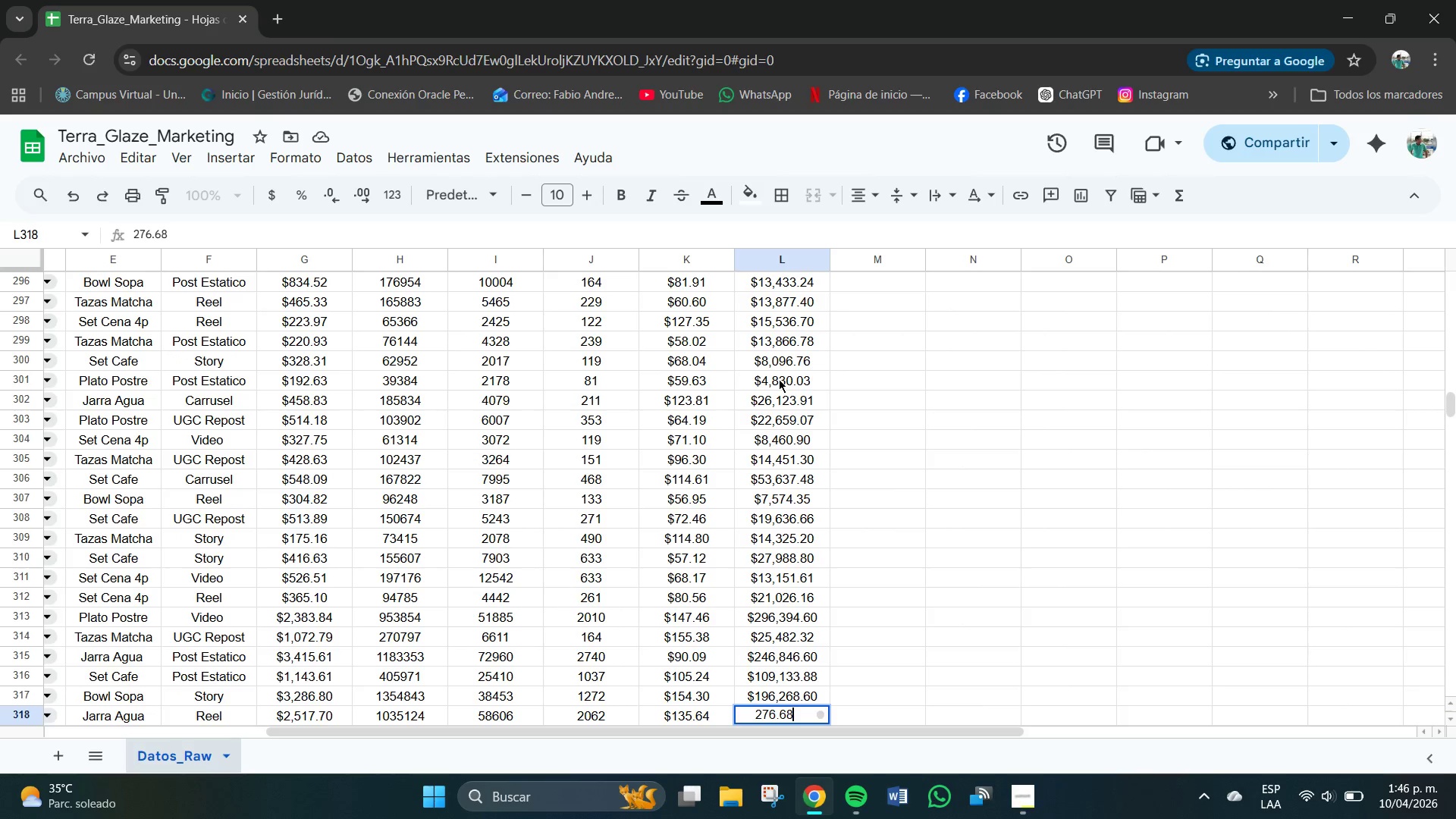 
key(Numpad9)
 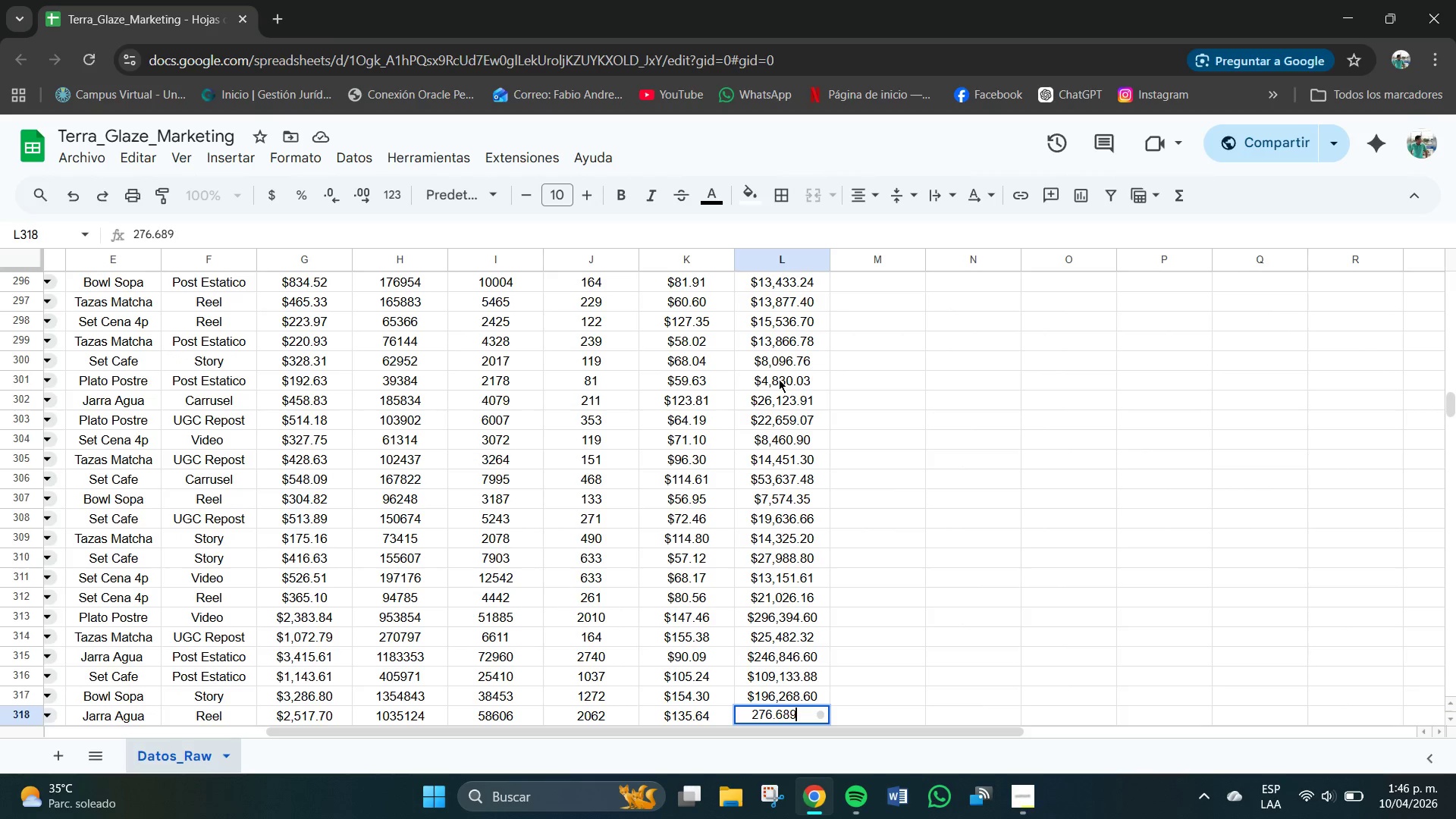 
key(NumpadDecimal)
 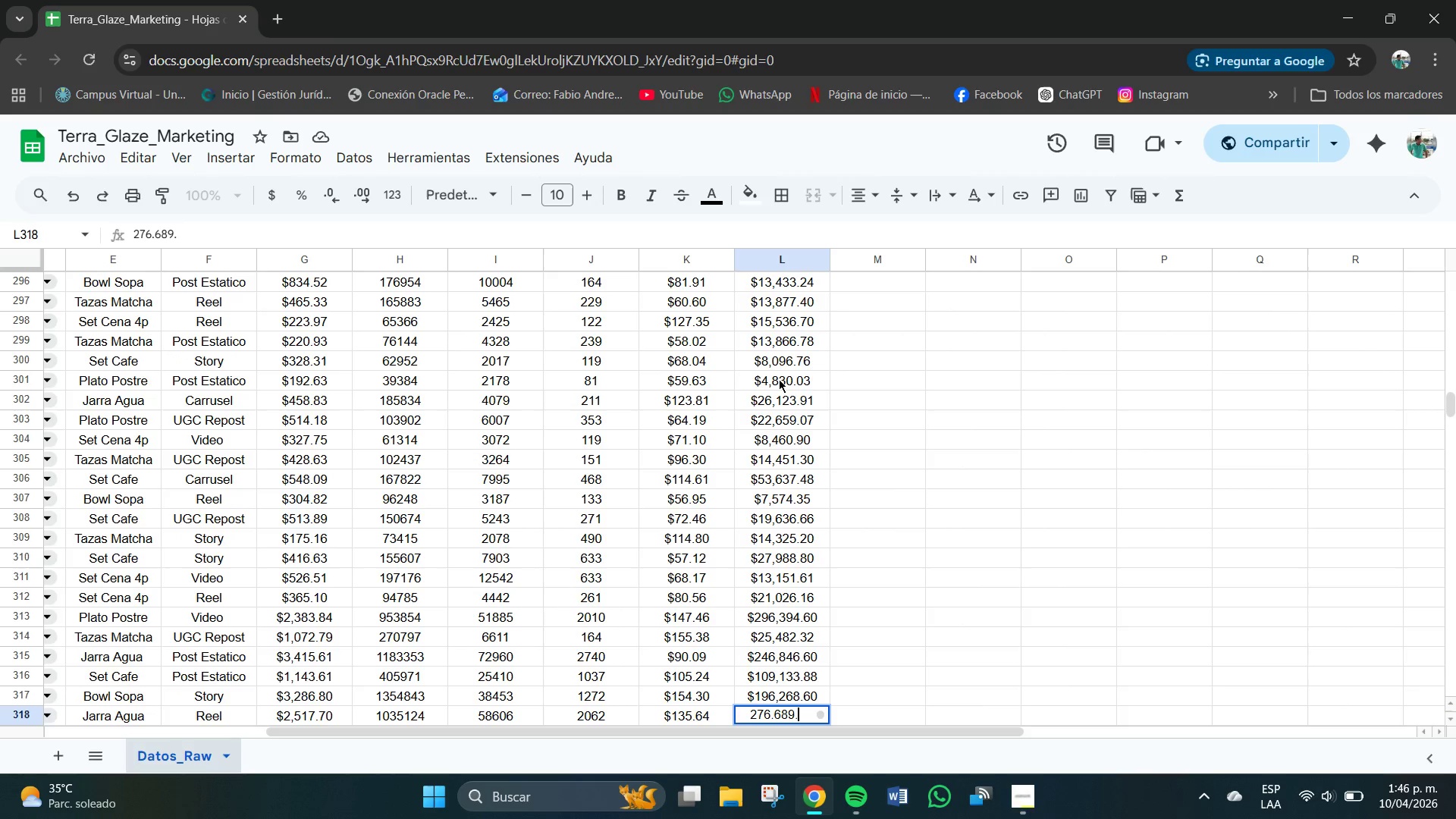 
key(Numpad6)
 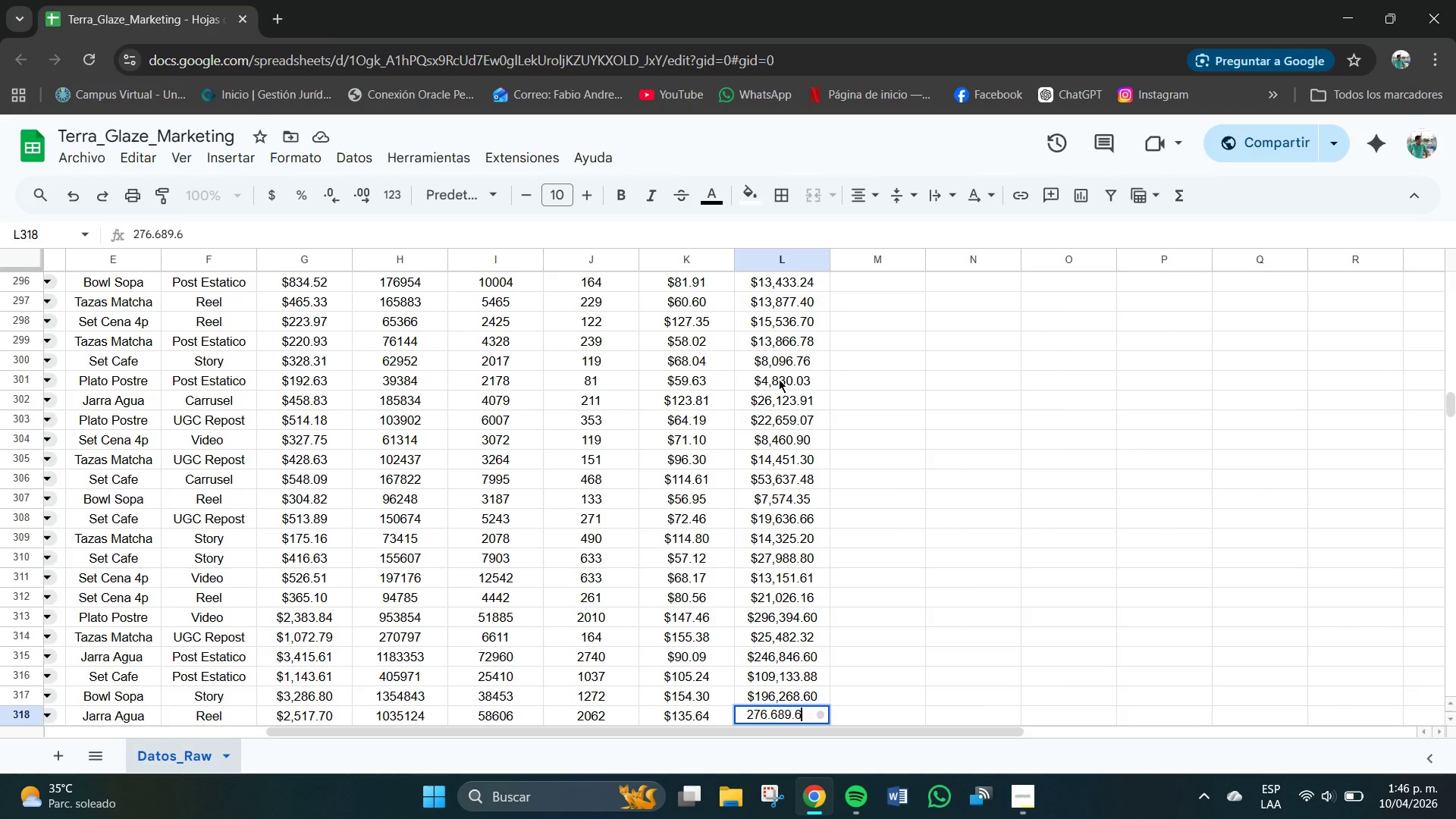 
key(Numpad8)
 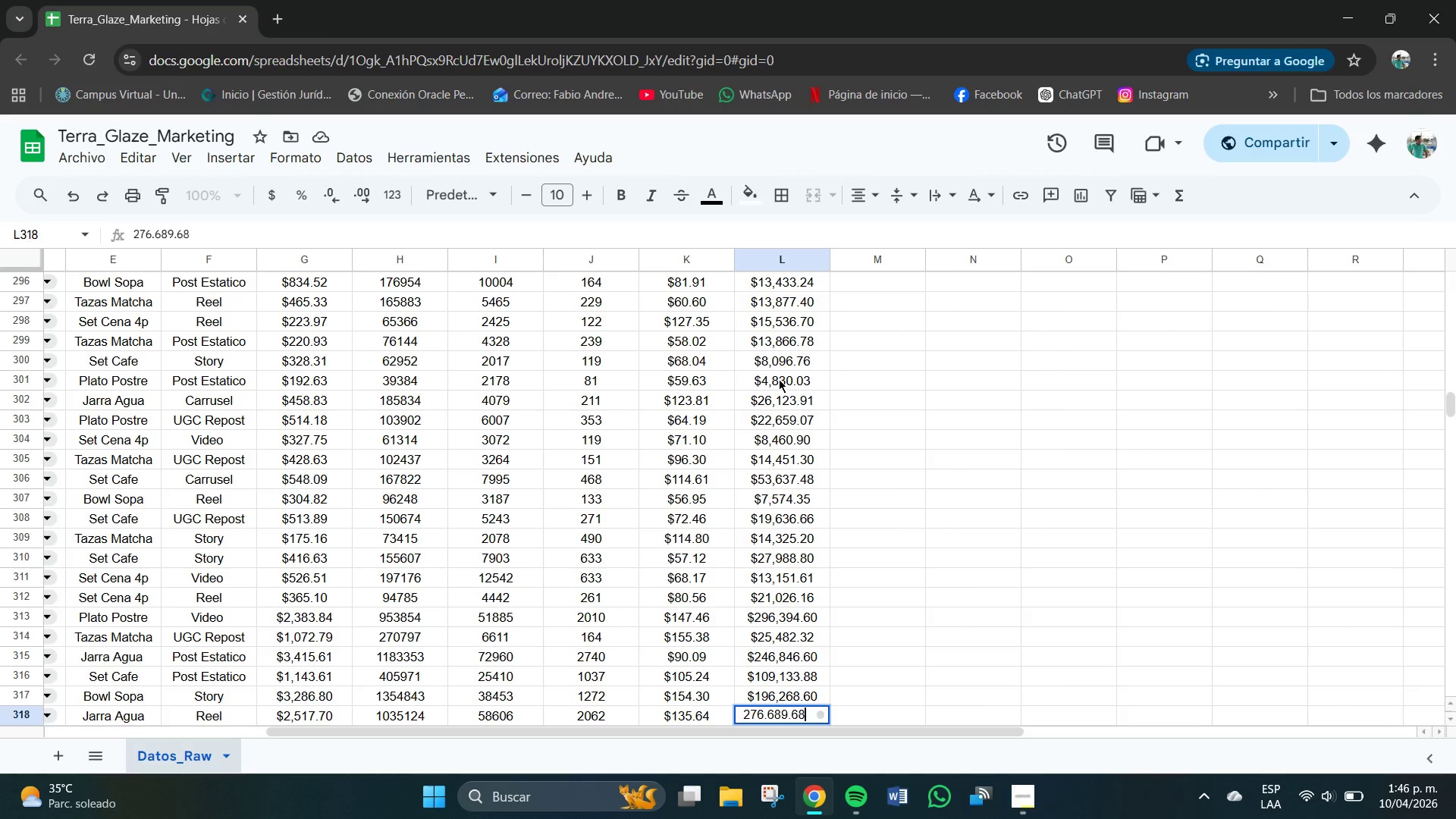 
key(NumpadEnter)
 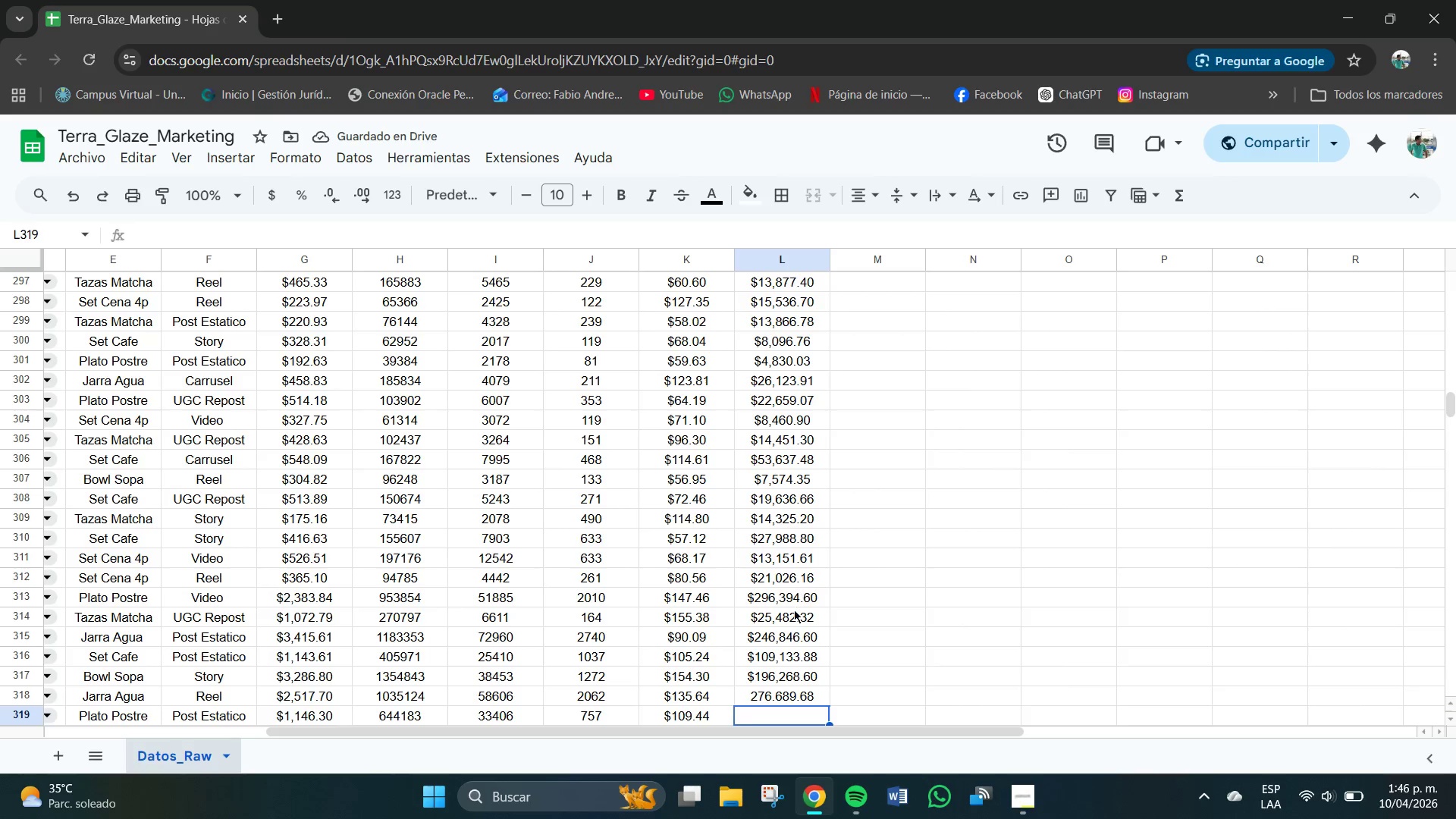 
left_click([802, 704])
 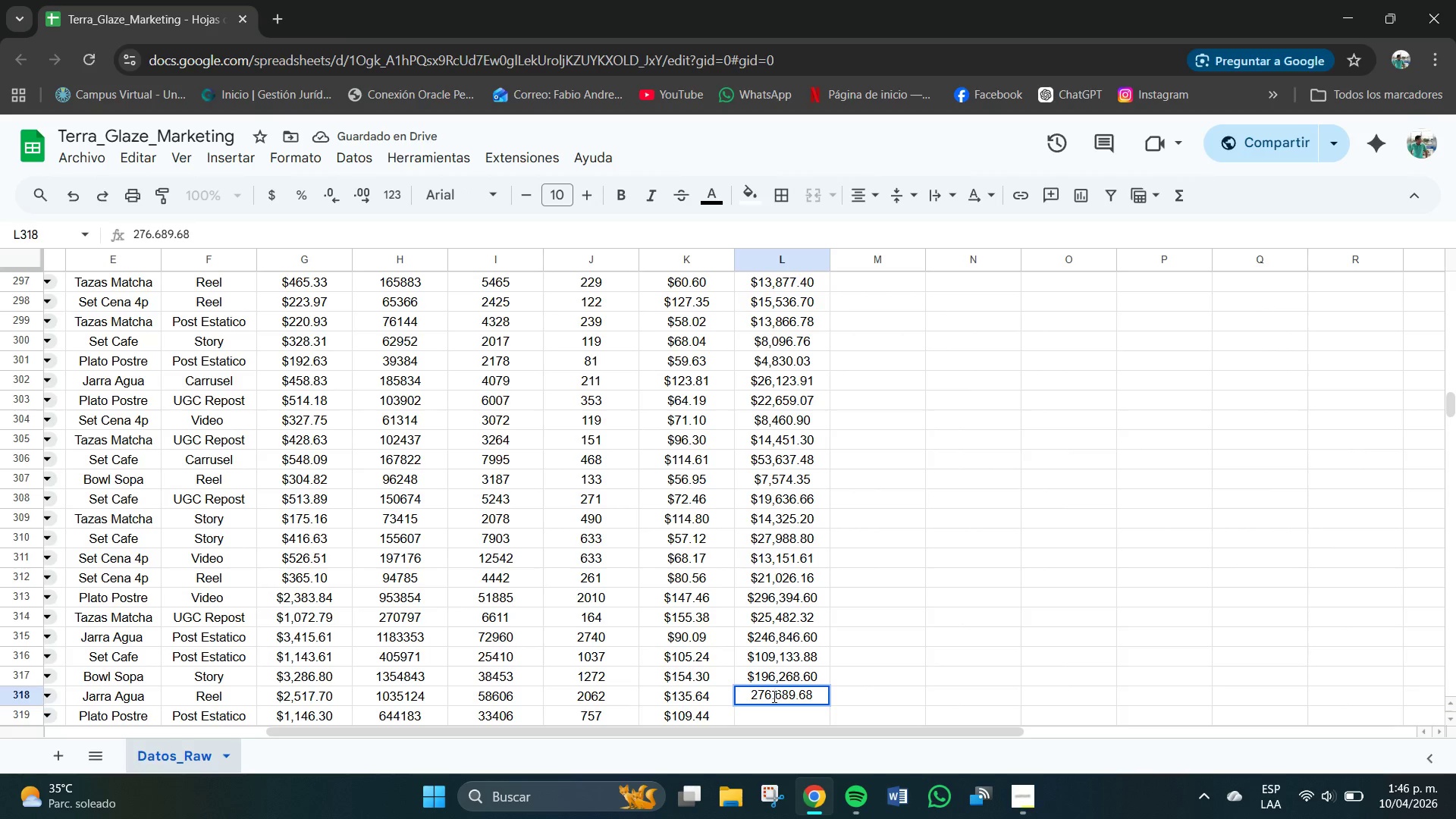 
key(Backspace)
 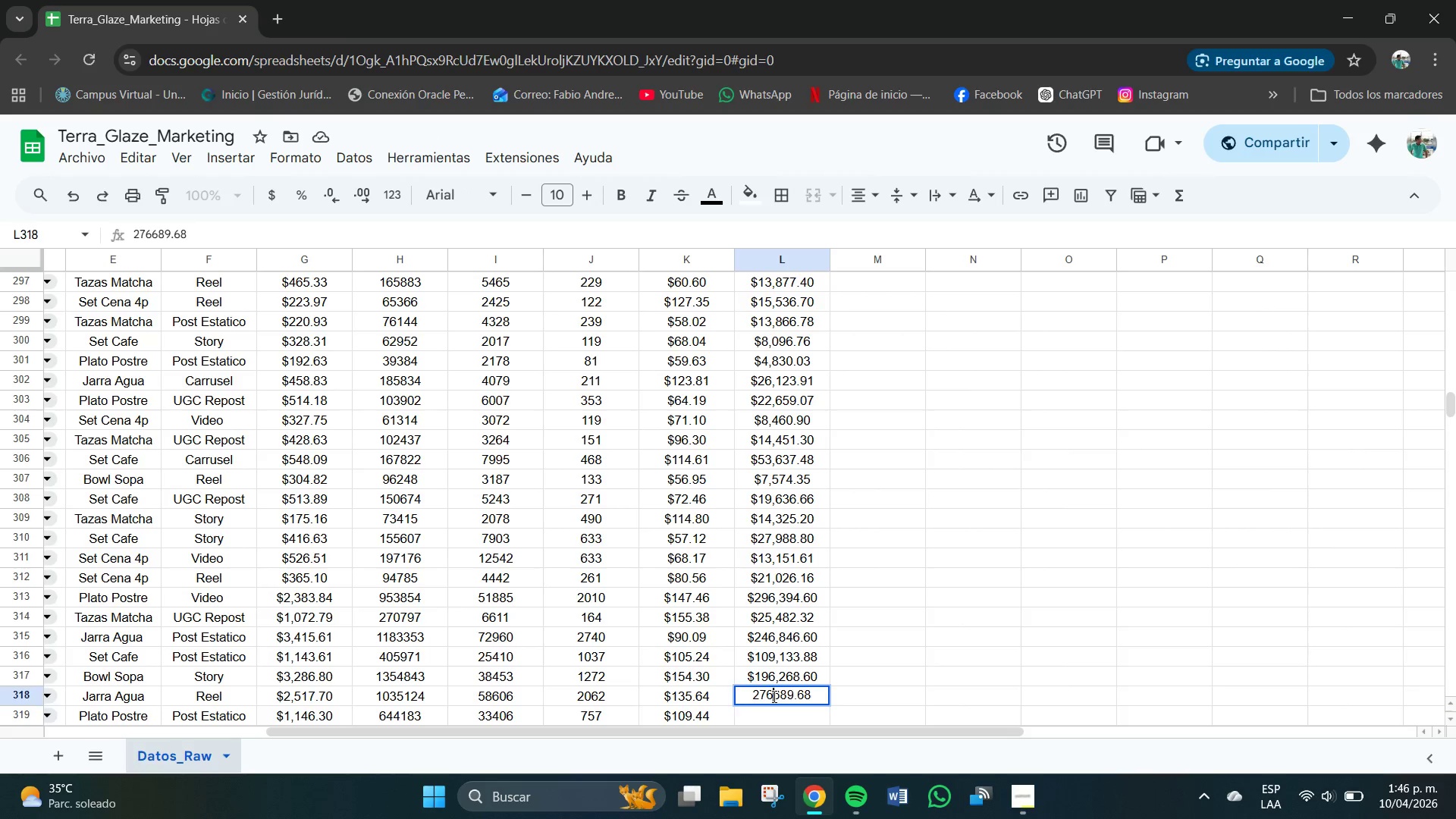 
key(NumpadEnter)
 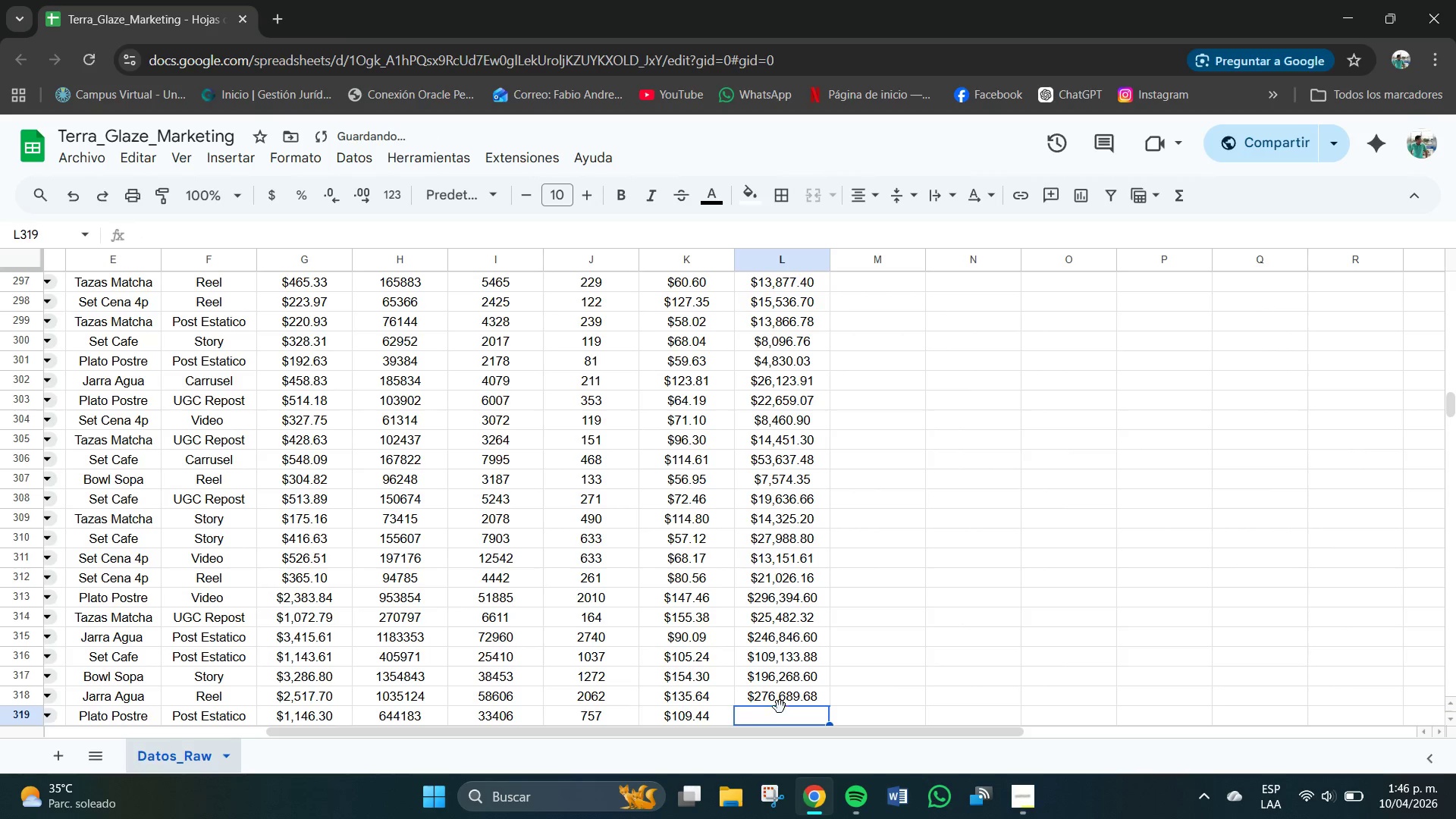 
scroll: coordinate [780, 712], scroll_direction: down, amount: 4.0
 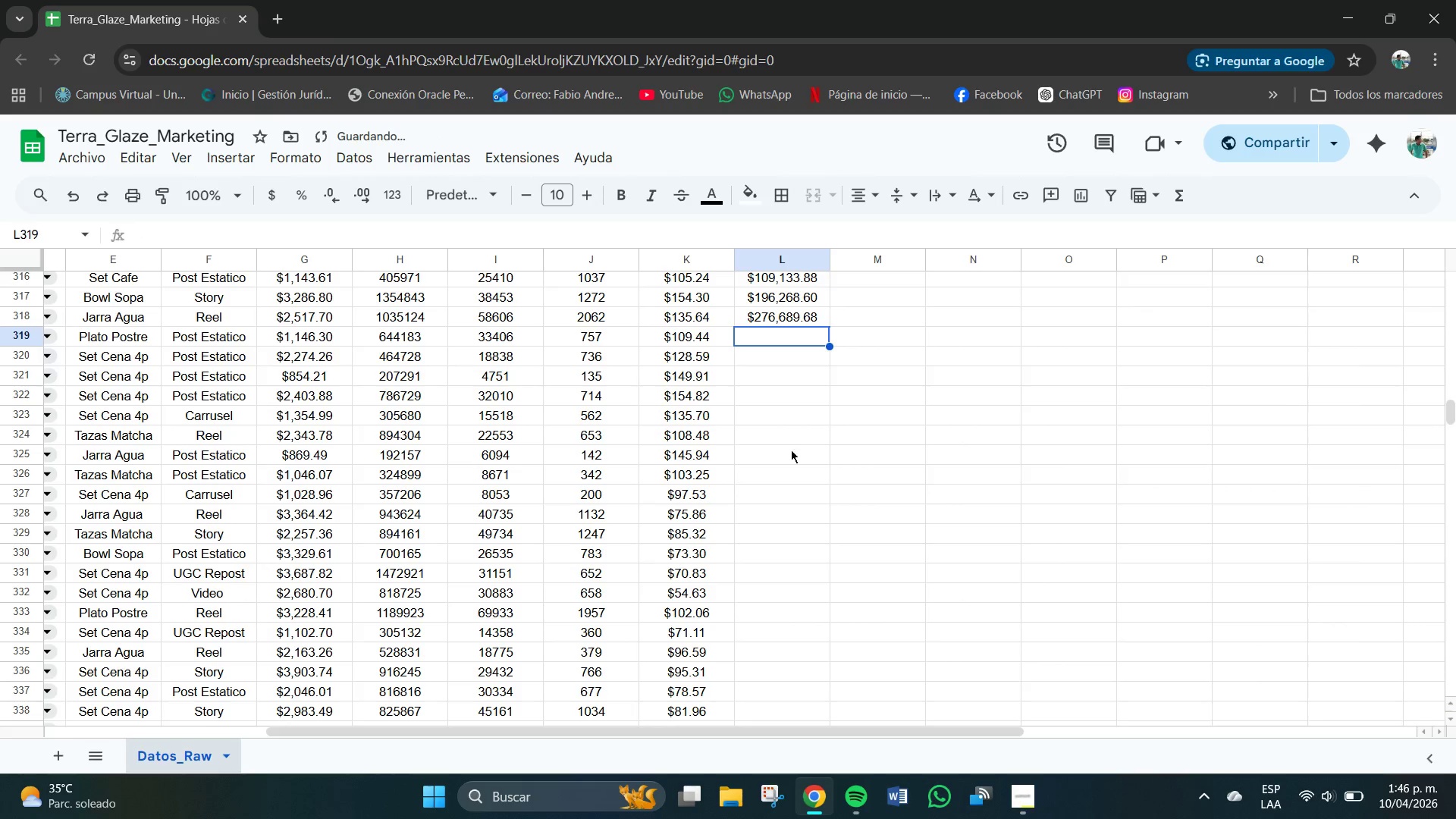 
scroll: coordinate [792, 435], scroll_direction: up, amount: 1.0
 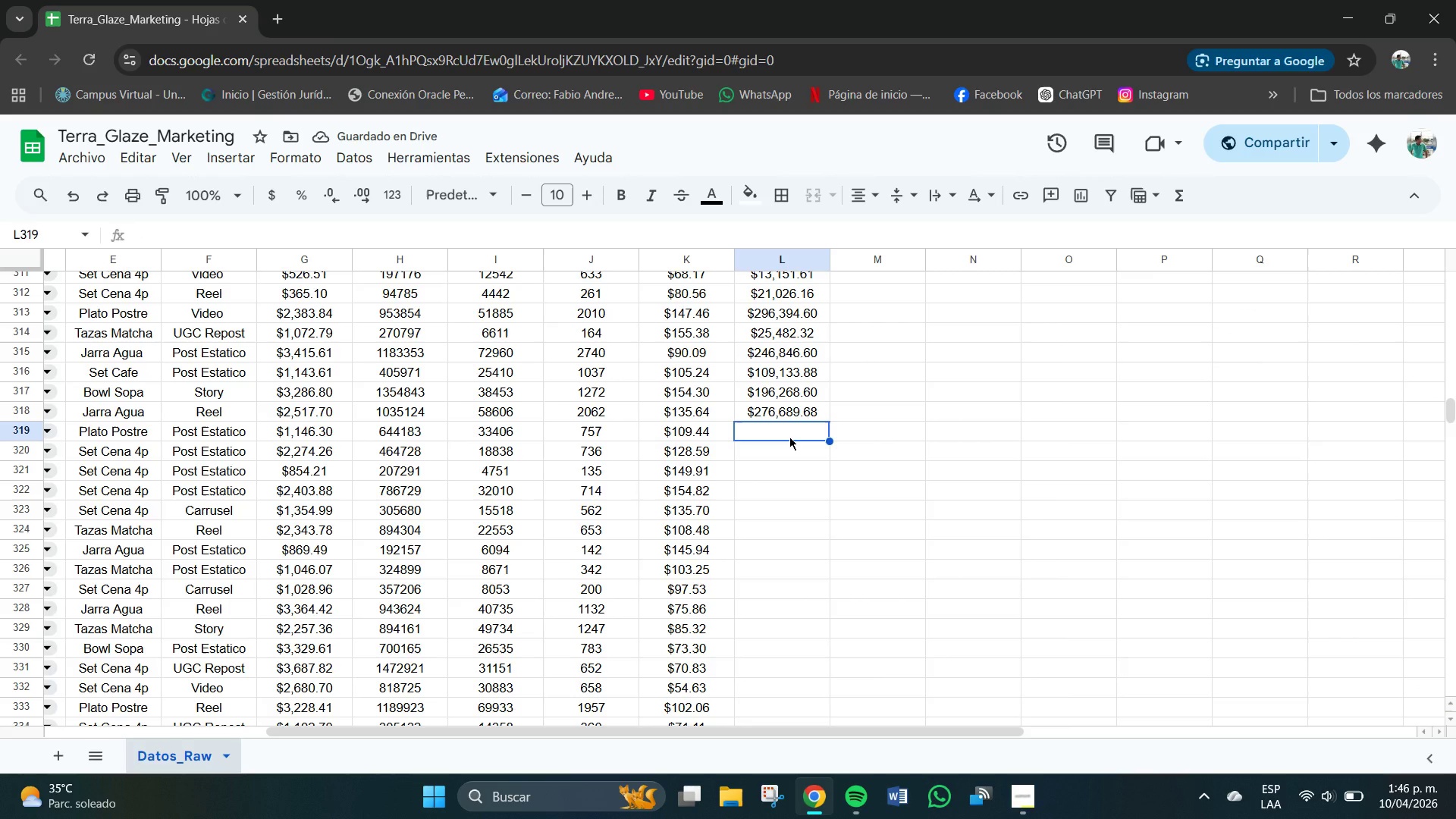 
key(Numpad8)
 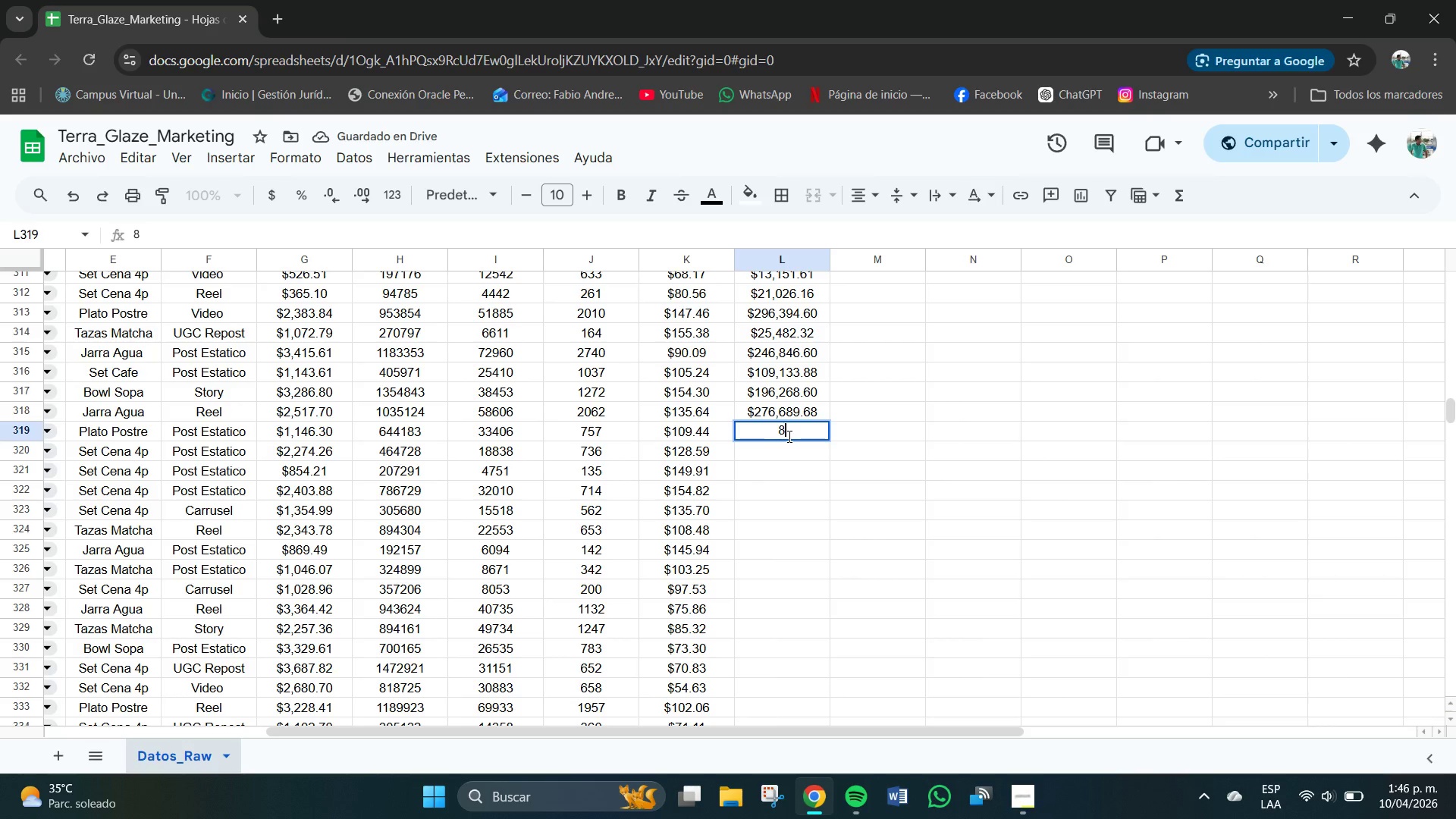 
key(Numpad2)
 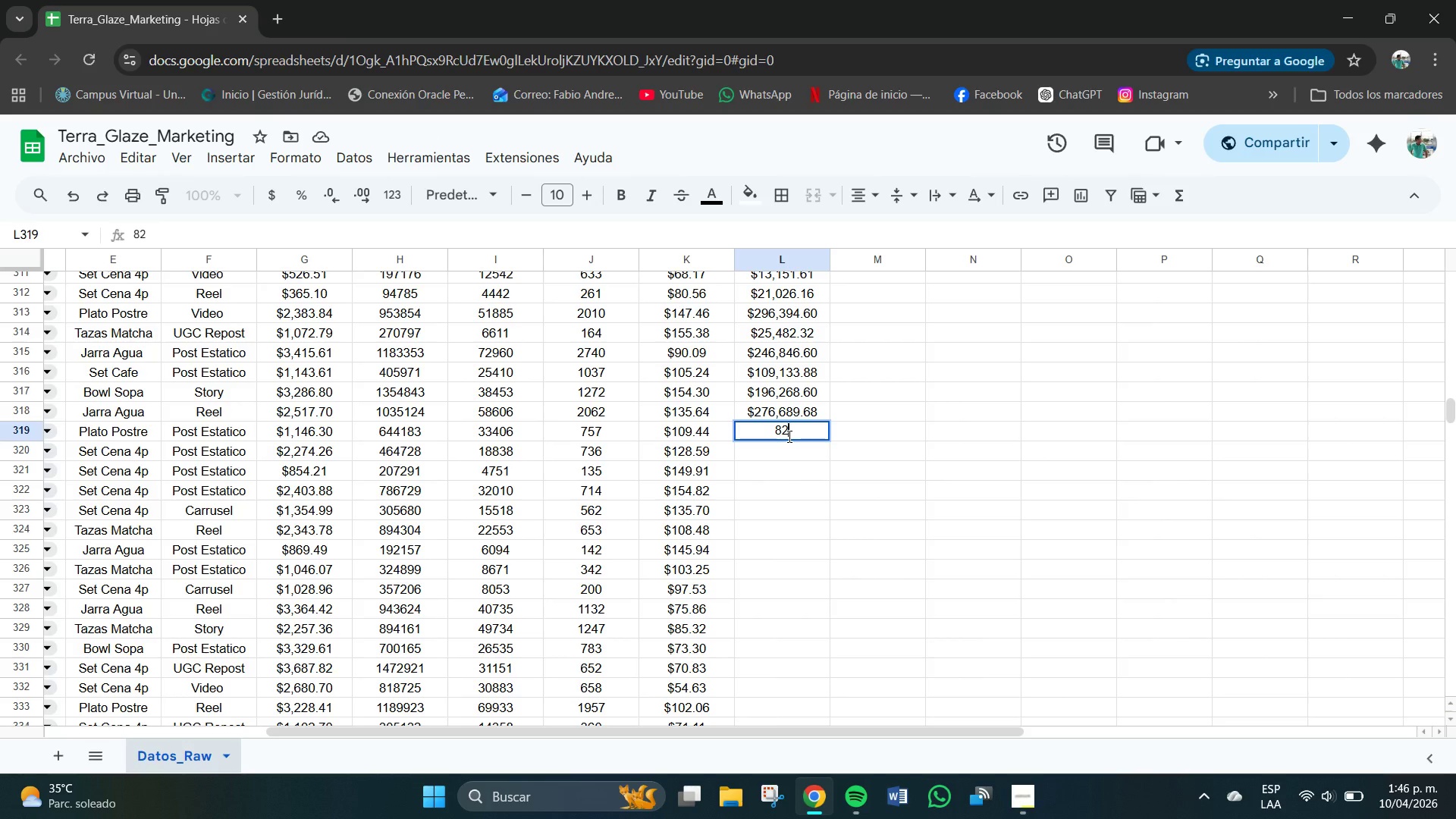 
key(Numpad8)
 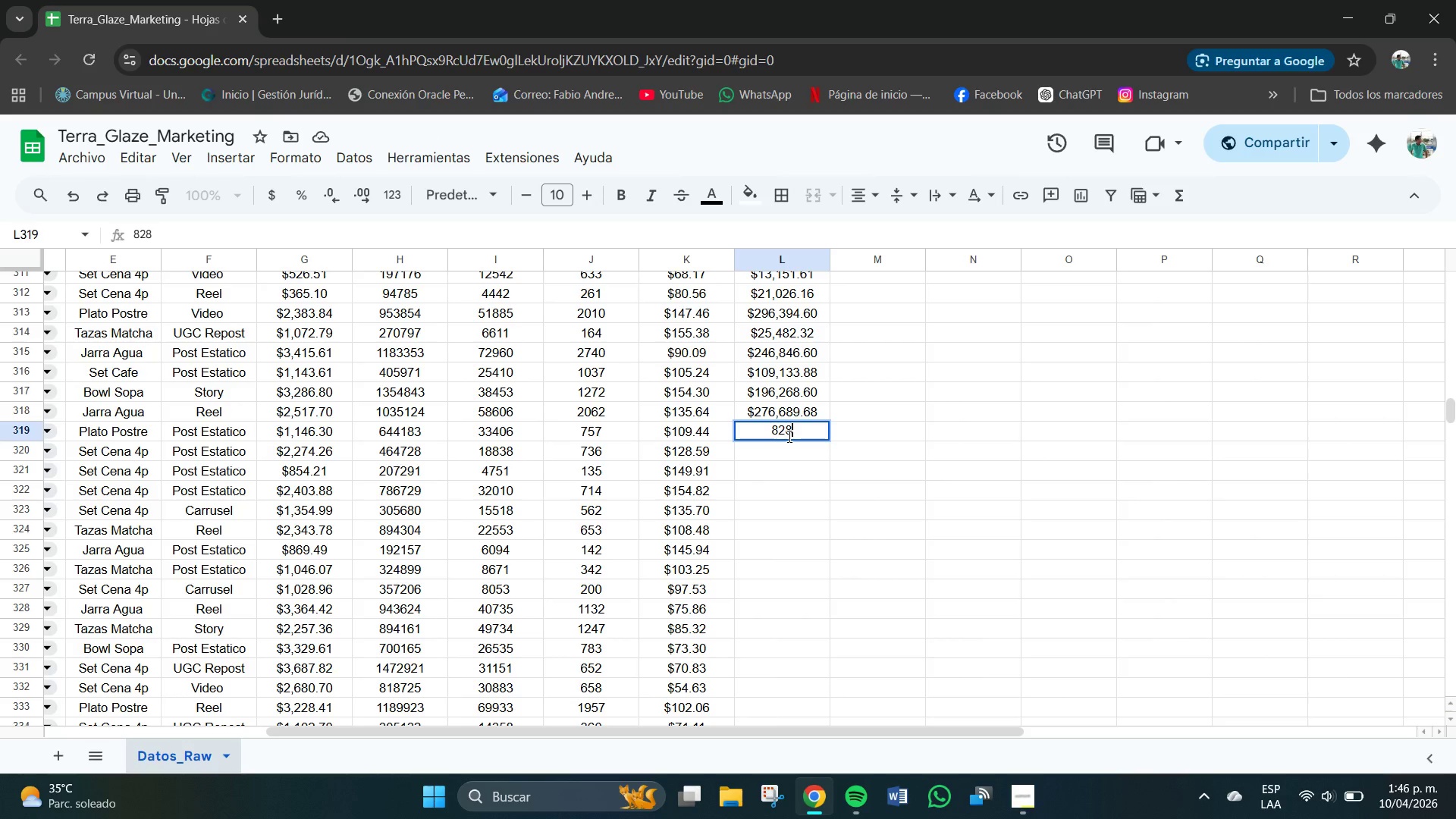 
key(Numpad4)
 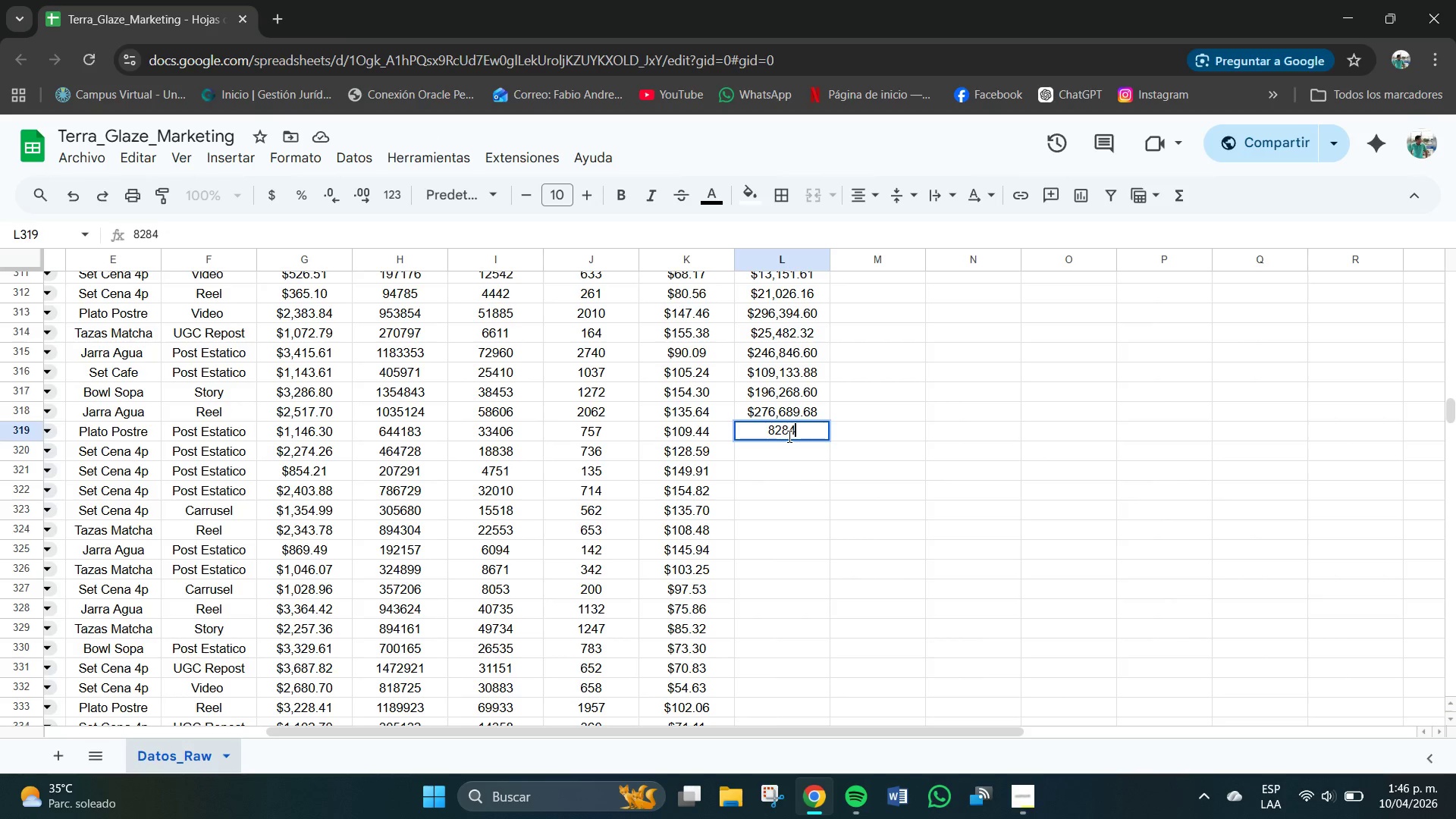 
key(Numpad6)
 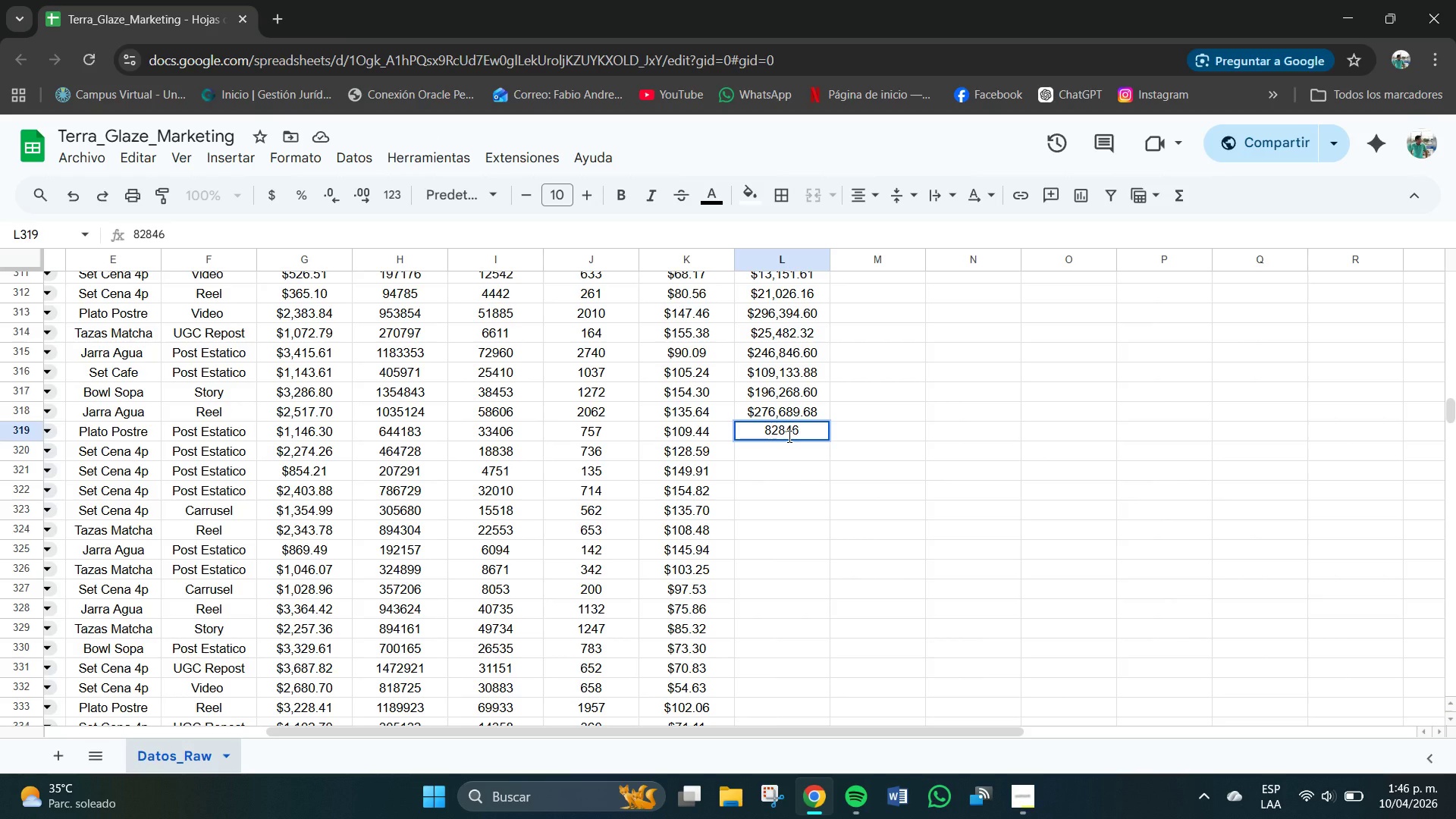 
key(NumpadDecimal)
 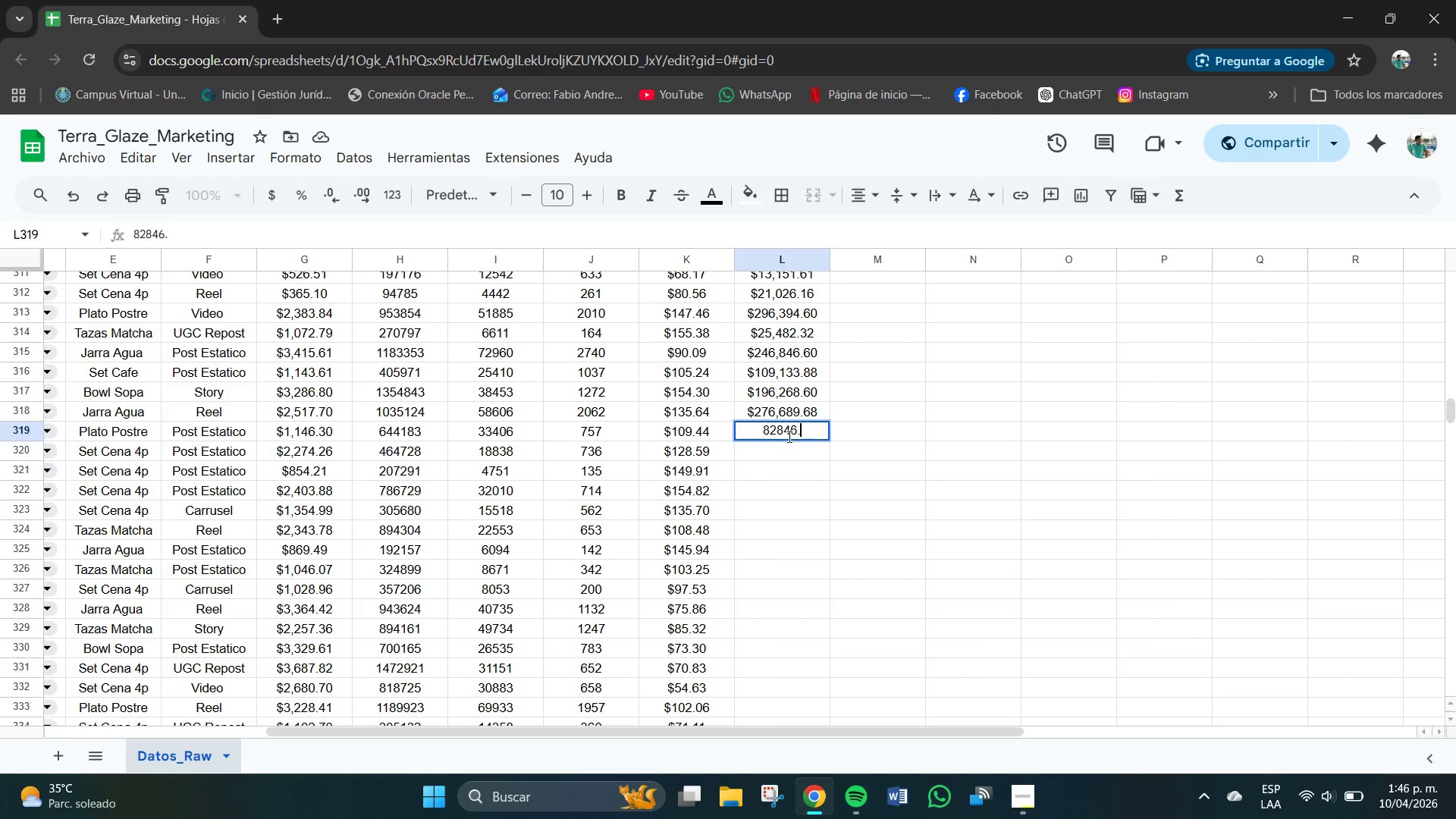 
key(Numpad0)
 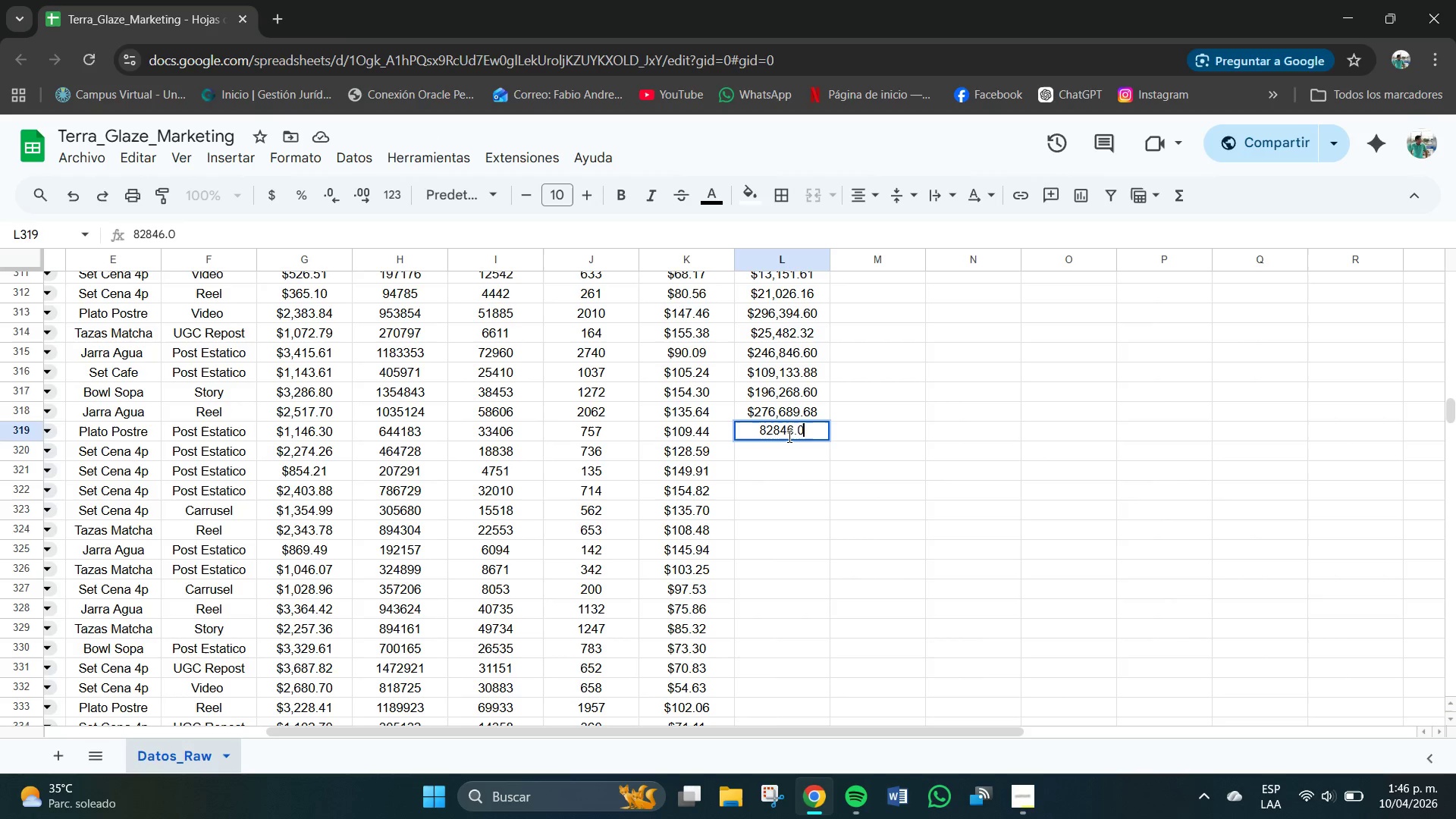 
key(Numpad8)
 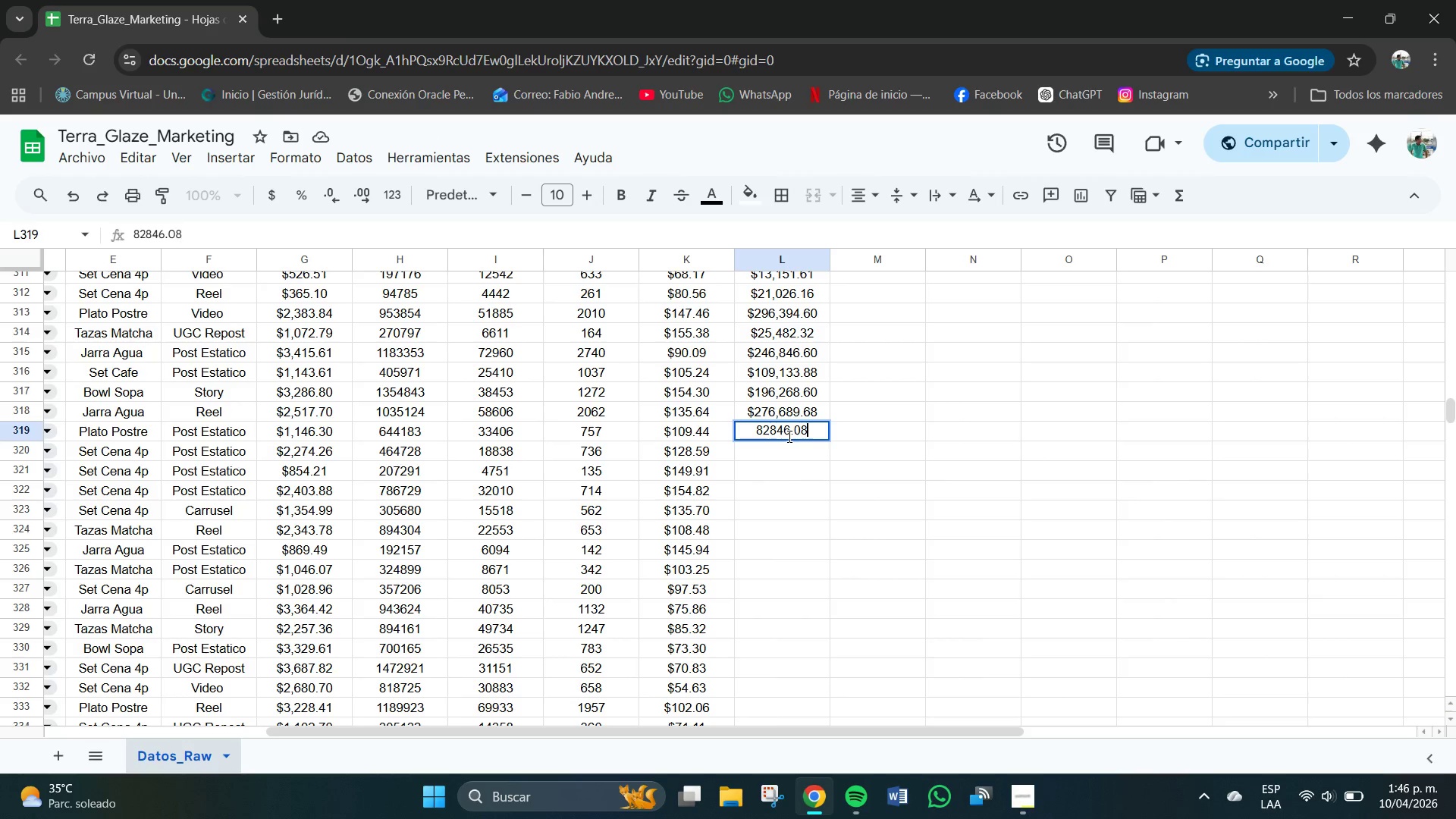 
key(NumpadEnter)
 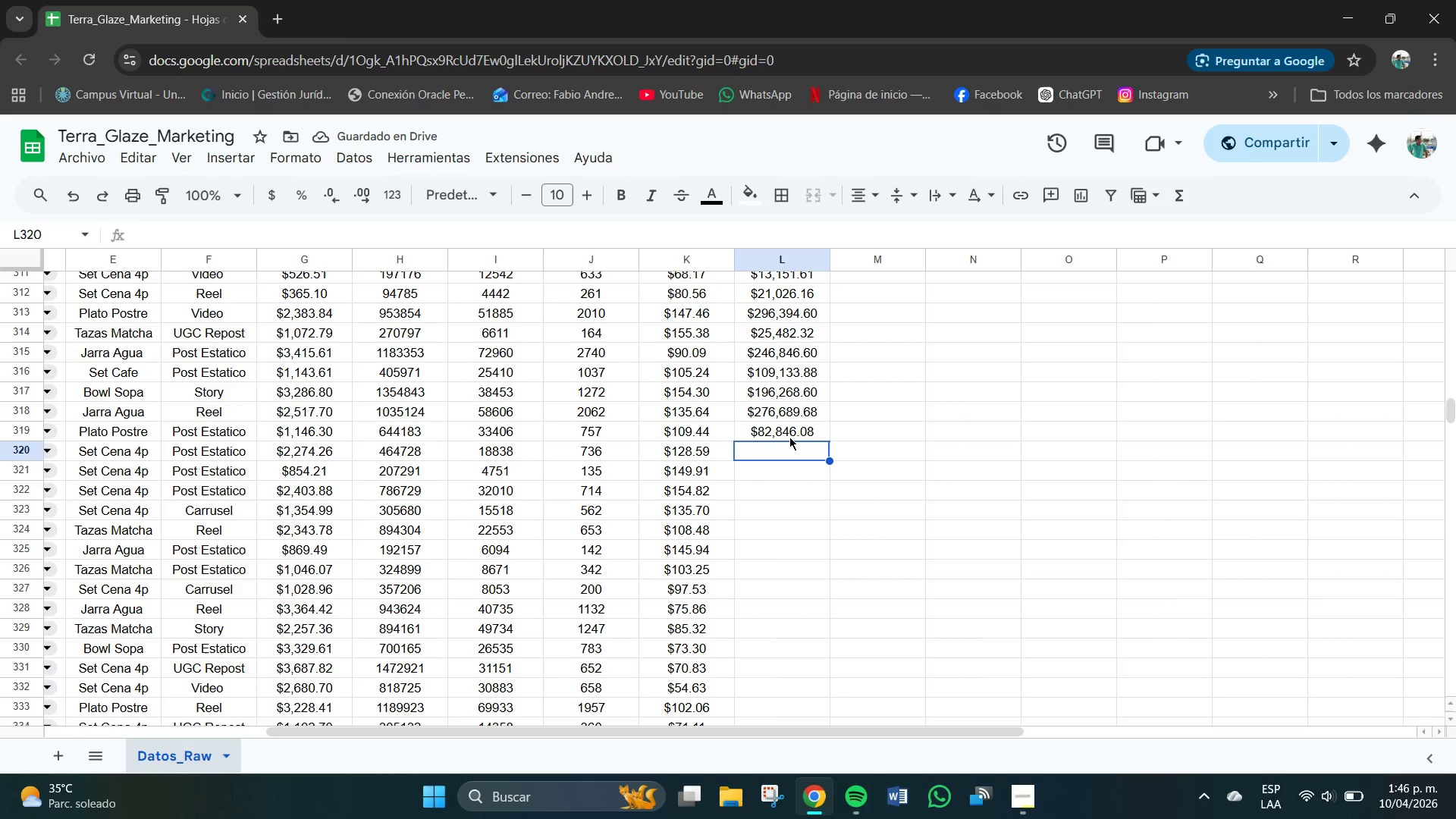 
key(Numpad9)
 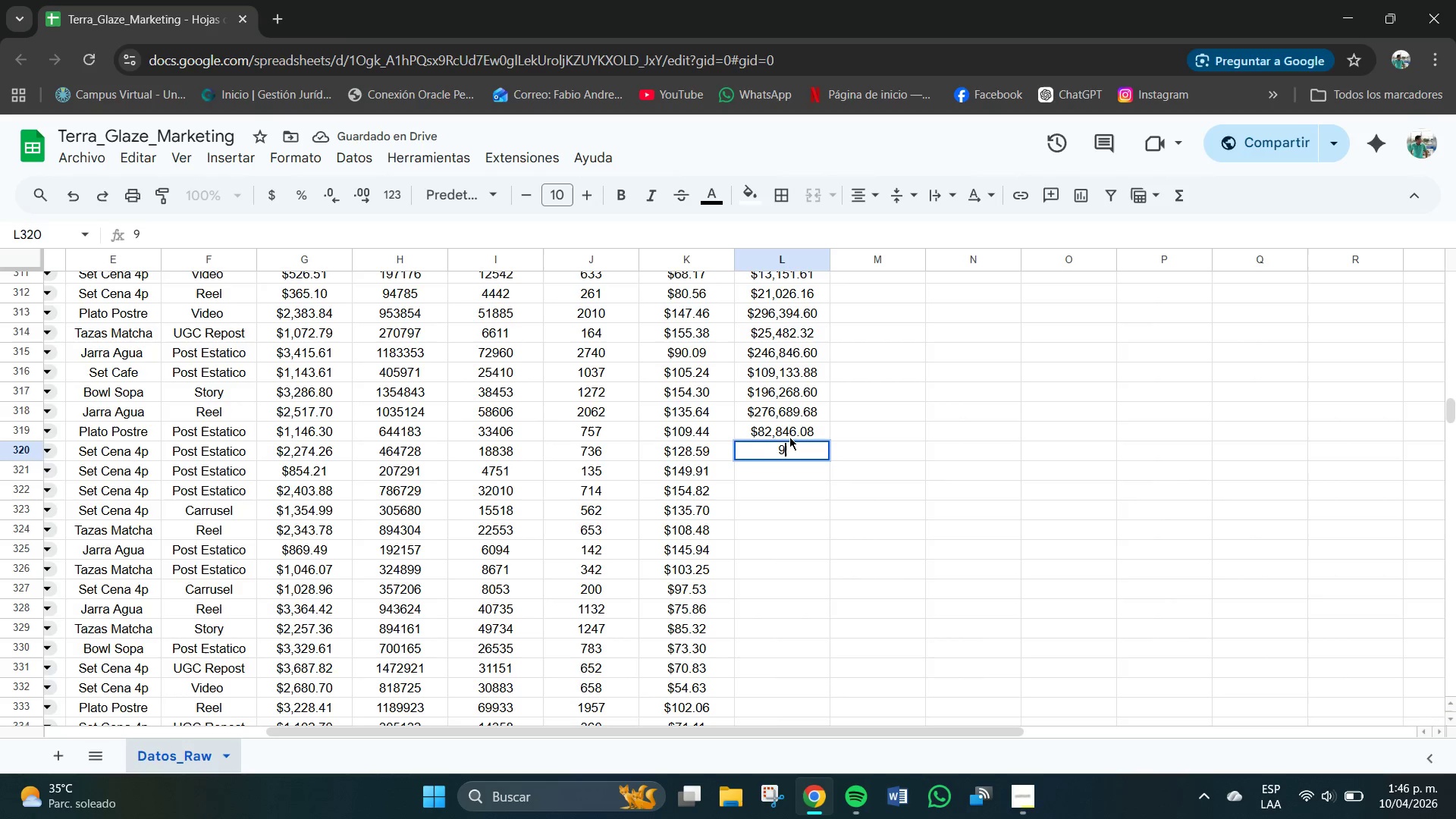 
key(Numpad4)
 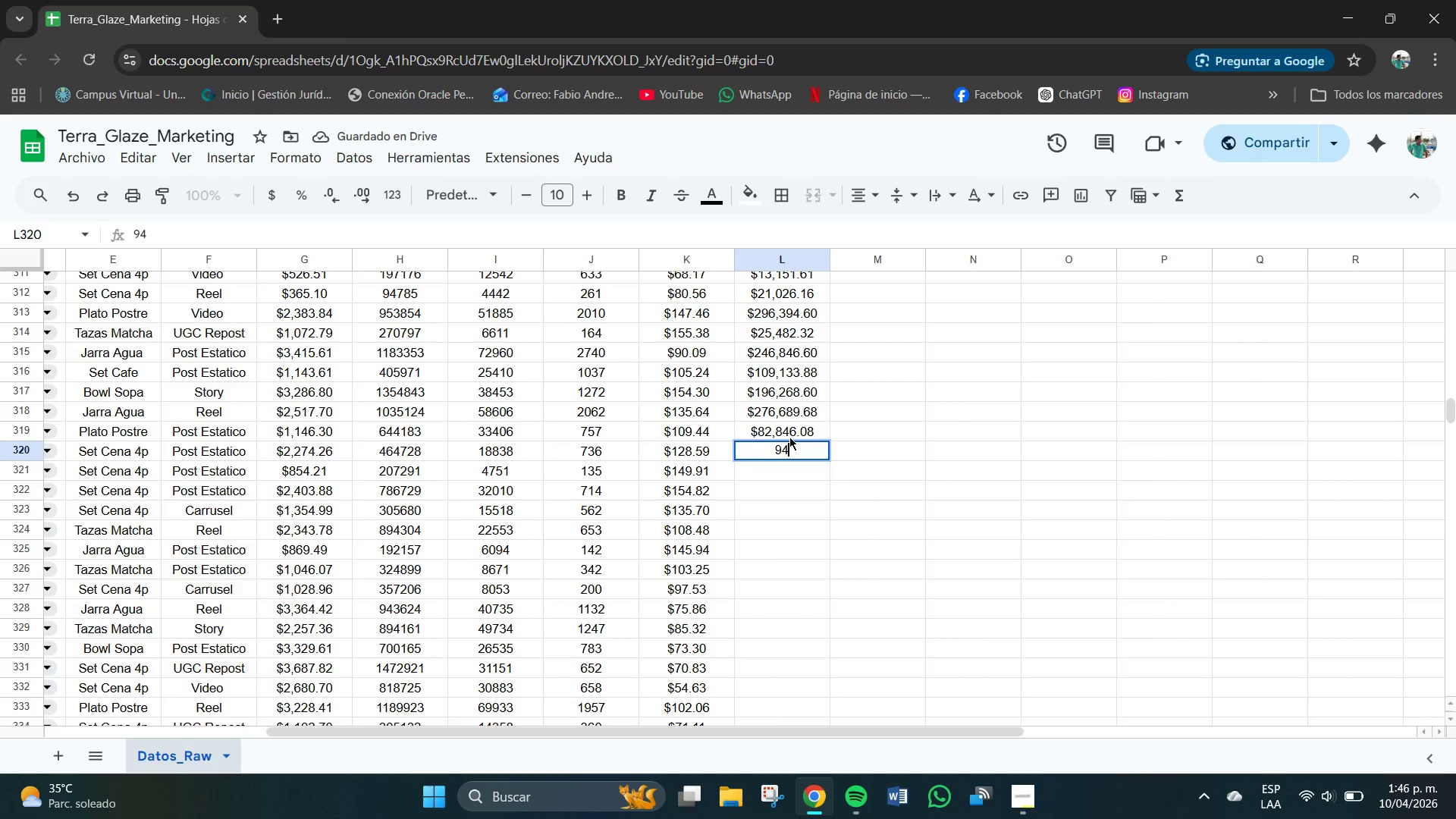 
key(Numpad6)
 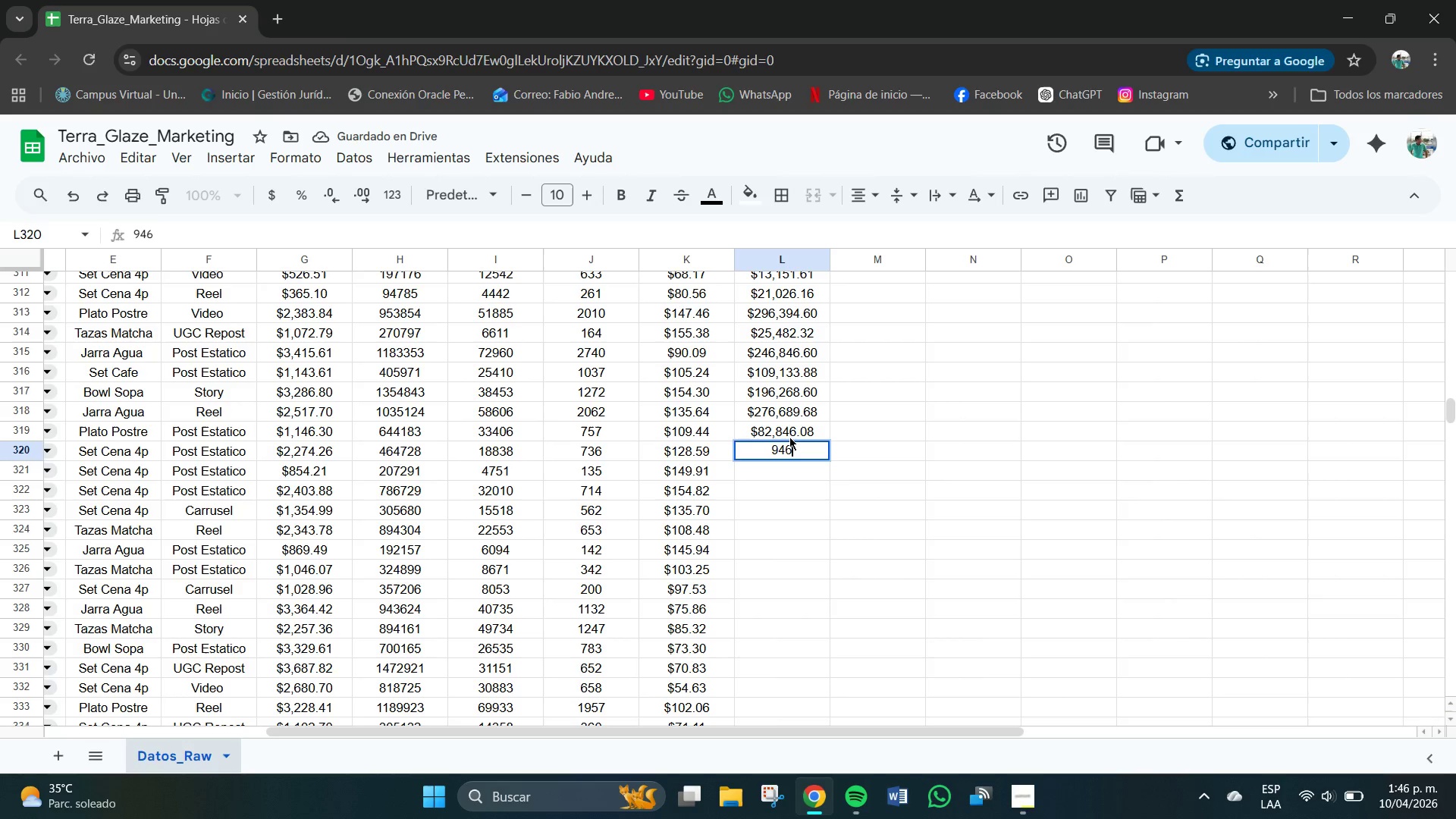 
key(Numpad4)
 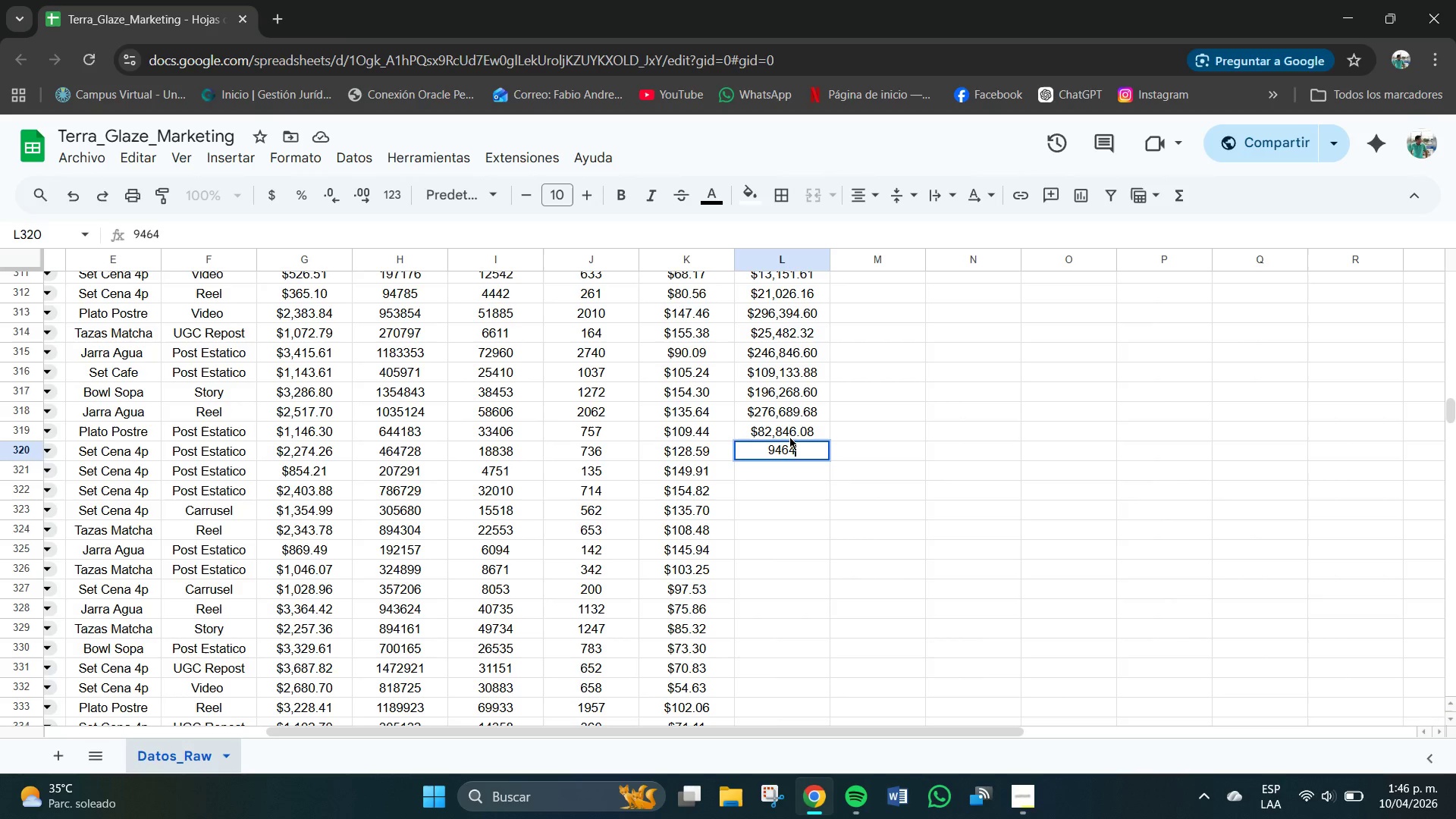 
key(Numpad2)
 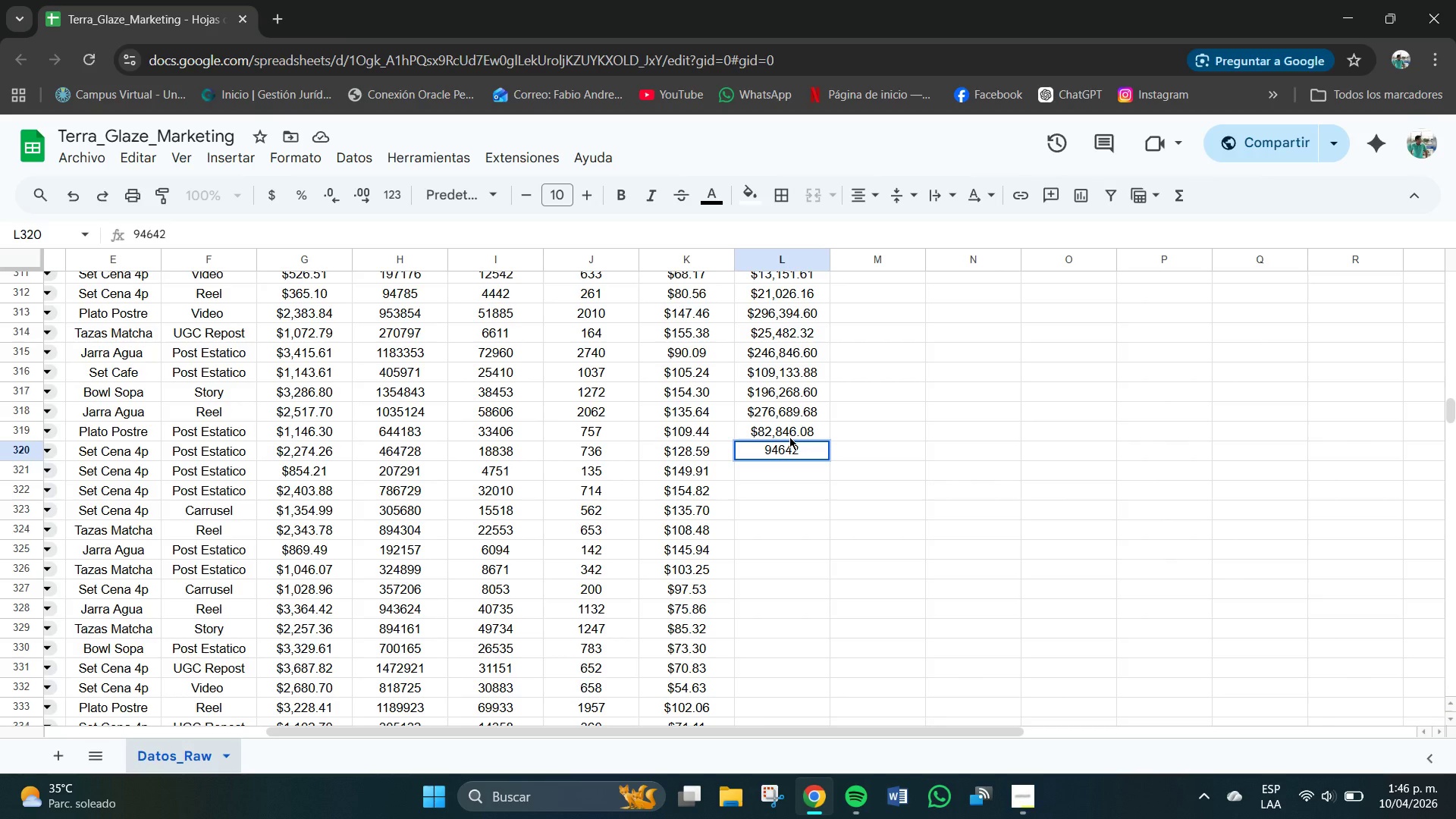 
key(NumpadDecimal)
 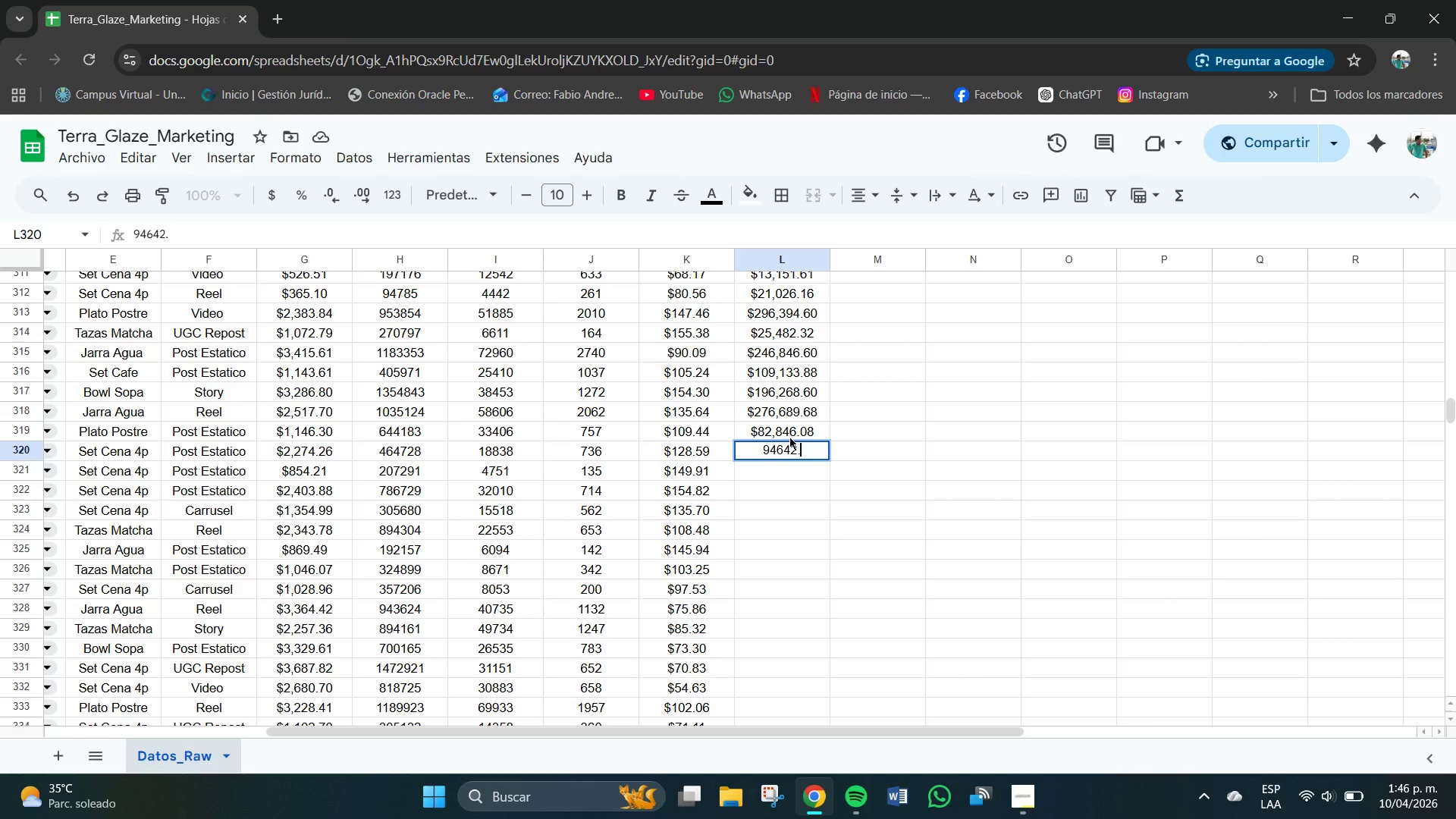 
key(Numpad2)
 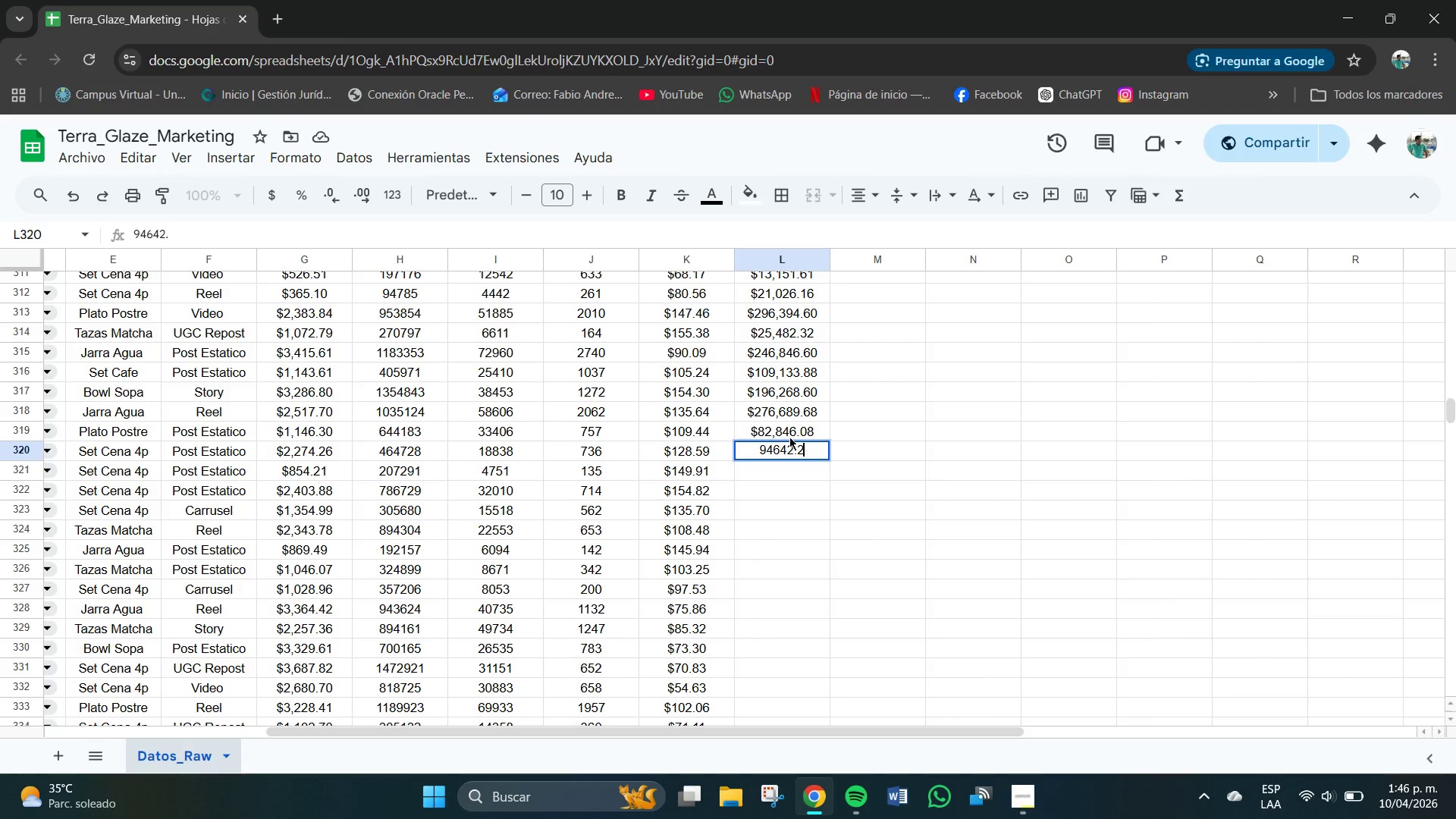 
key(Numpad4)
 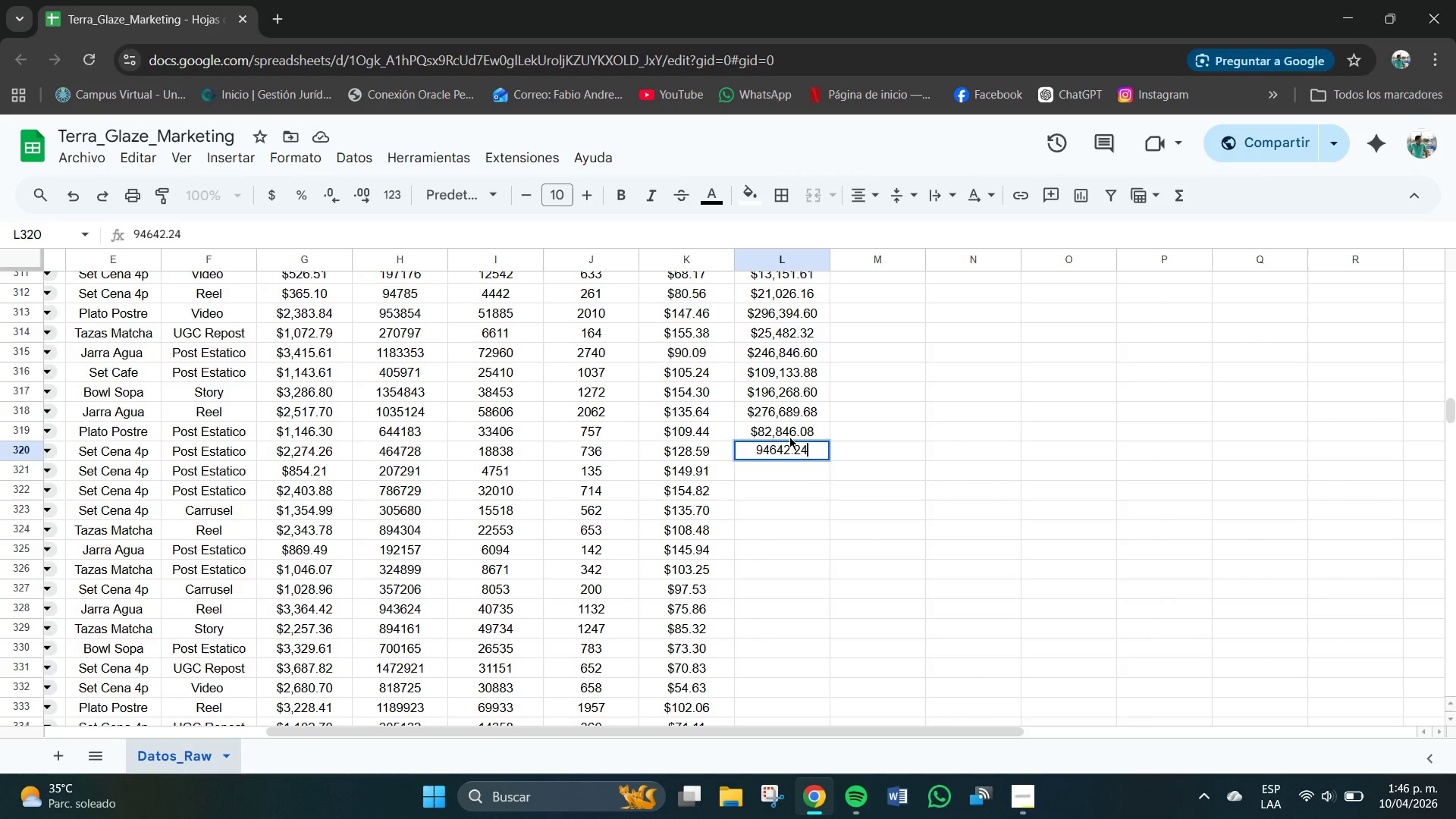 
key(NumpadEnter)
 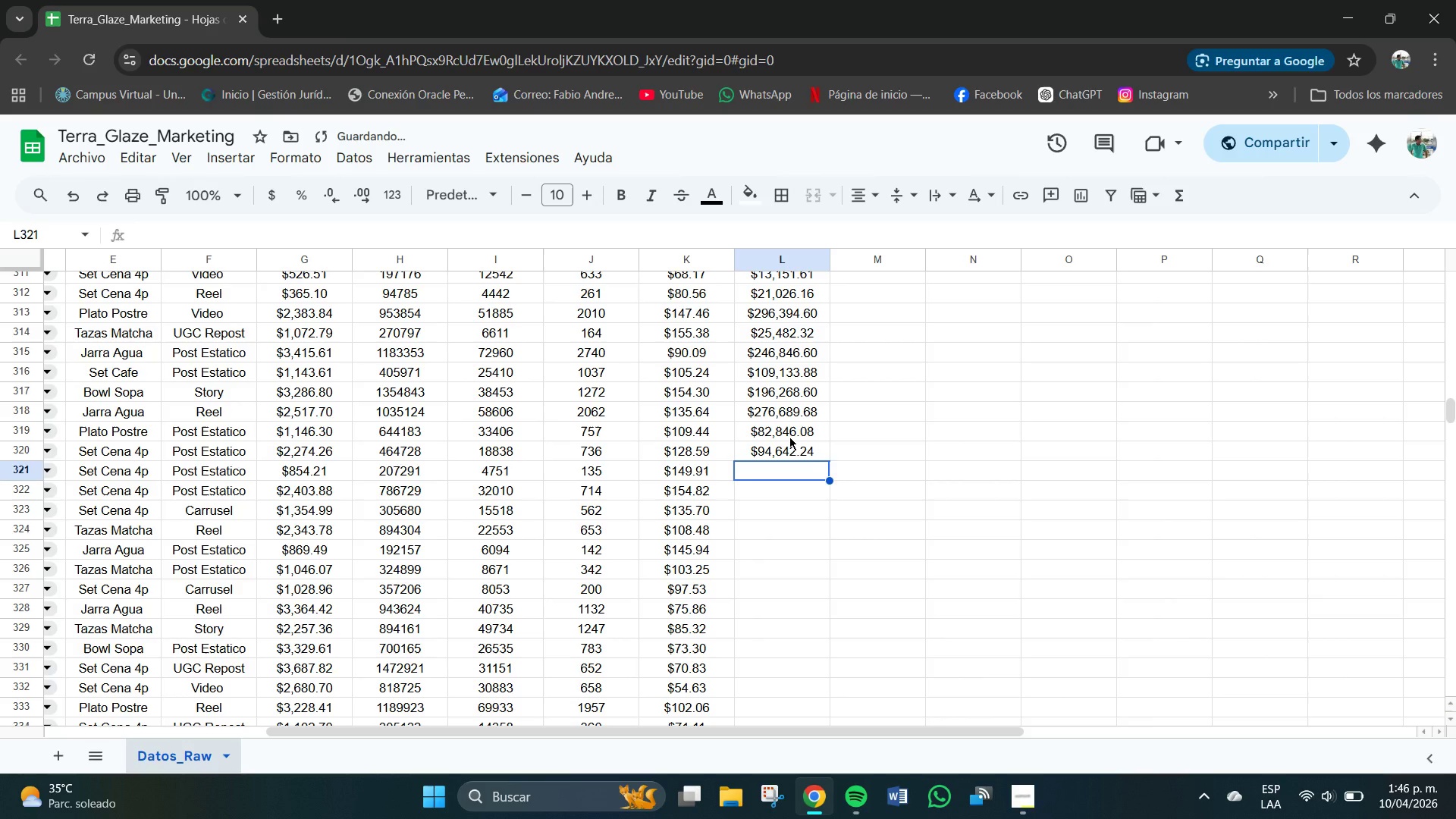 
key(Numpad2)
 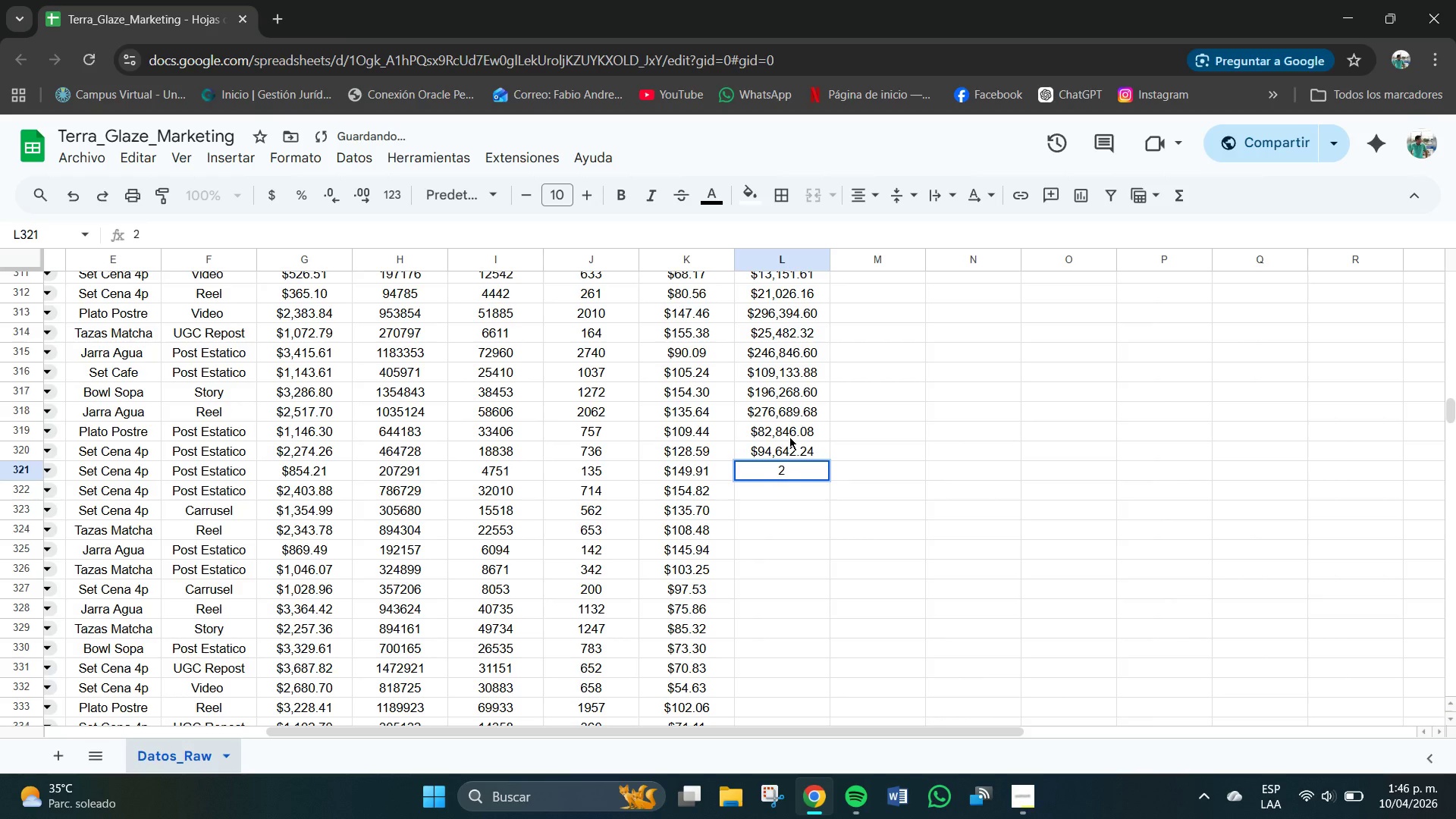 
key(Numpad0)
 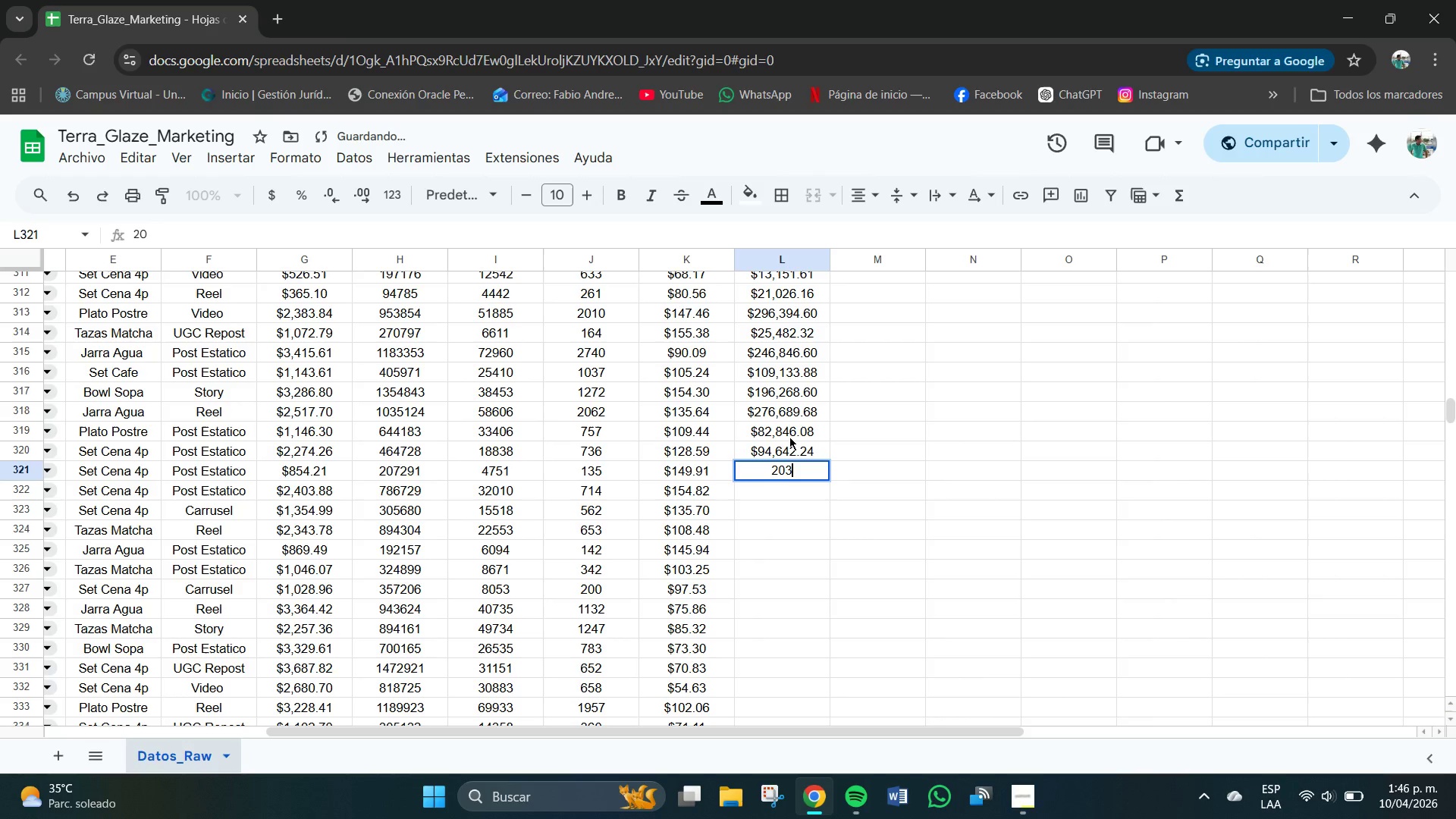 
key(Numpad3)
 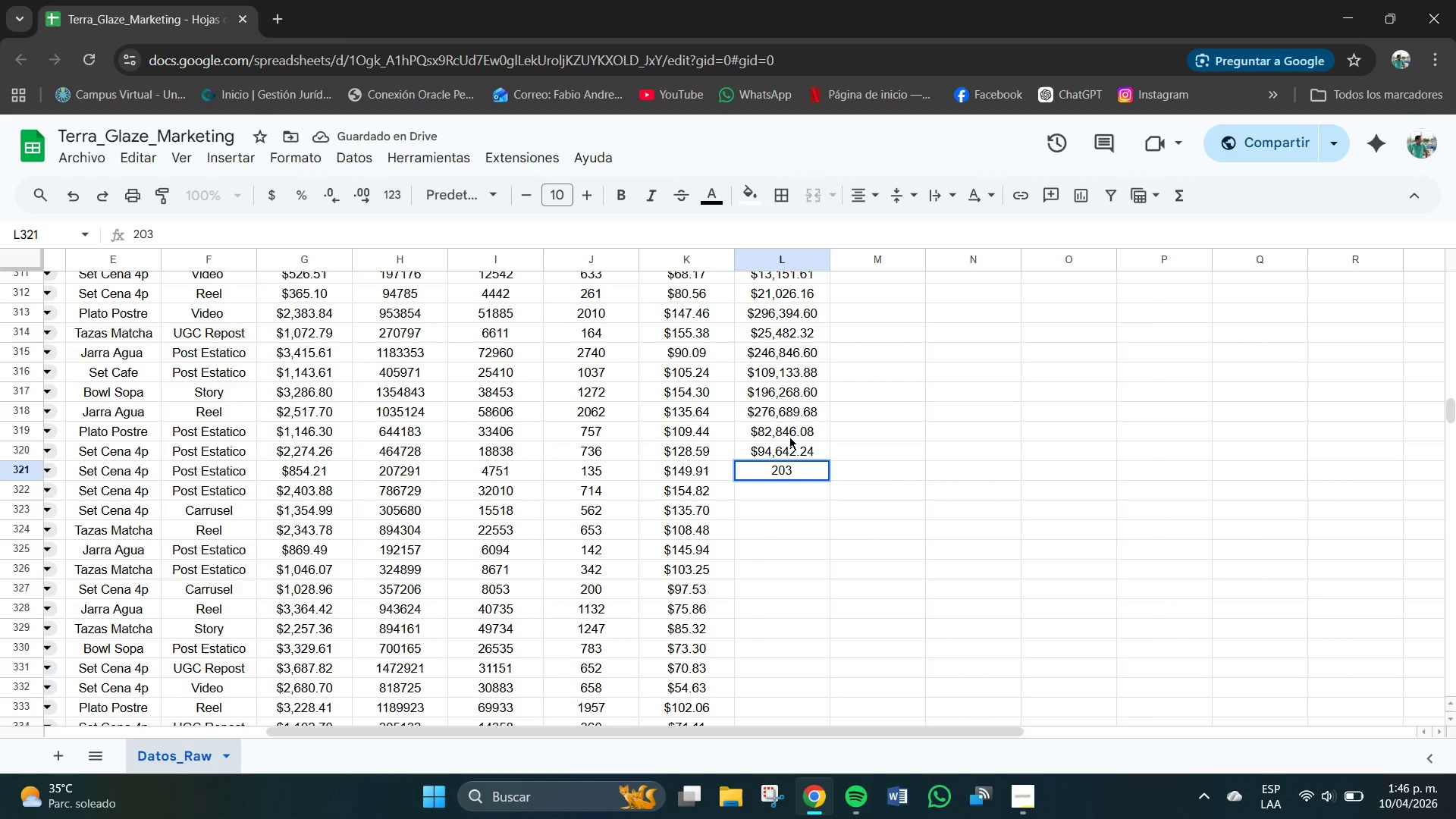 
key(Backspace)
 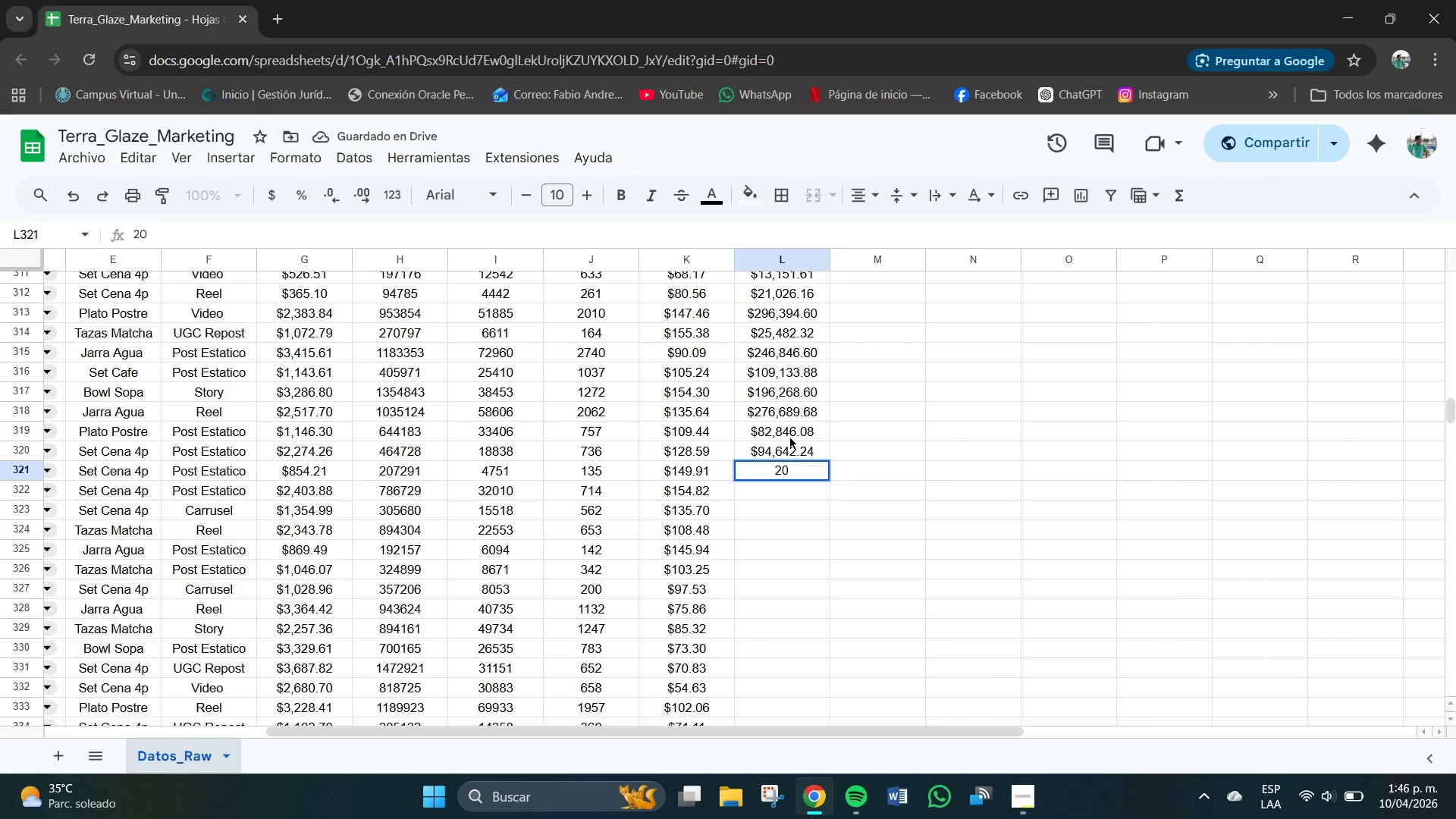 
key(Numpad2)
 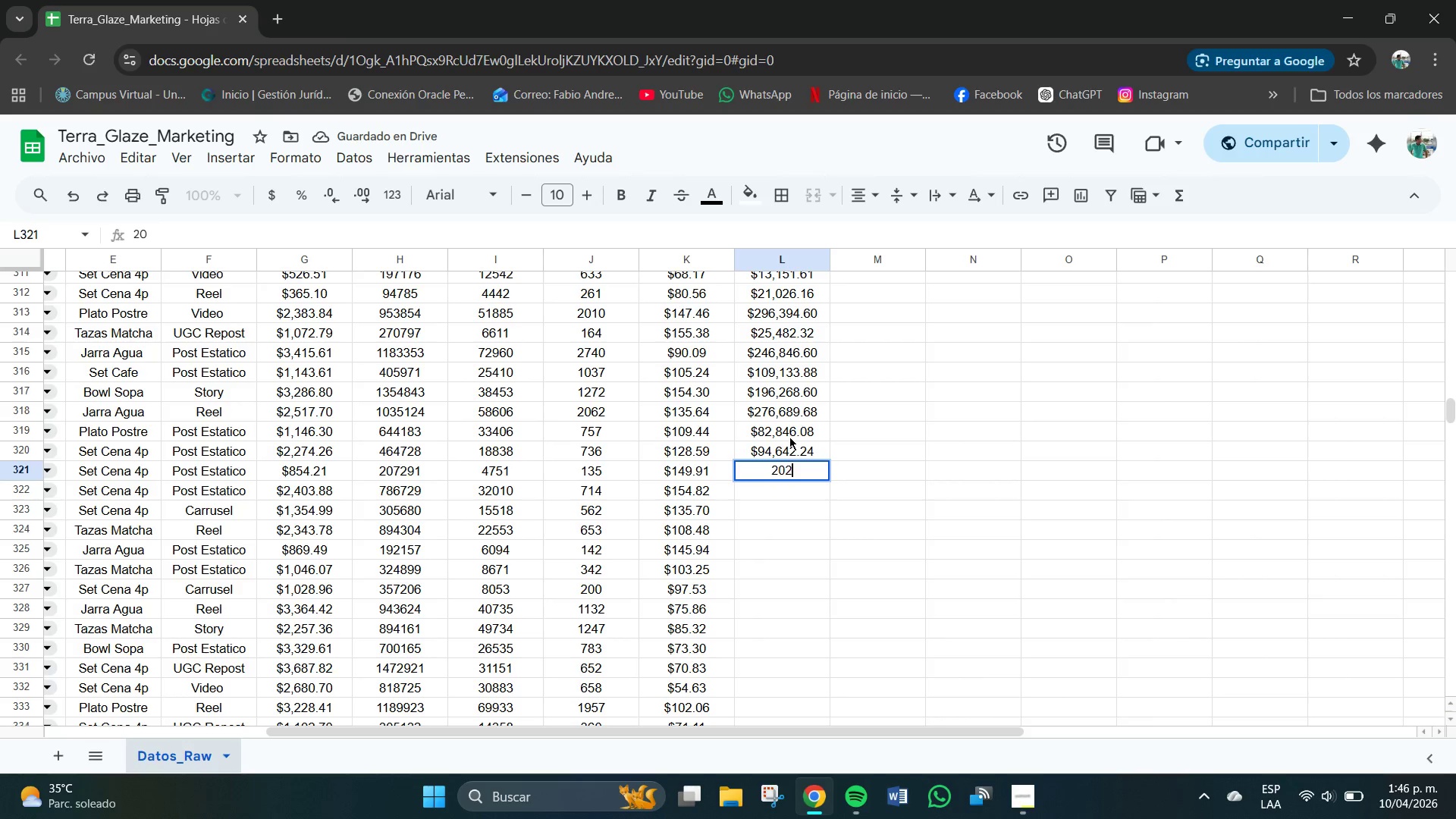 
key(Numpad3)
 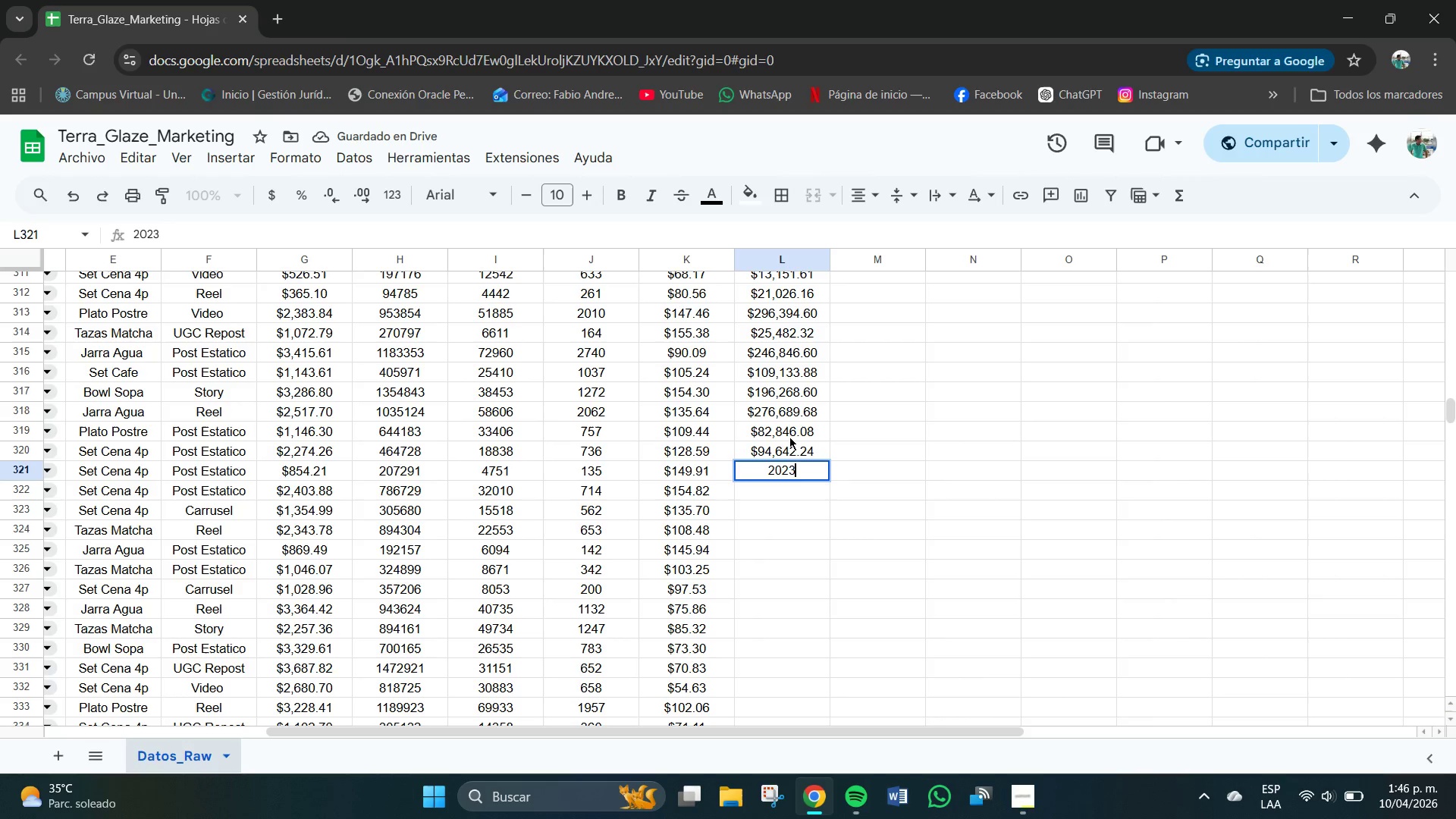 
key(Numpad7)
 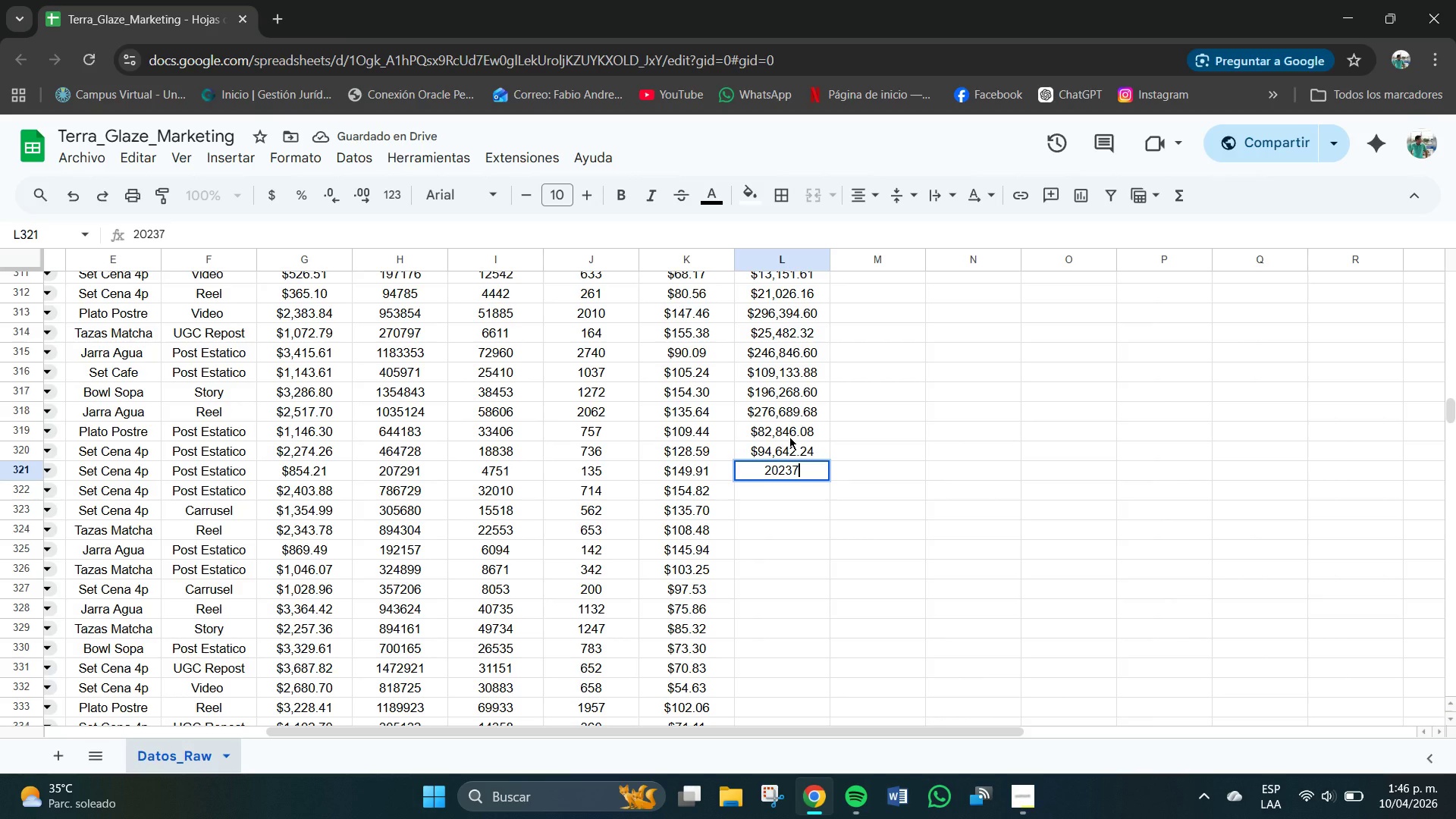 
key(NumpadDecimal)
 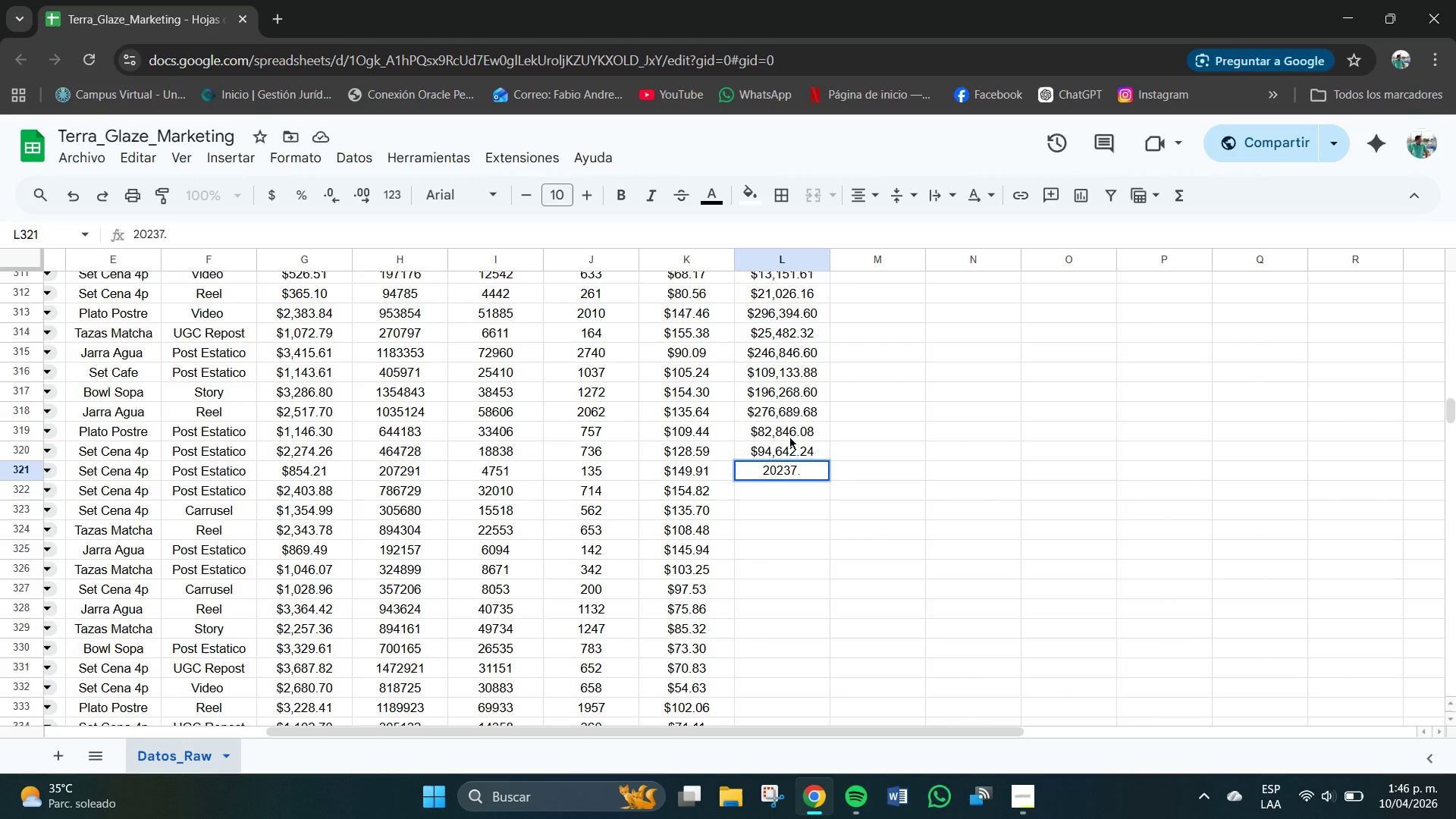 
key(Numpad8)
 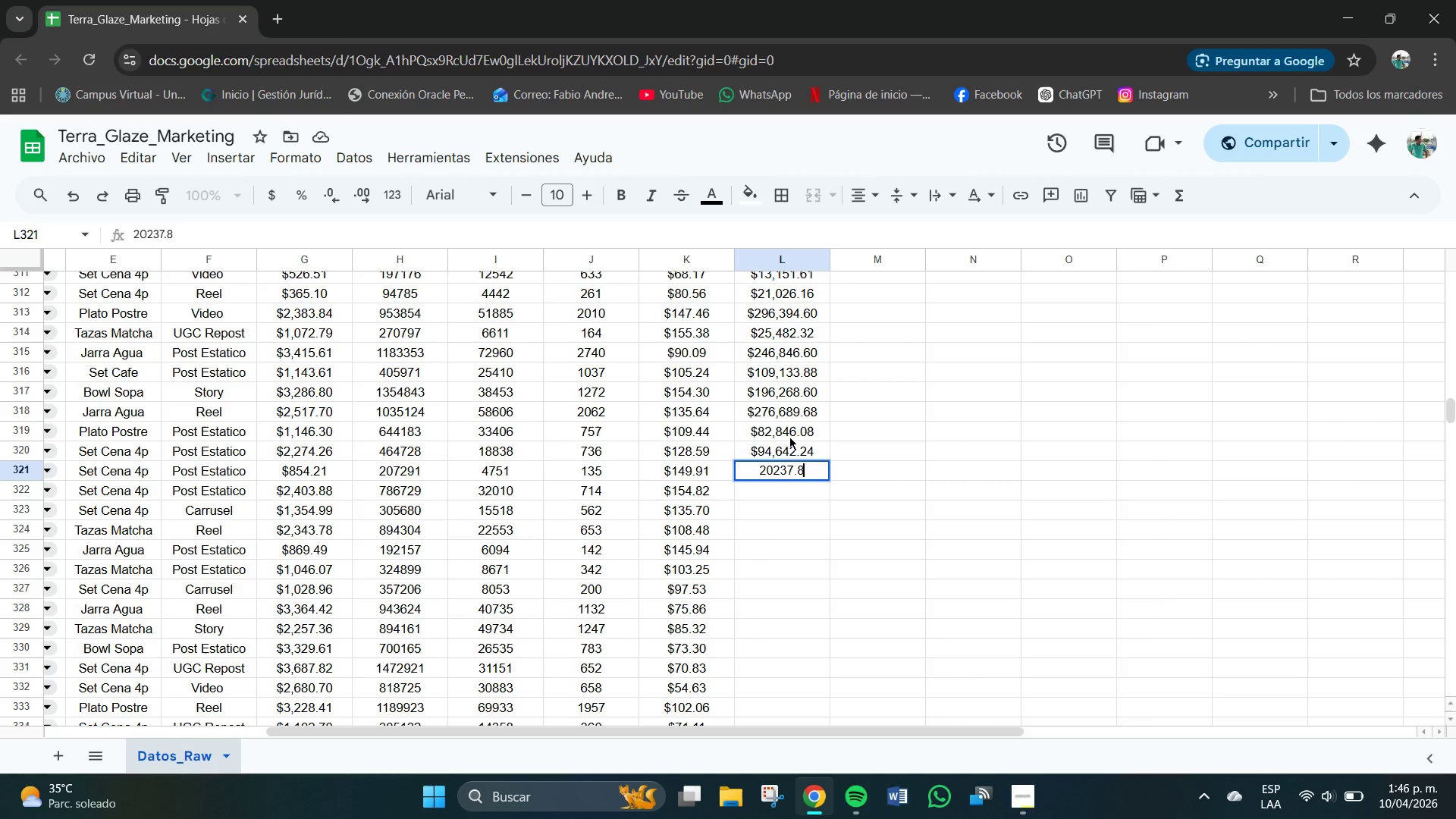 
key(Numpad5)
 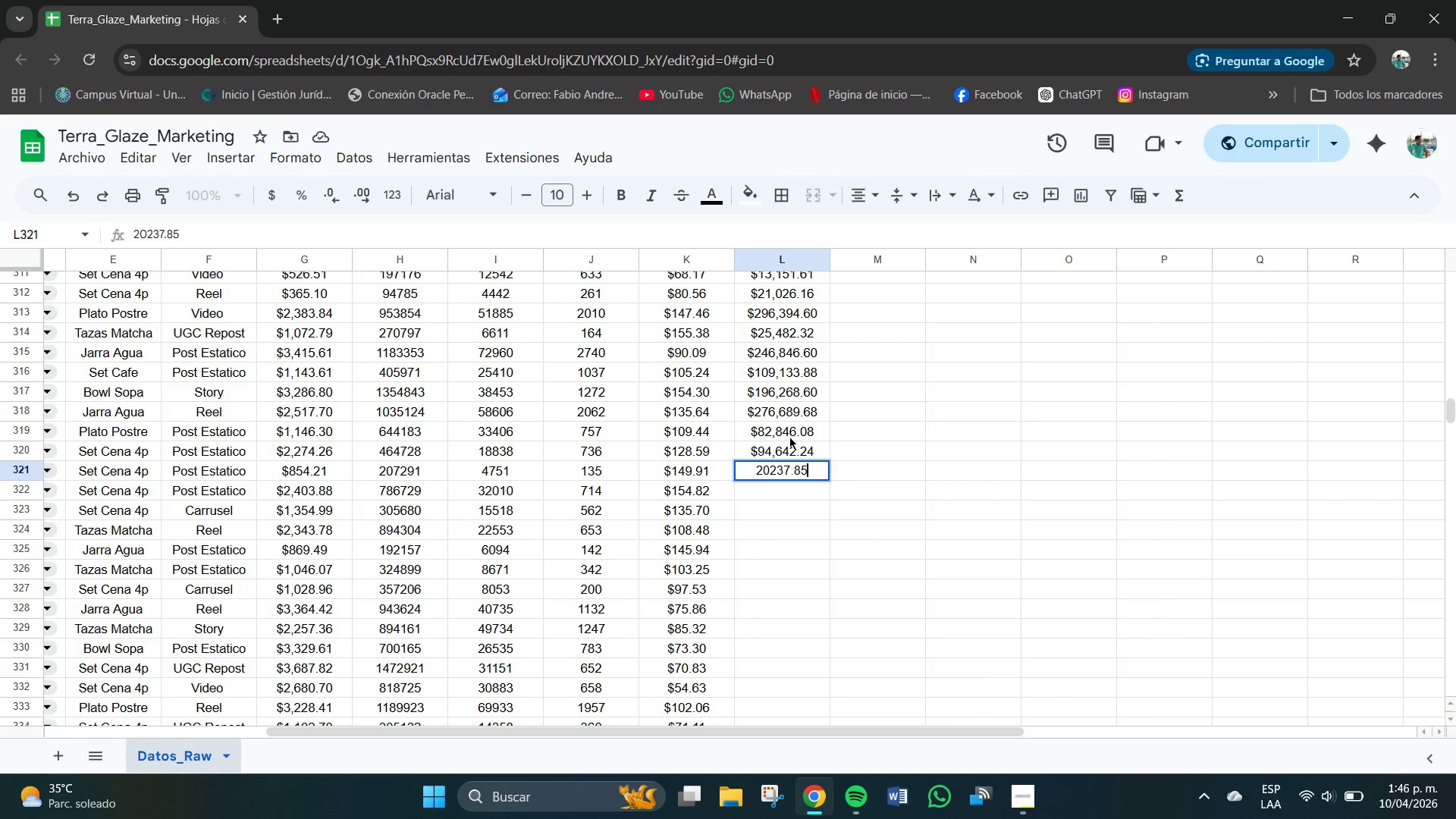 
key(NumpadEnter)
 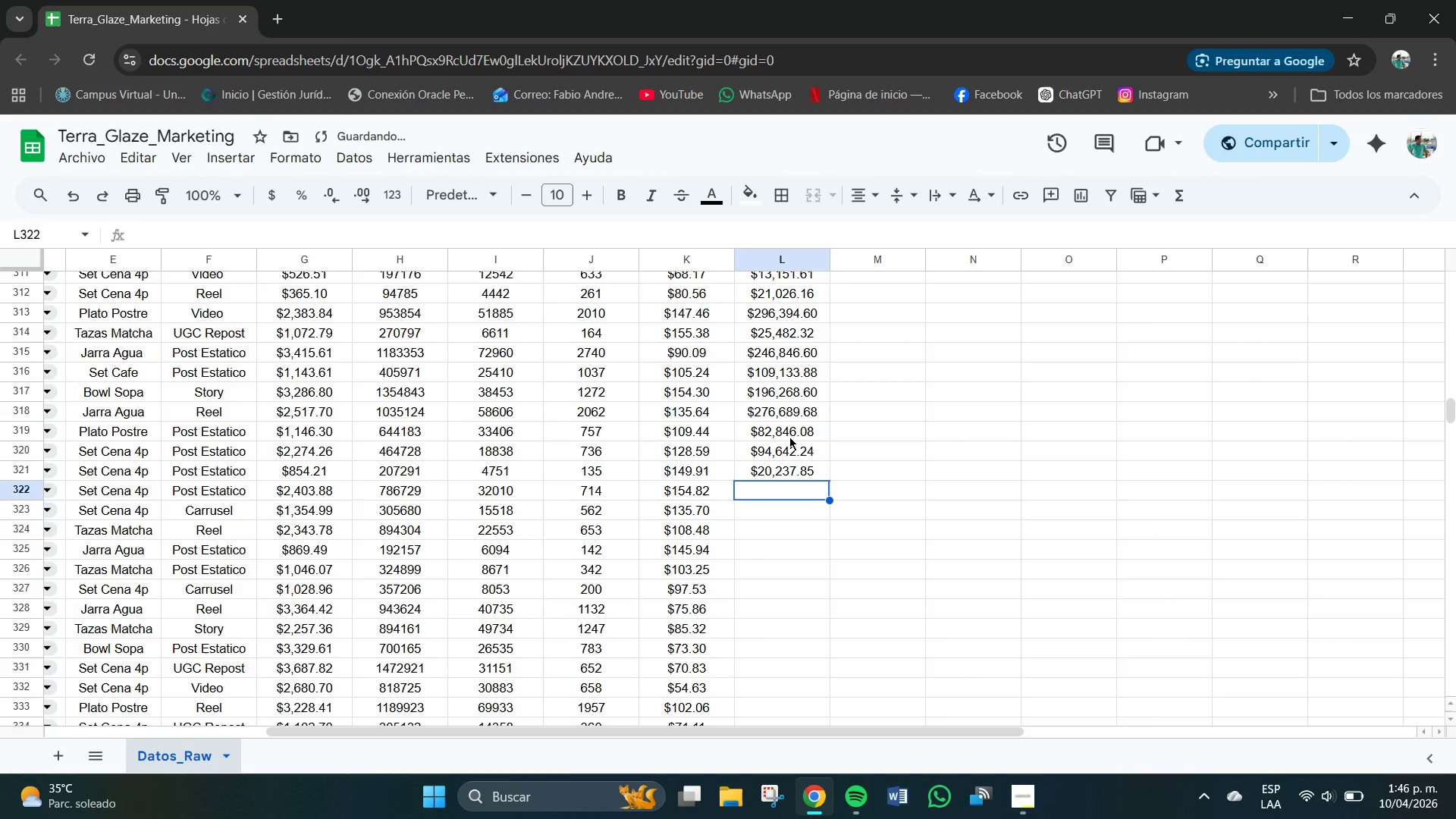 
key(Numpad1)
 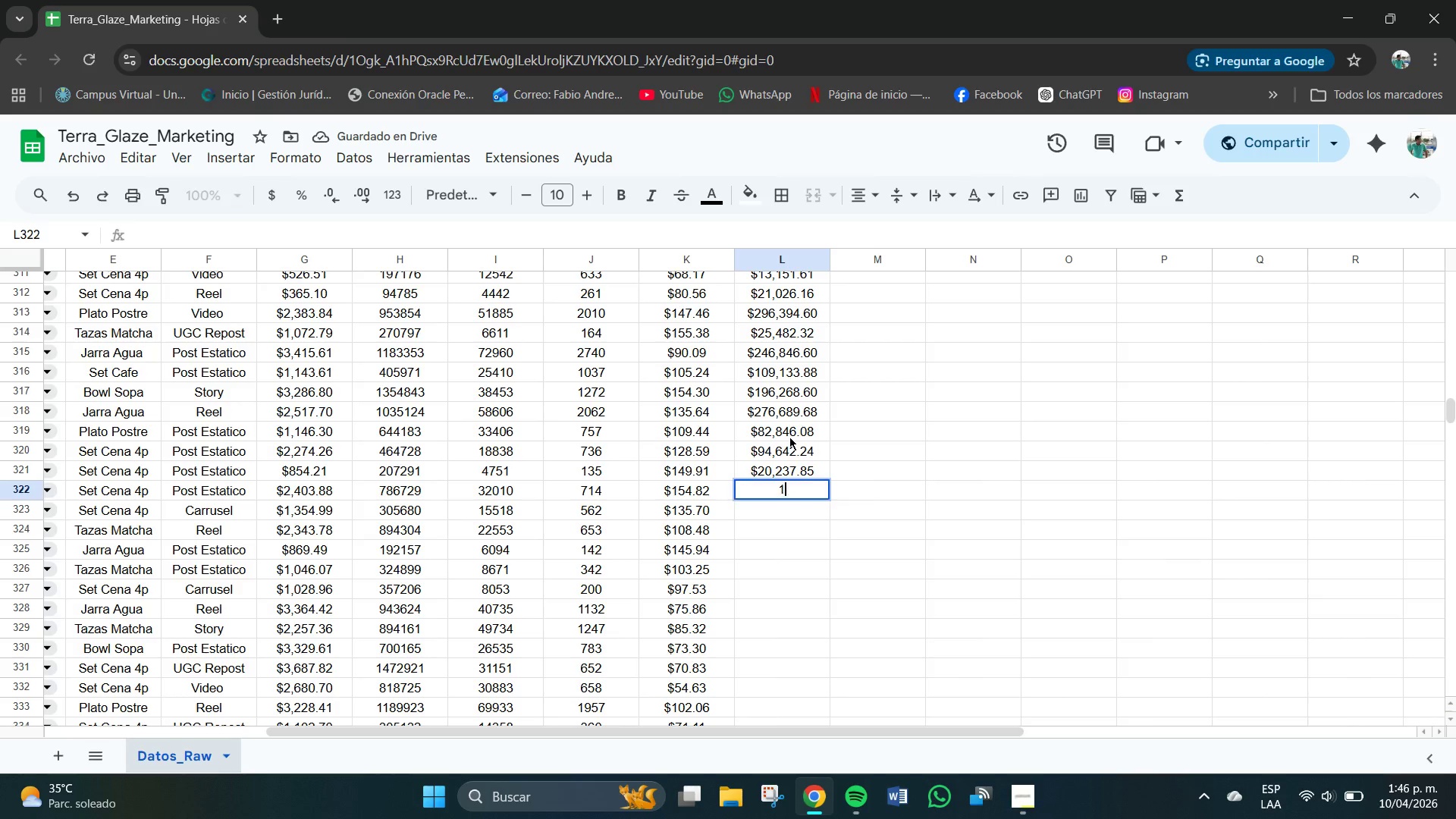 
key(Numpad1)
 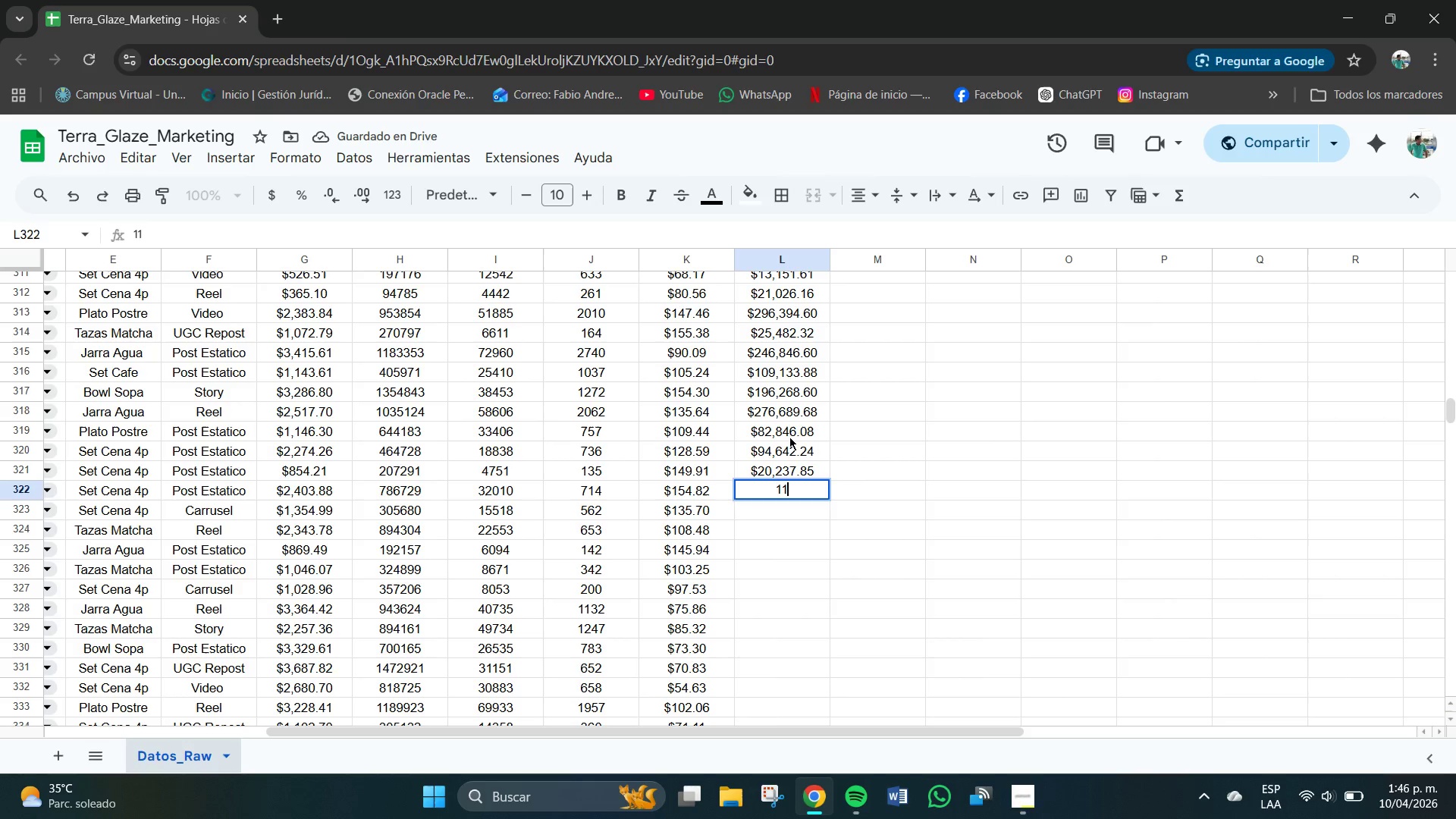 
key(Numpad0)
 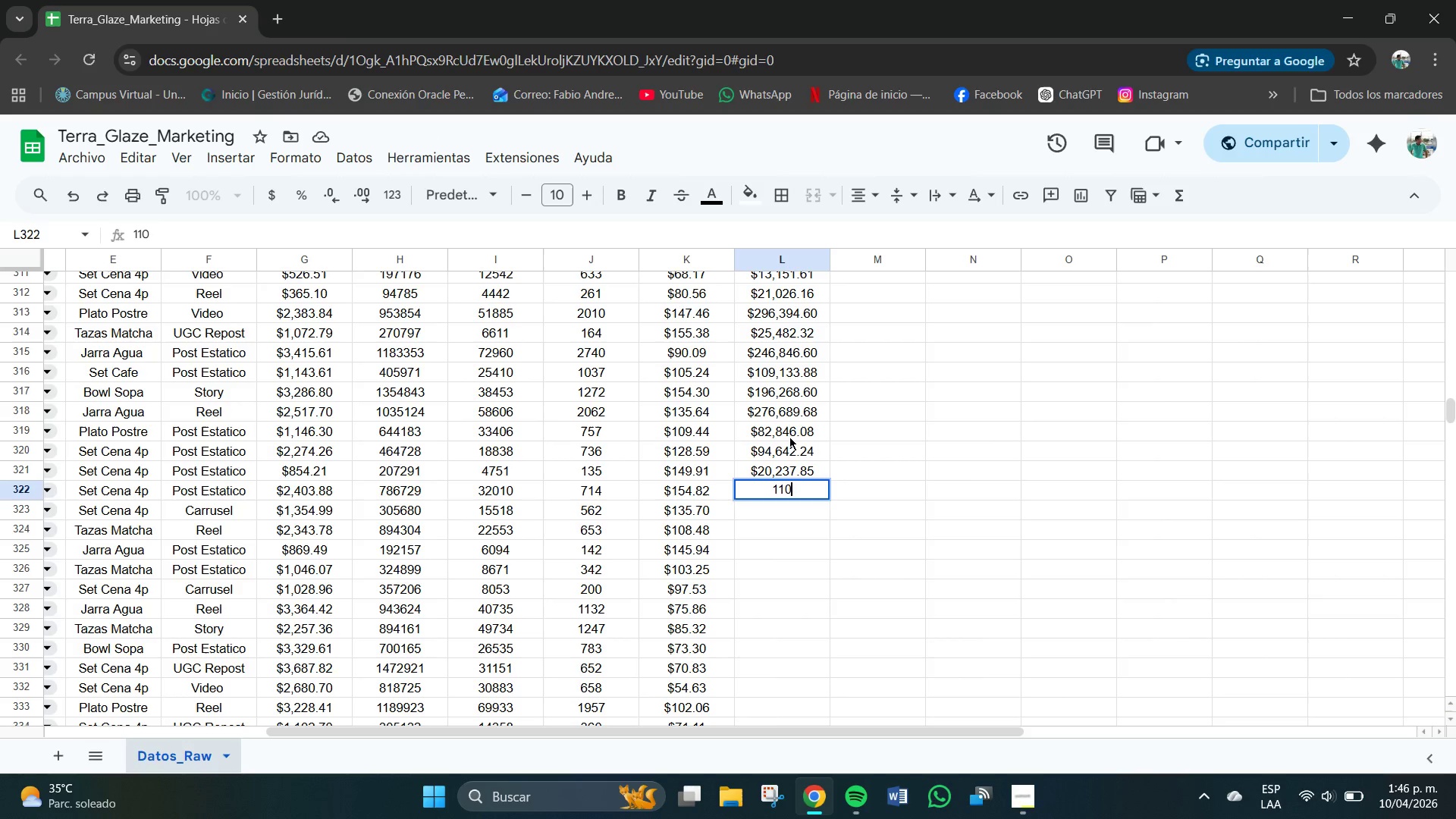 
key(Numpad5)
 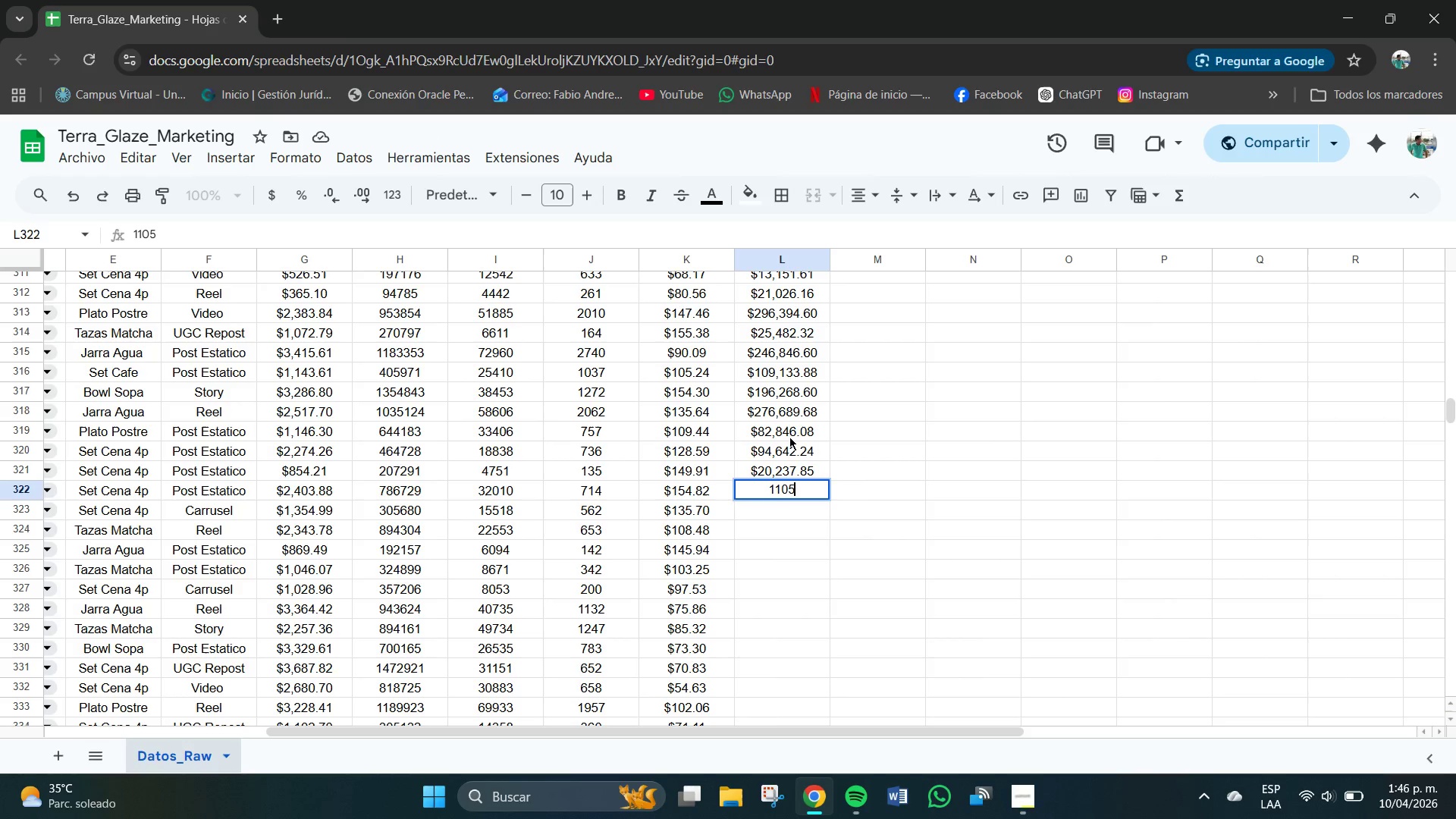 
key(Numpad4)
 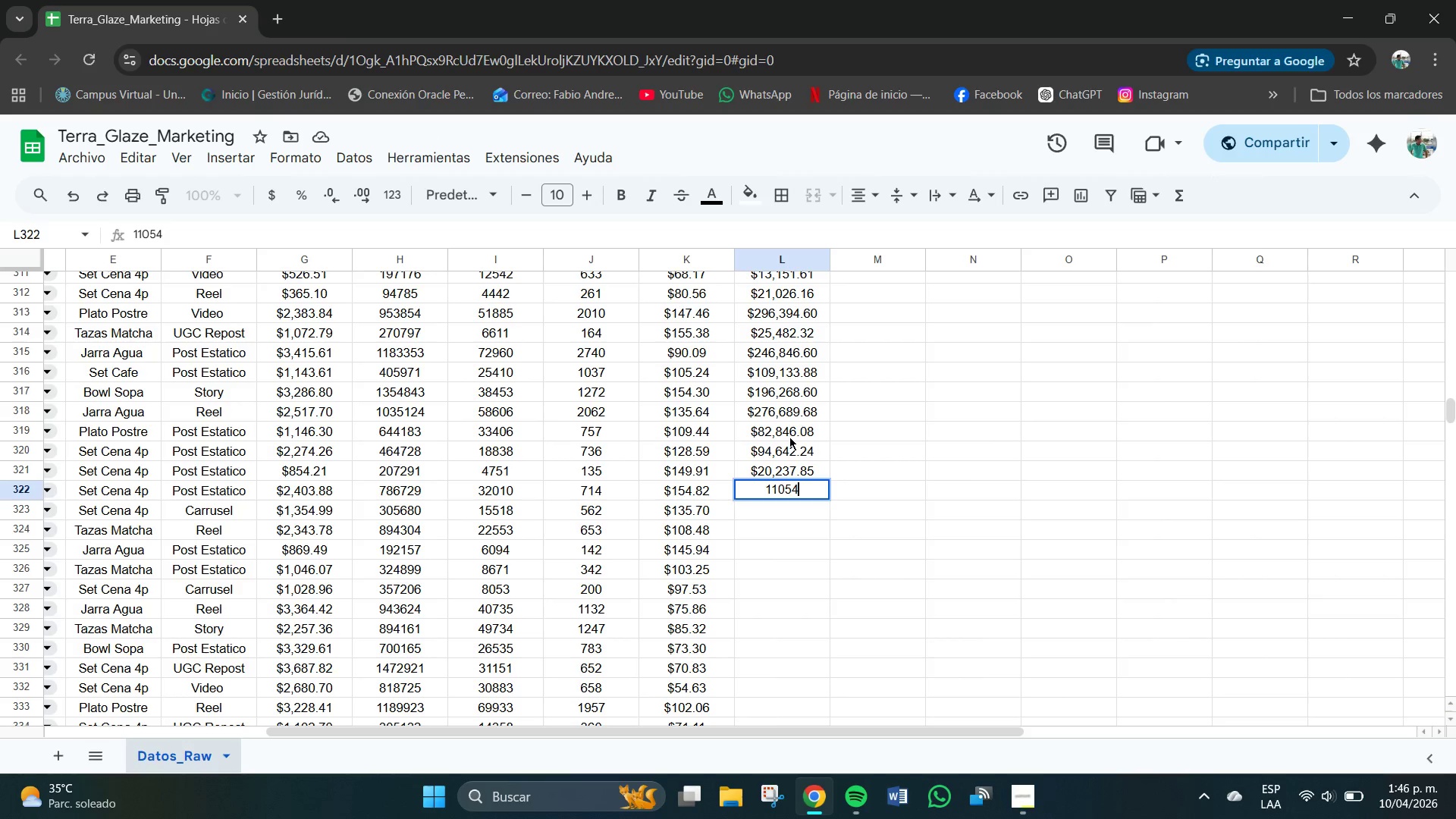 
key(Numpad1)
 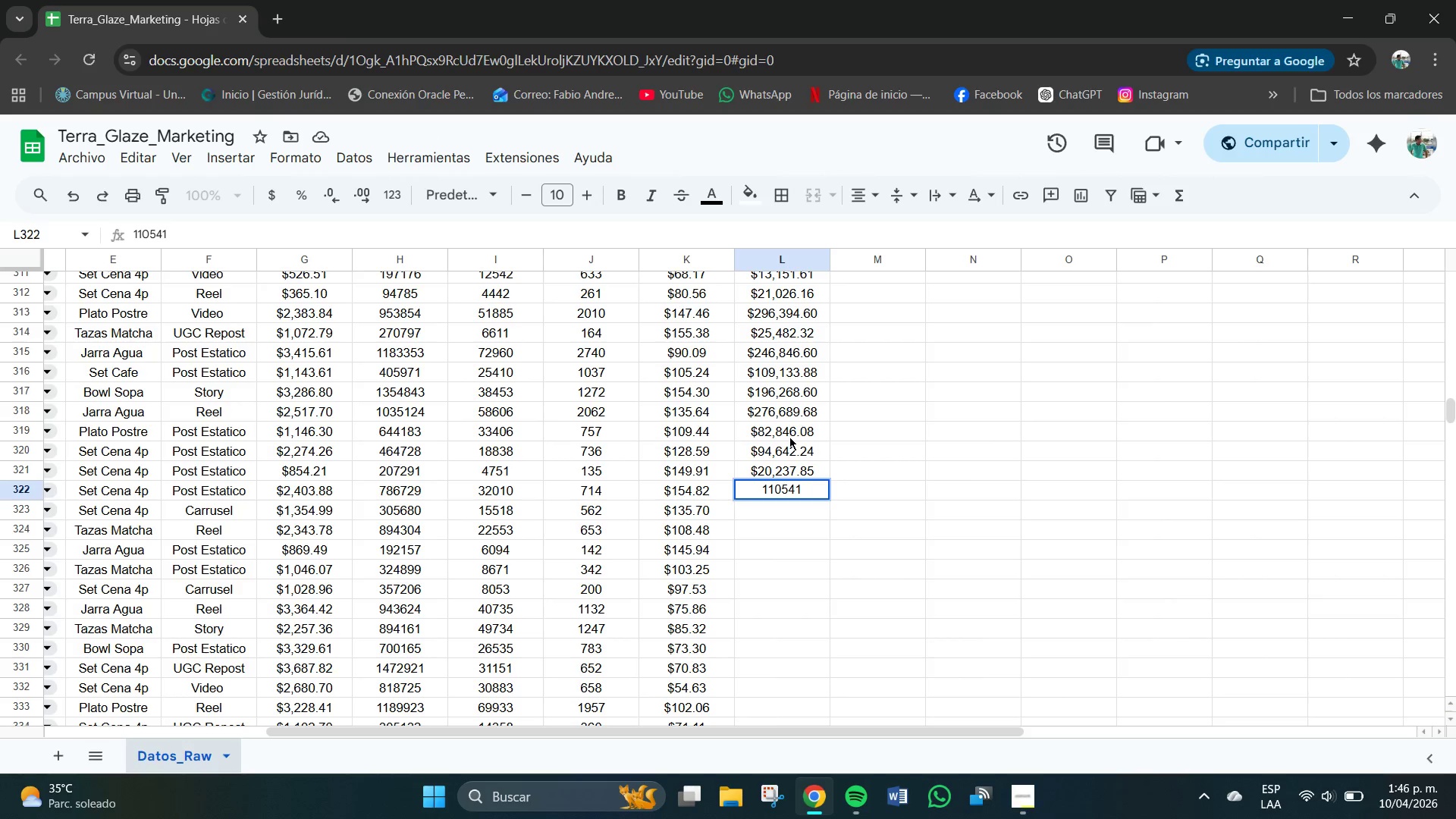 
key(NumpadDecimal)
 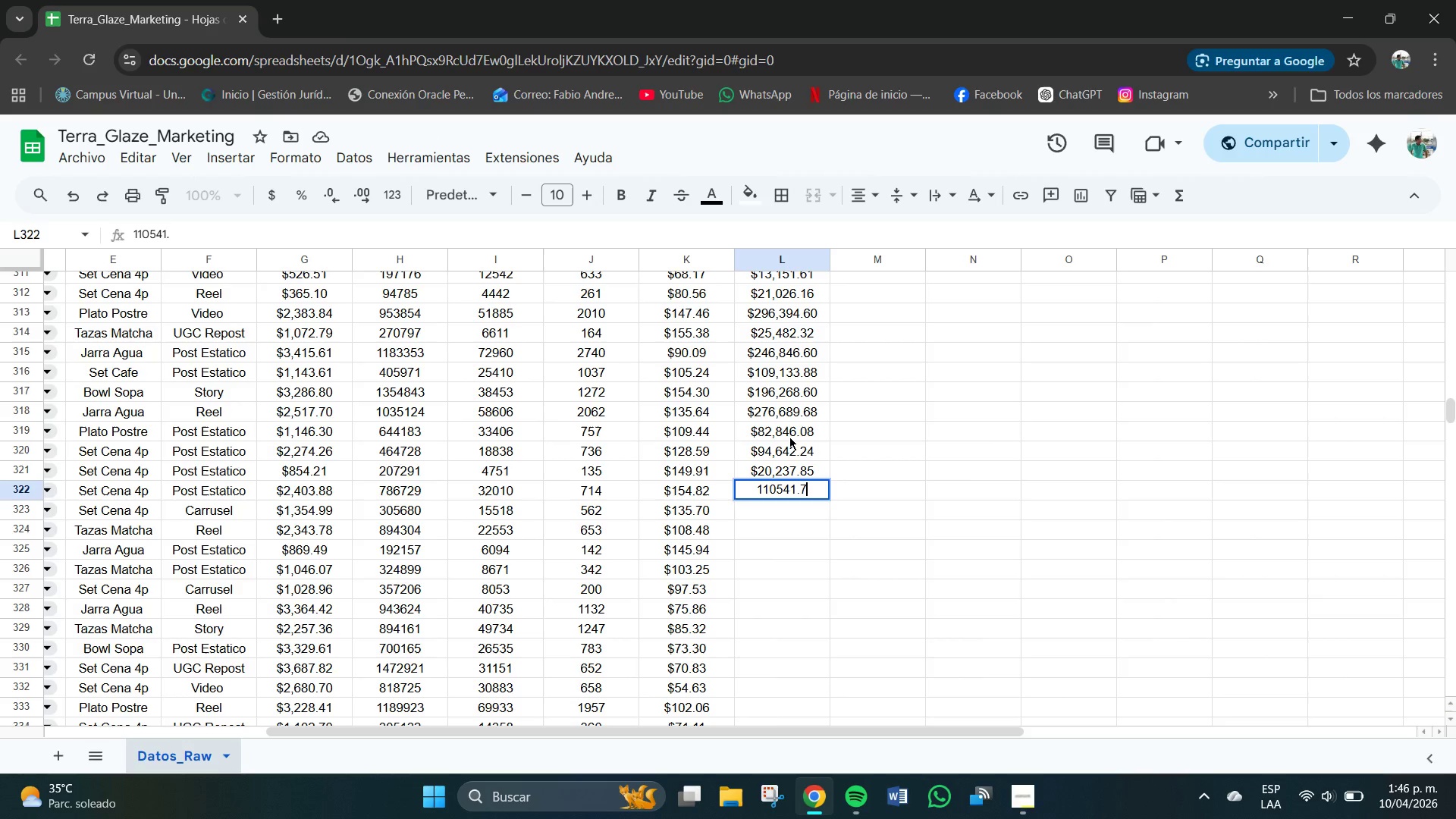 
key(Numpad7)
 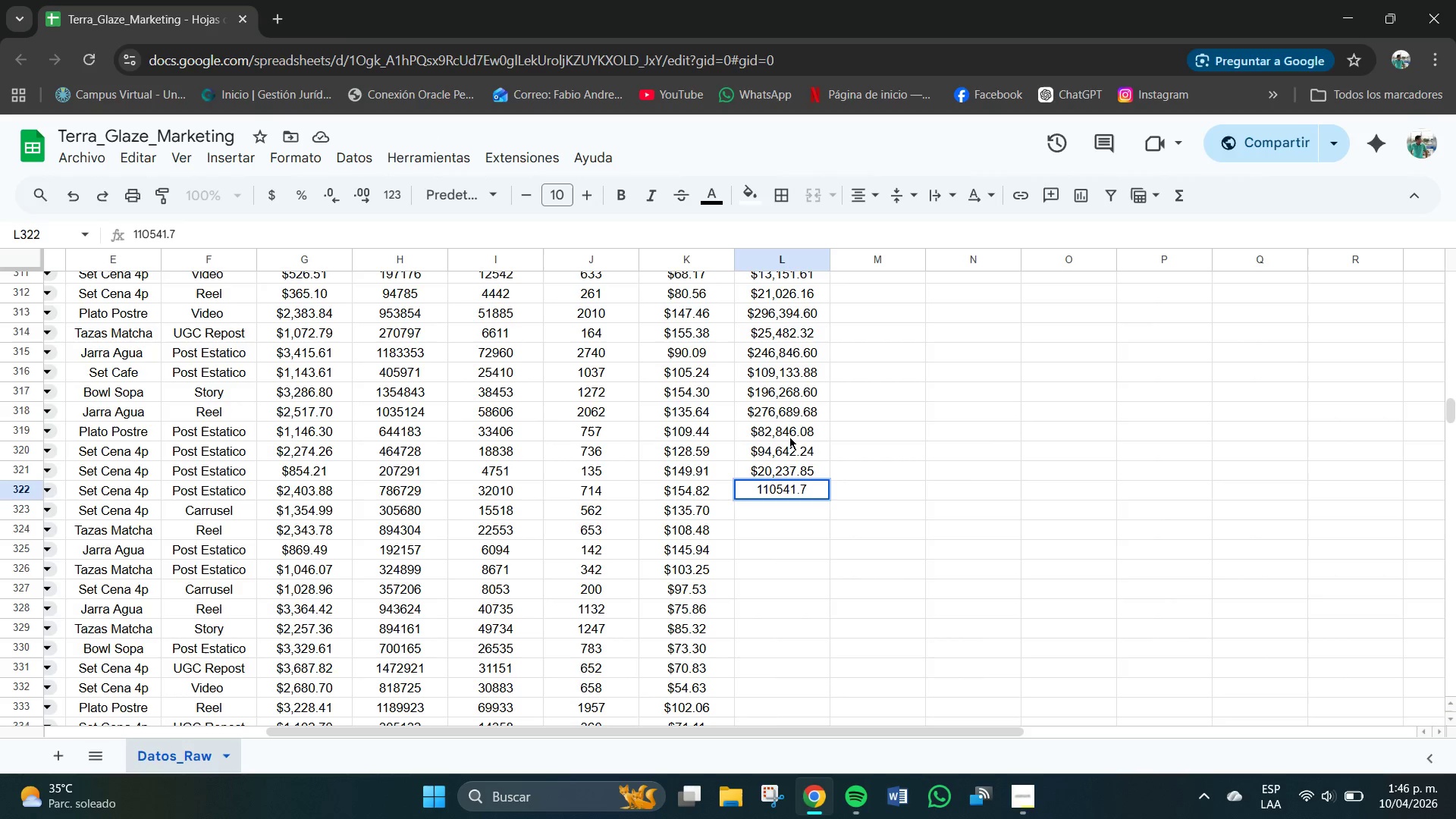 
key(Backspace)
 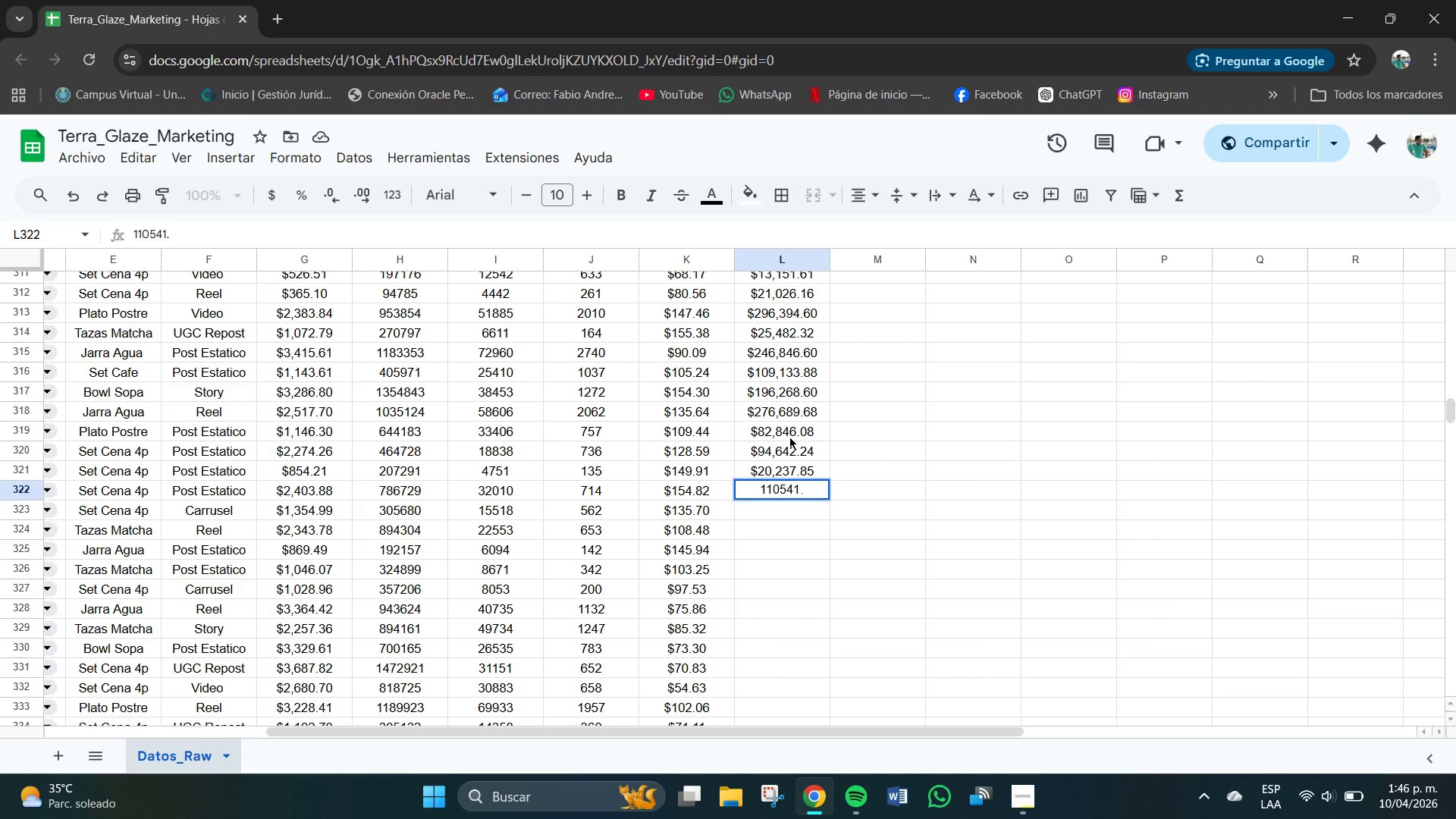 
key(Numpad4)
 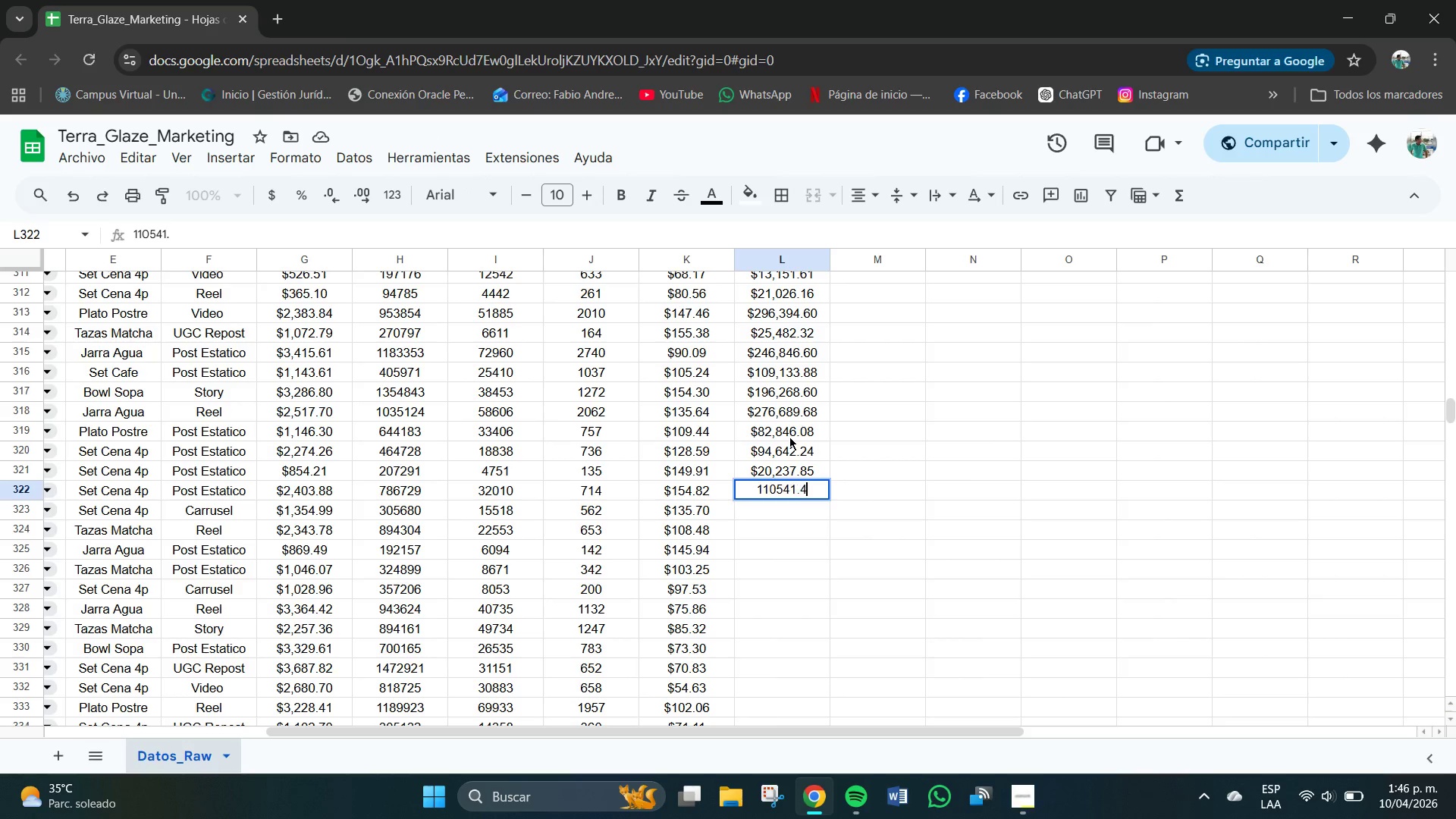 
key(Numpad8)
 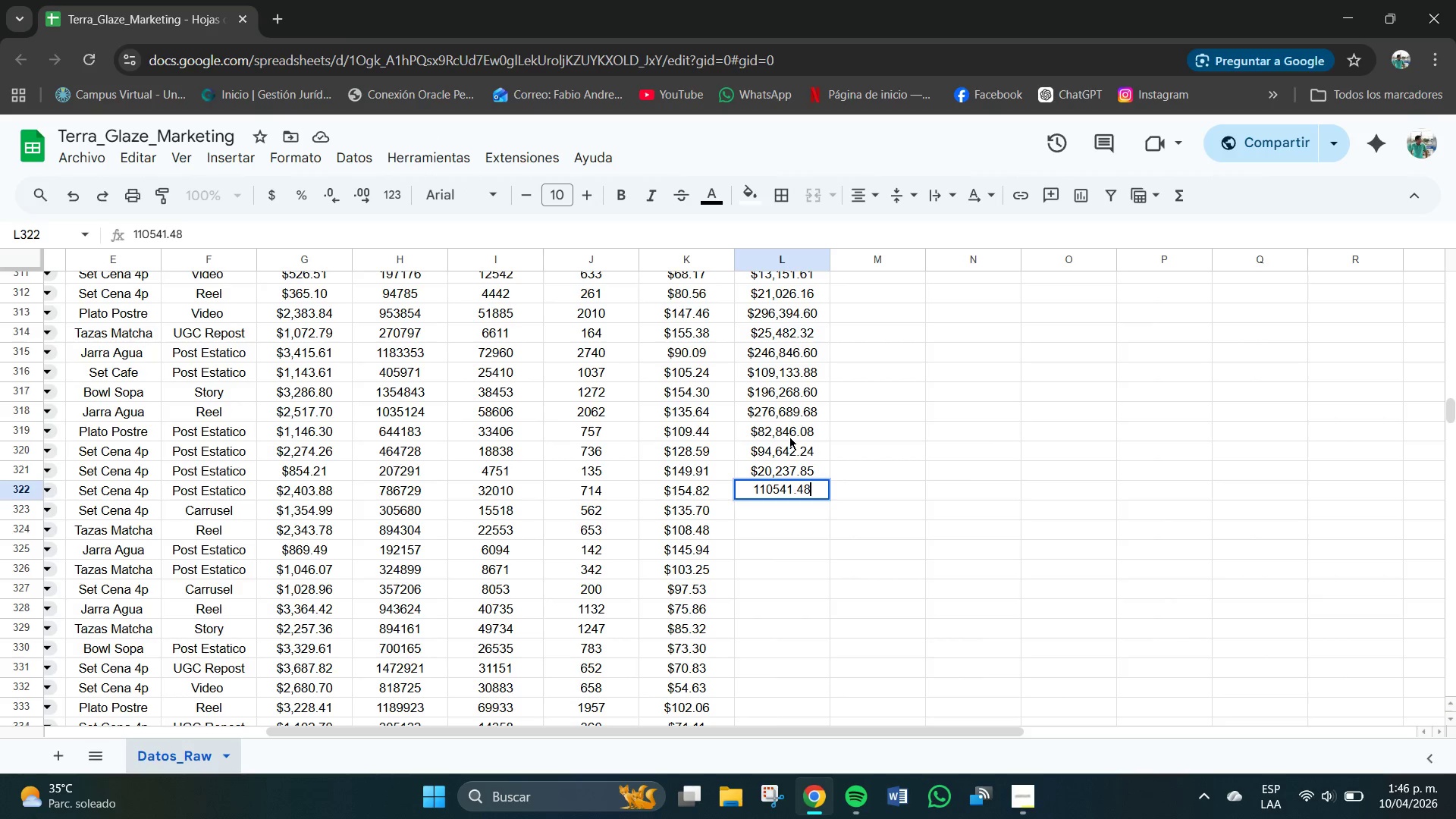 
key(NumpadEnter)
 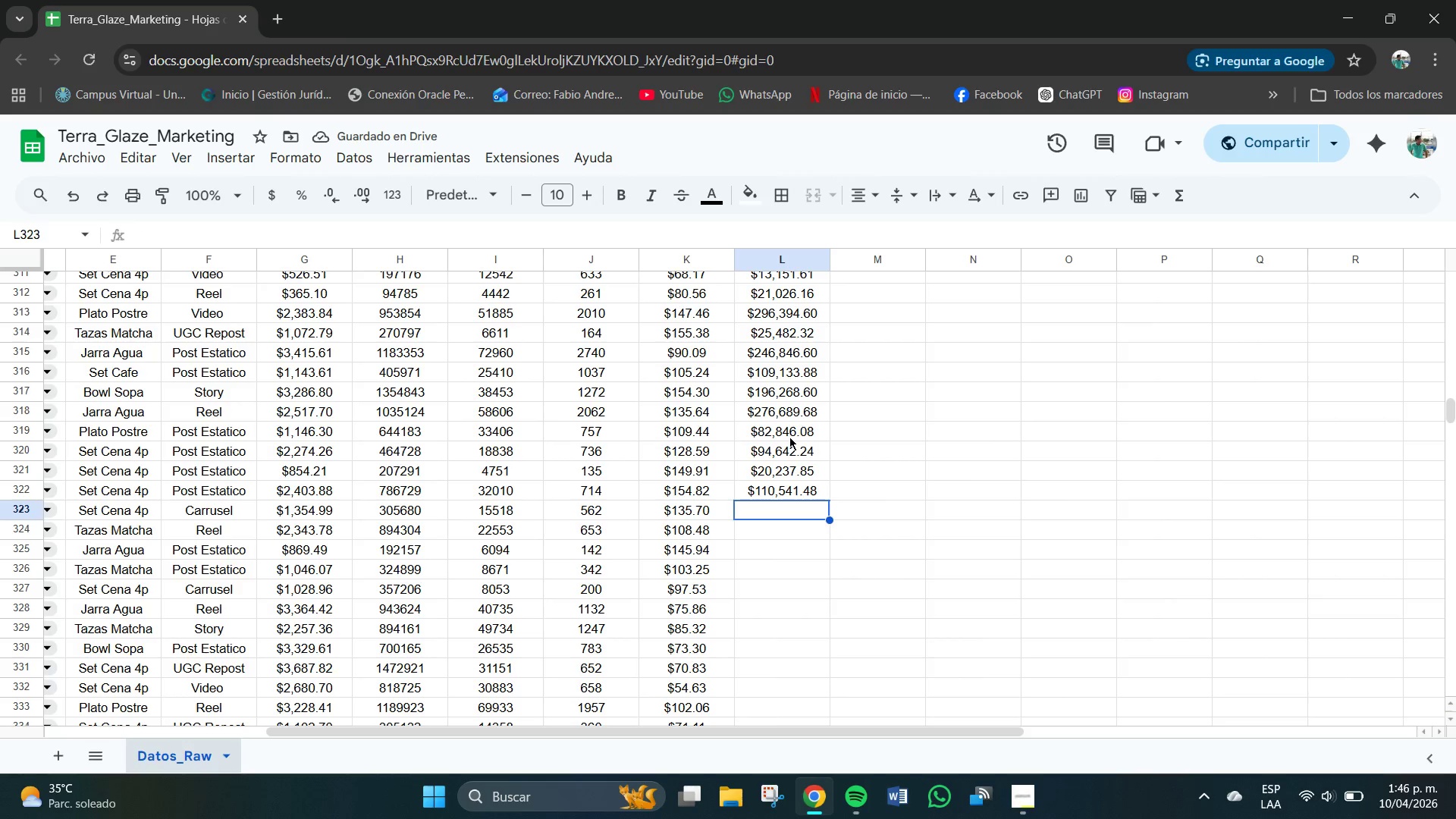 
key(Numpad7)
 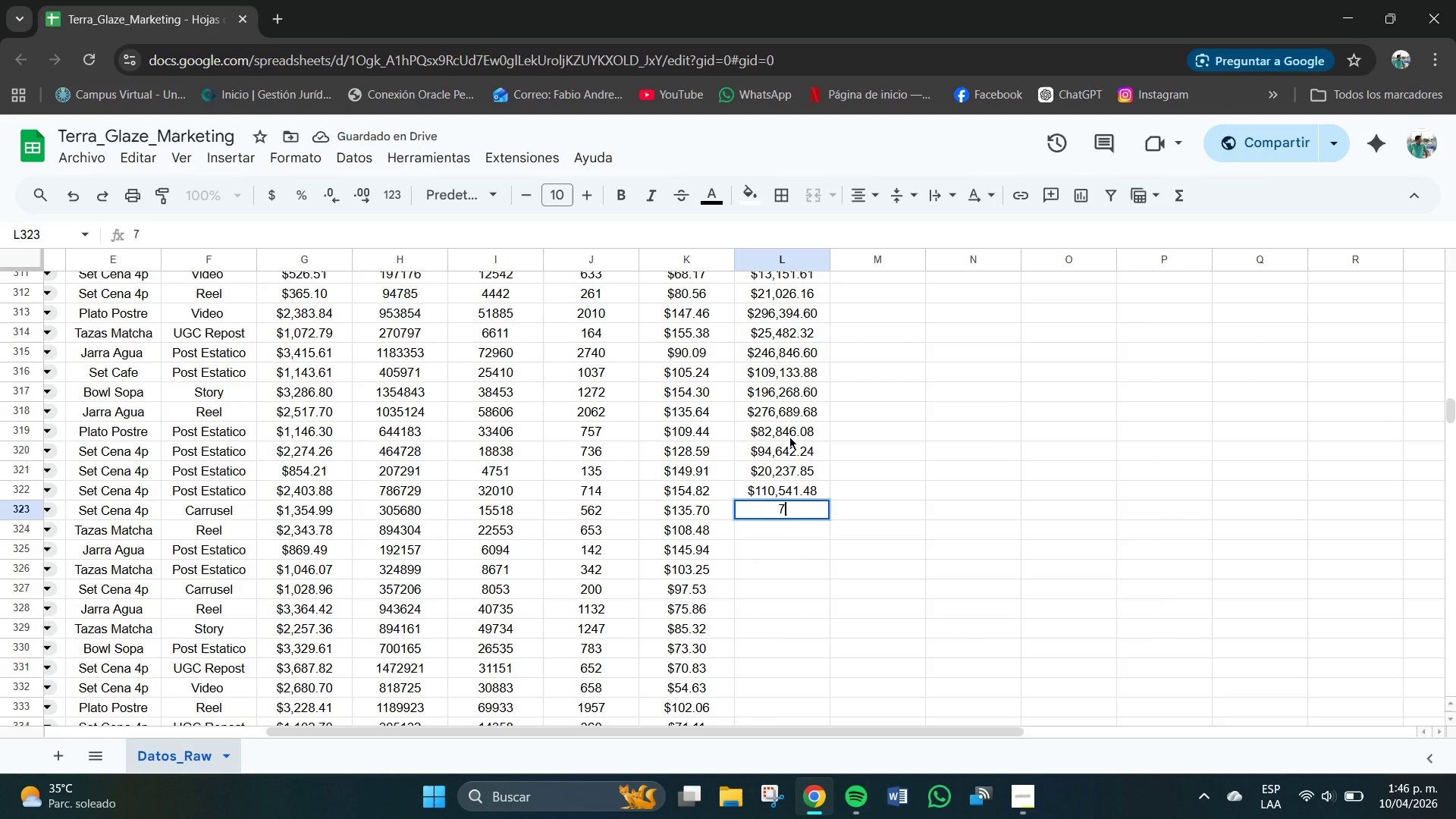 
key(Numpad6)
 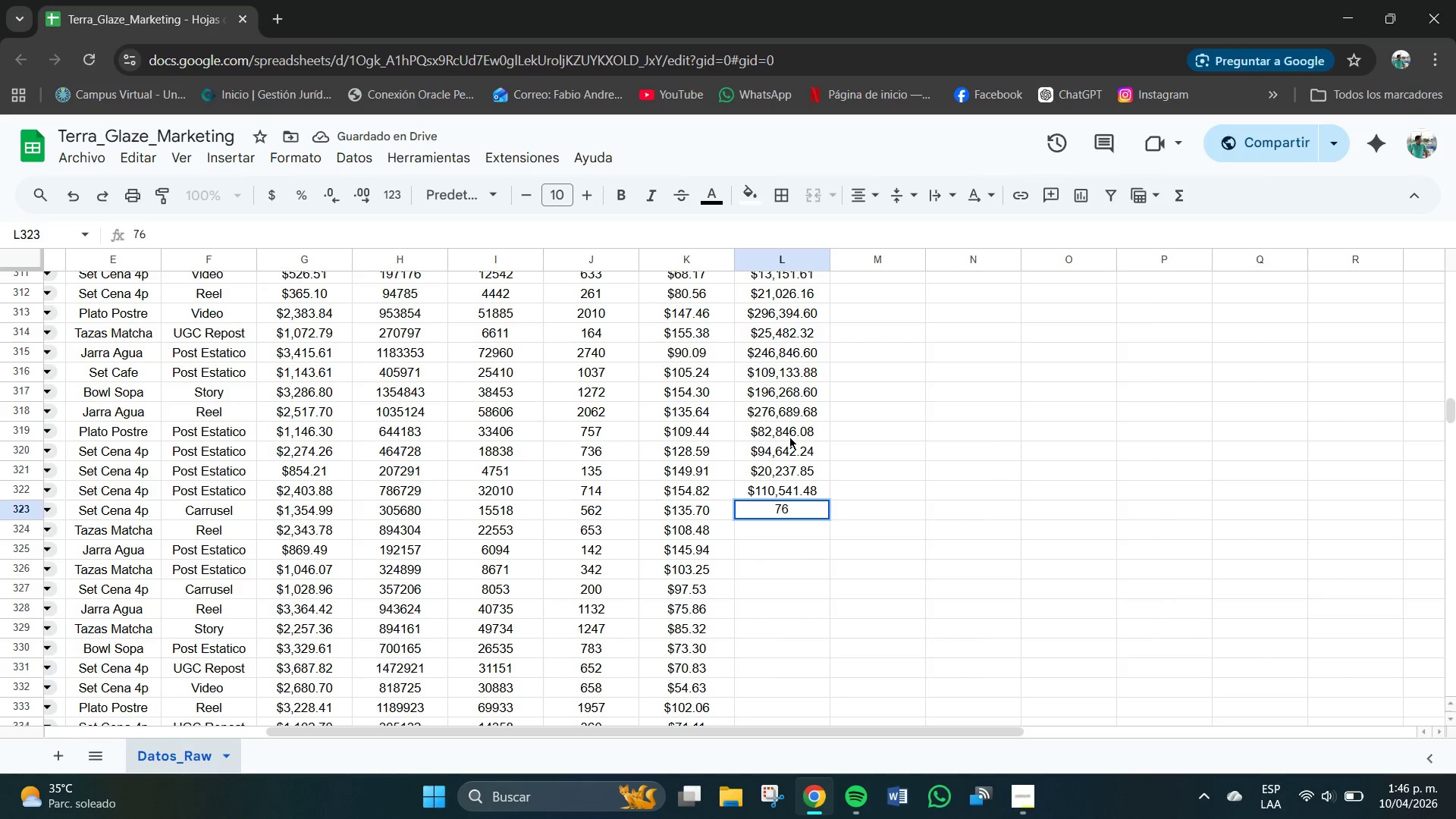 
key(Numpad2)
 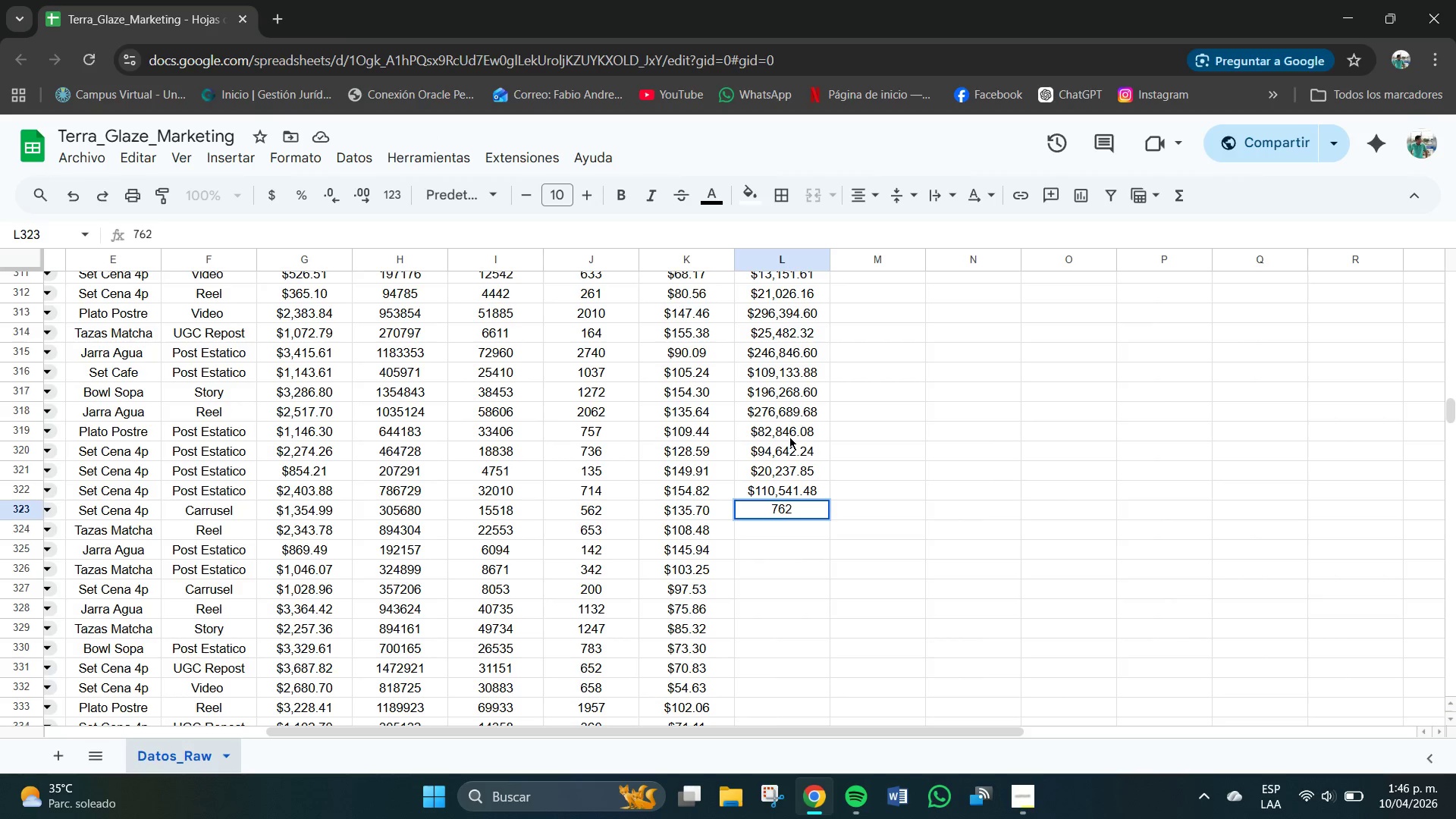 
key(Numpad6)
 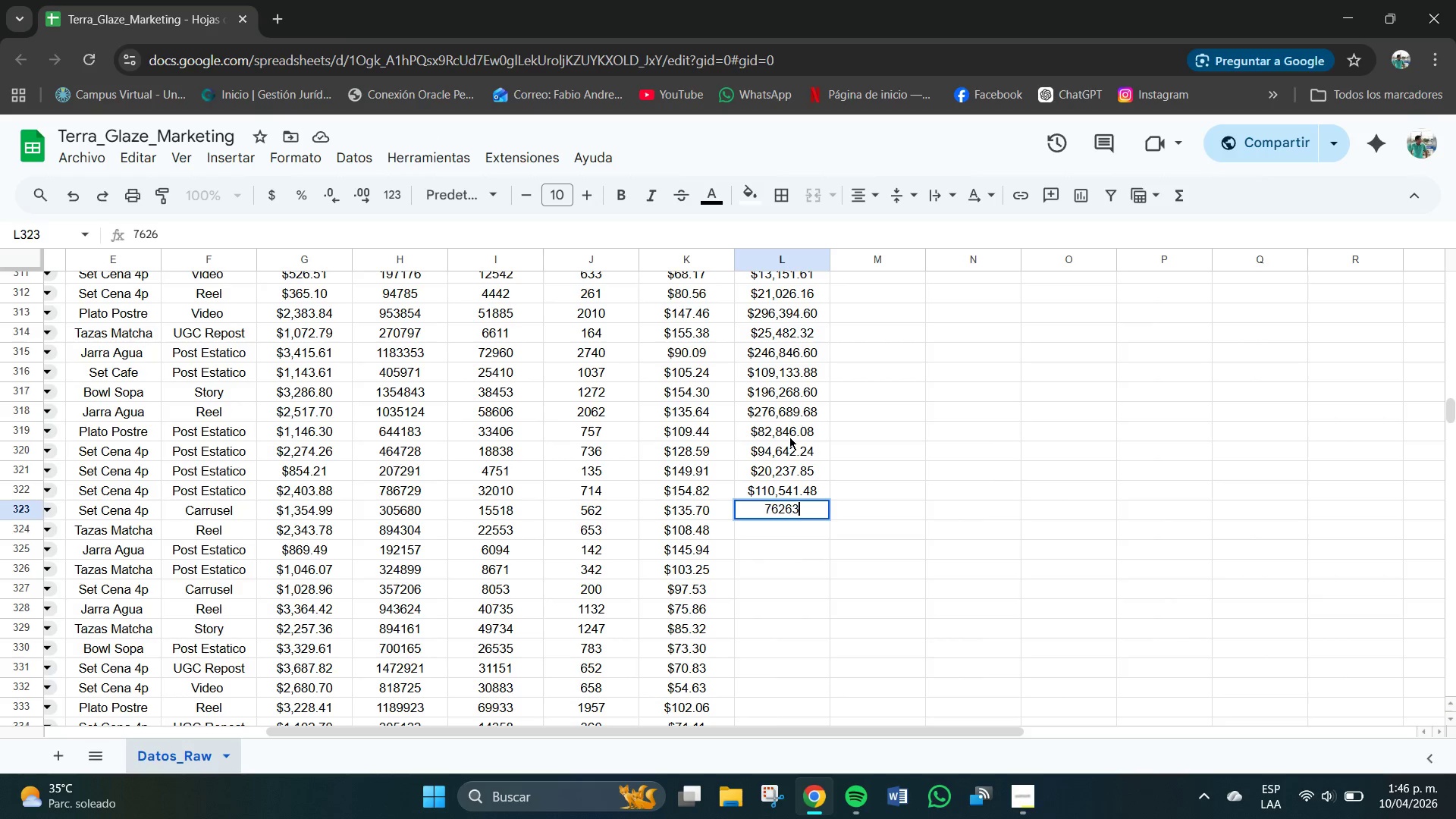 
key(Numpad3)
 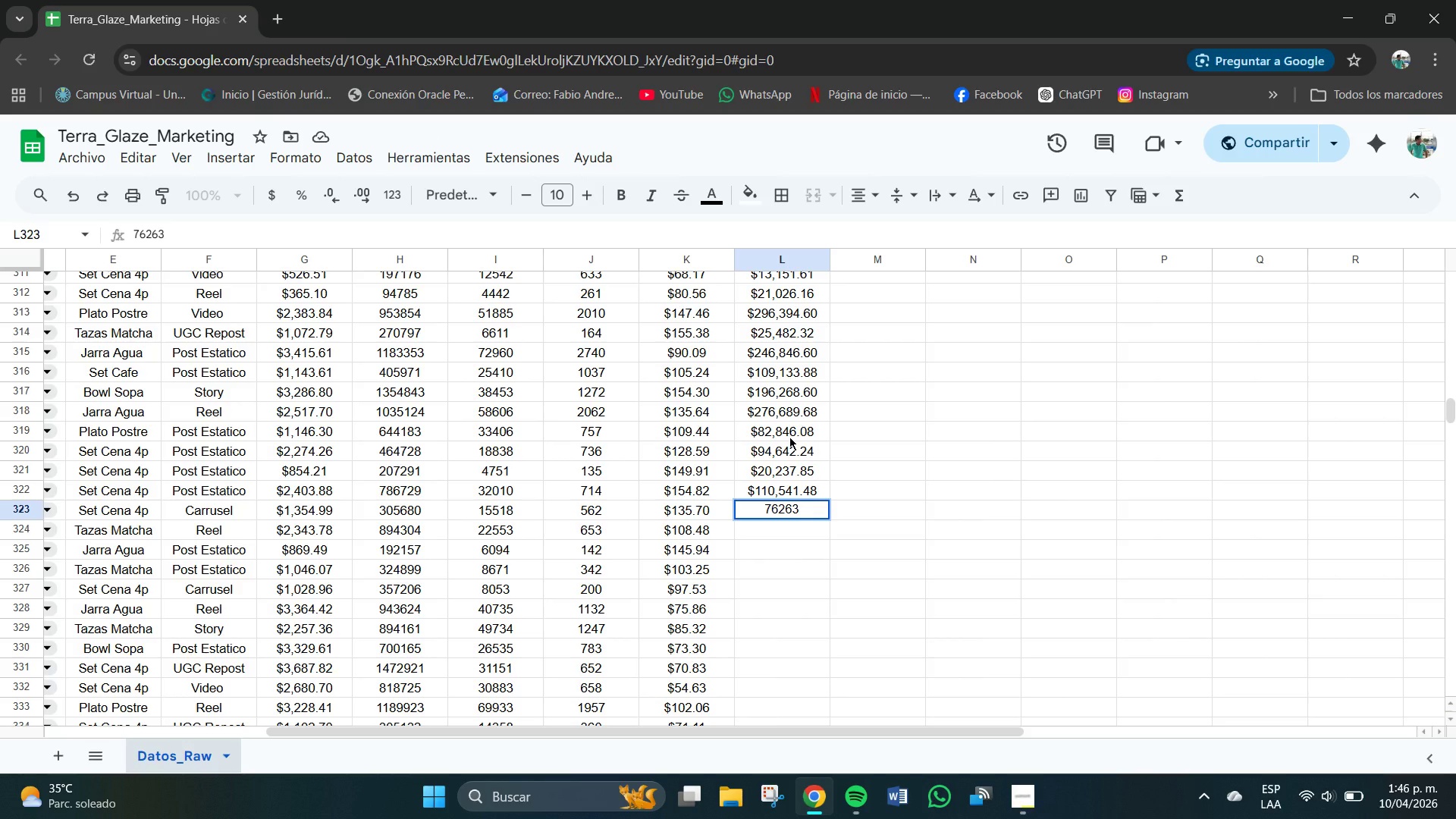 
key(NumpadDecimal)
 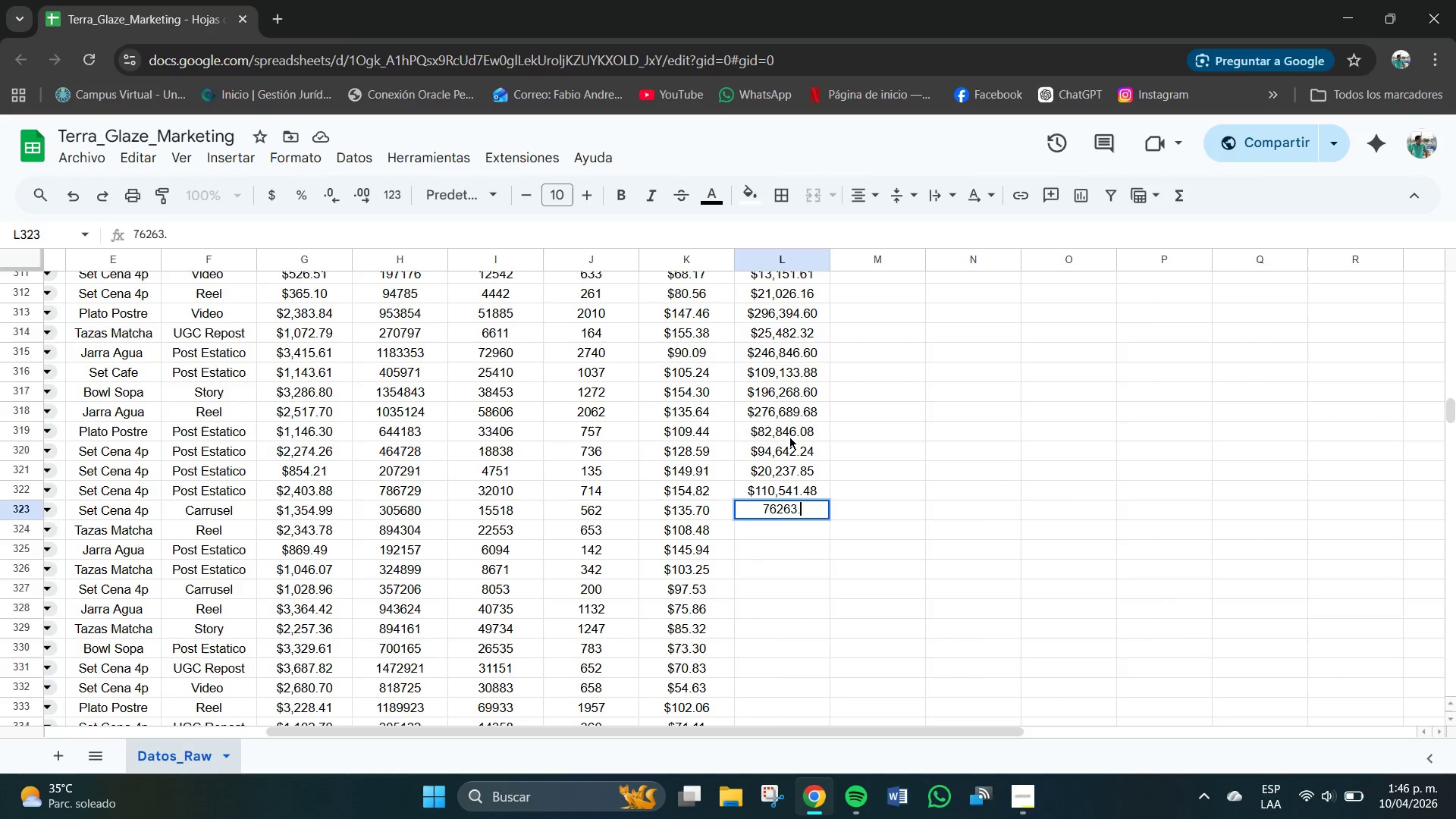 
key(Numpad4)
 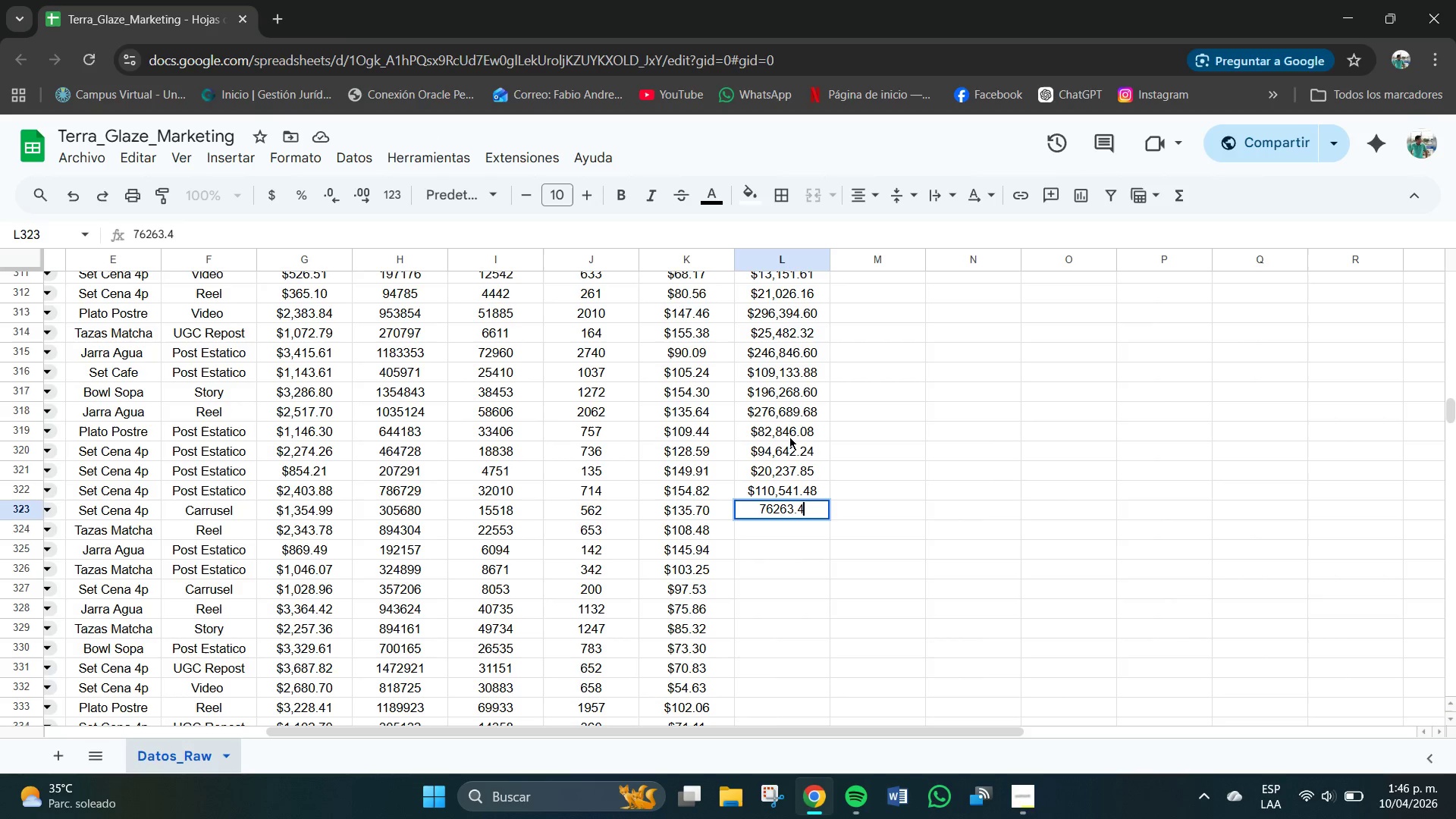 
key(Numpad0)
 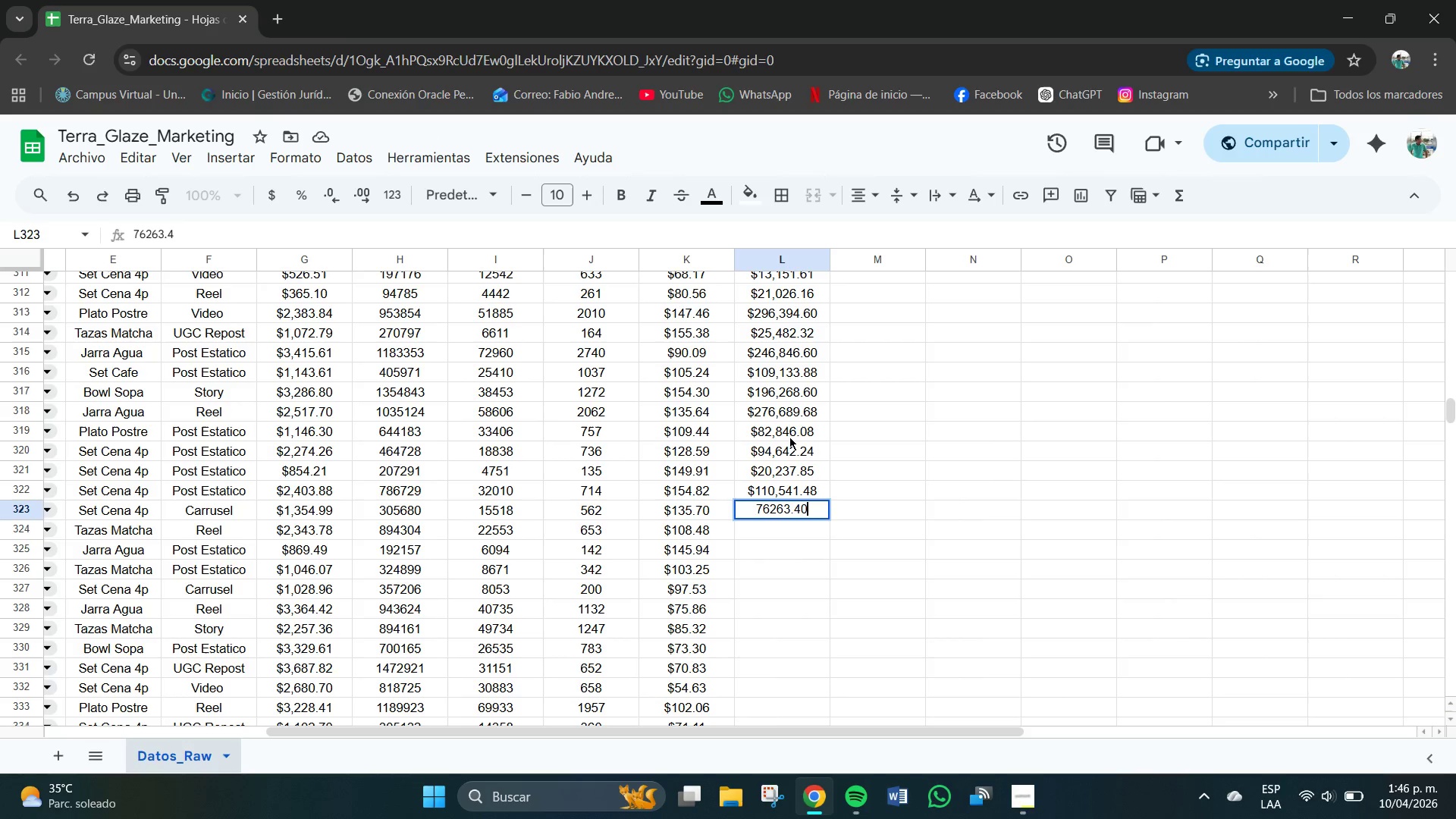 
key(NumpadEnter)
 